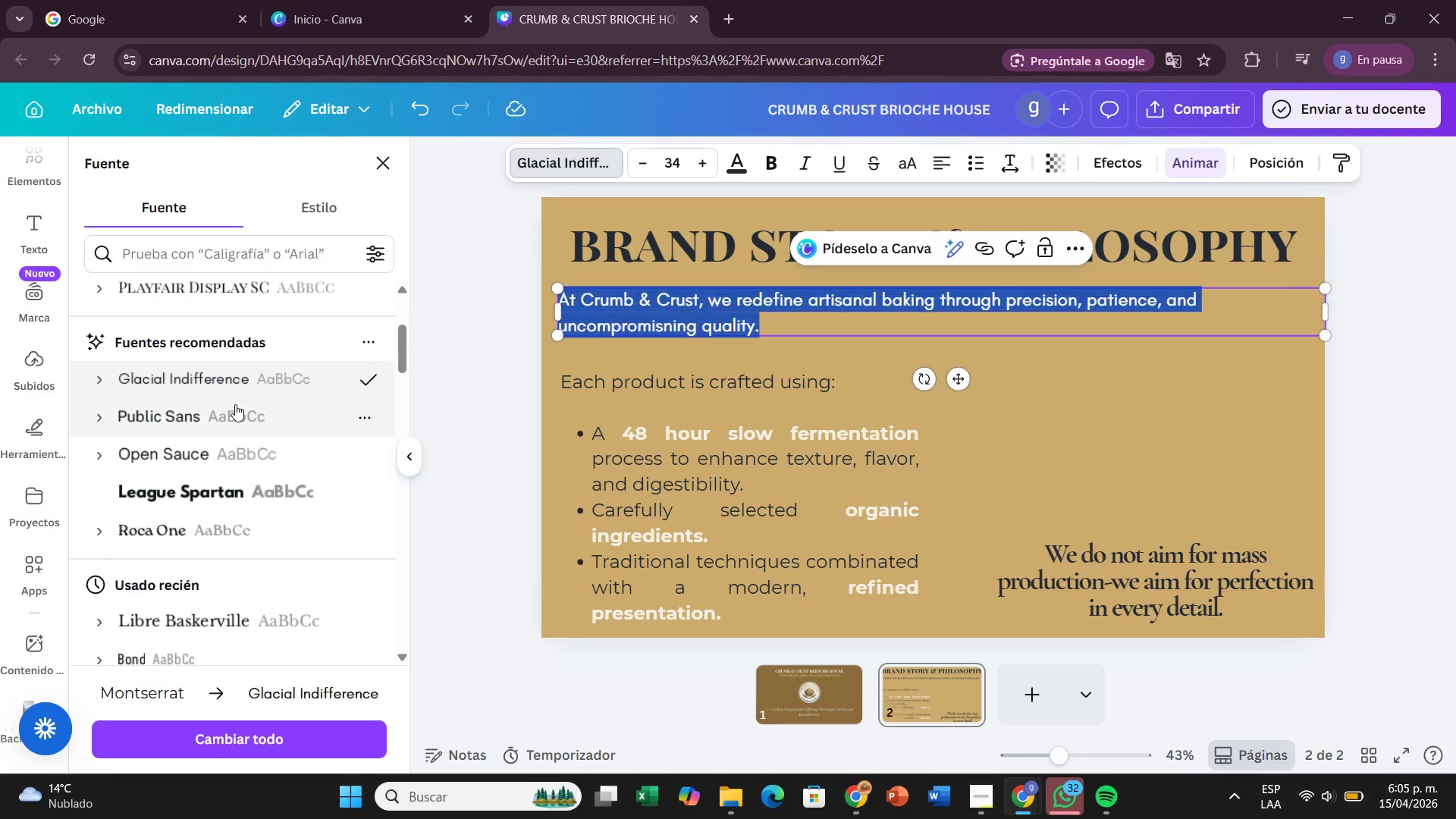 
scroll: coordinate [235, 404], scroll_direction: up, amount: 1.0
 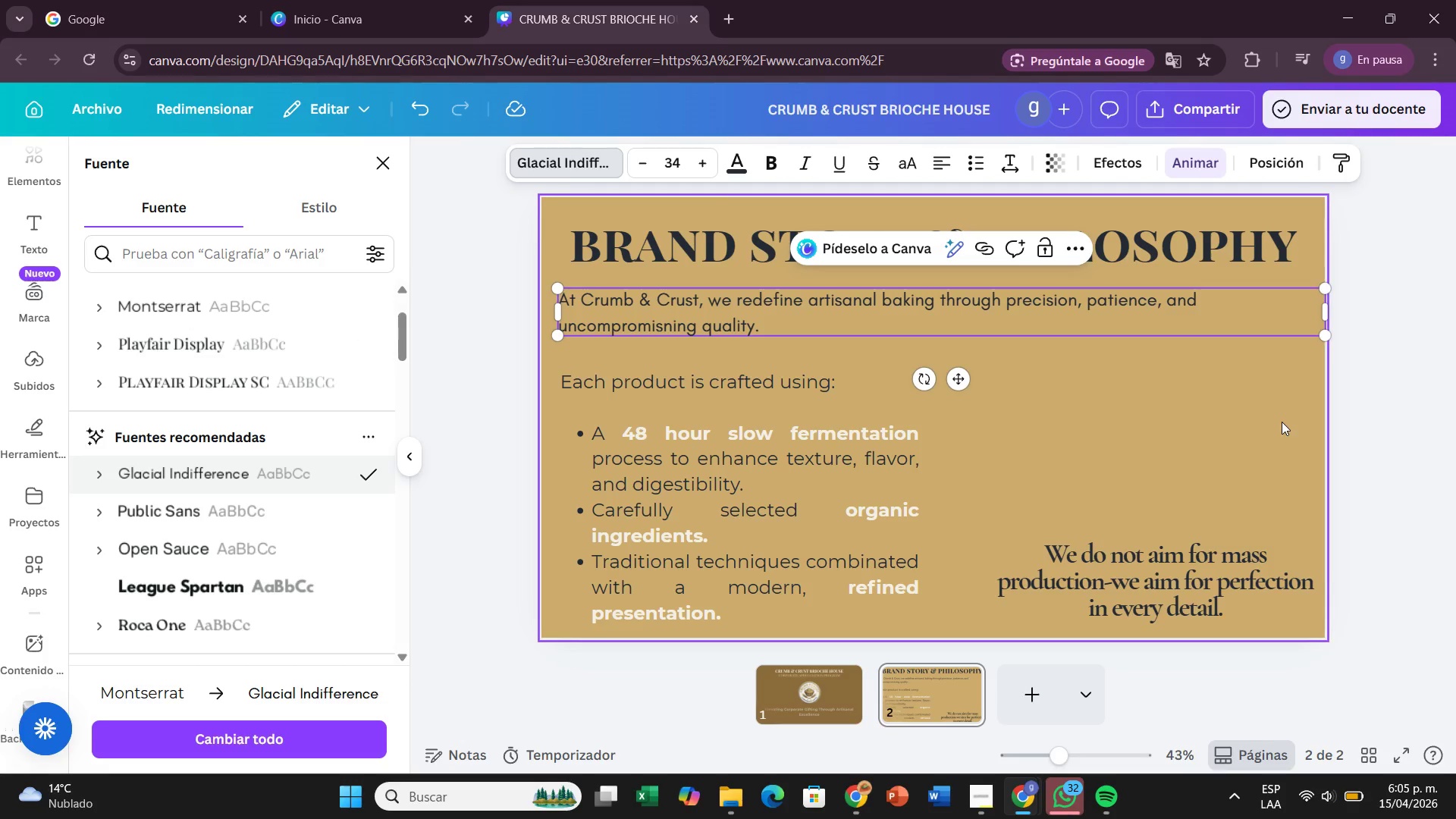 
wait(6.87)
 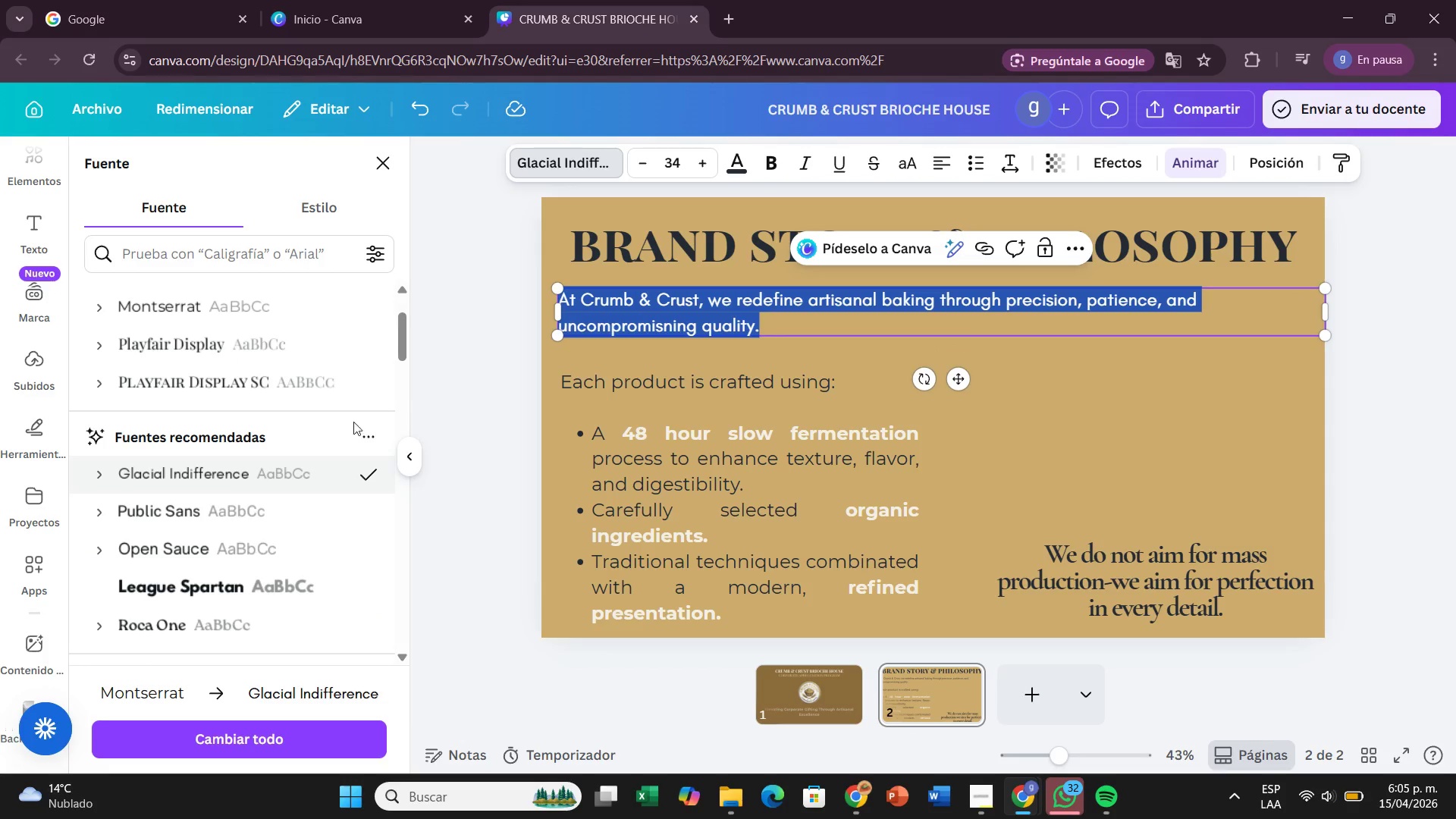 
left_click([759, 318])
 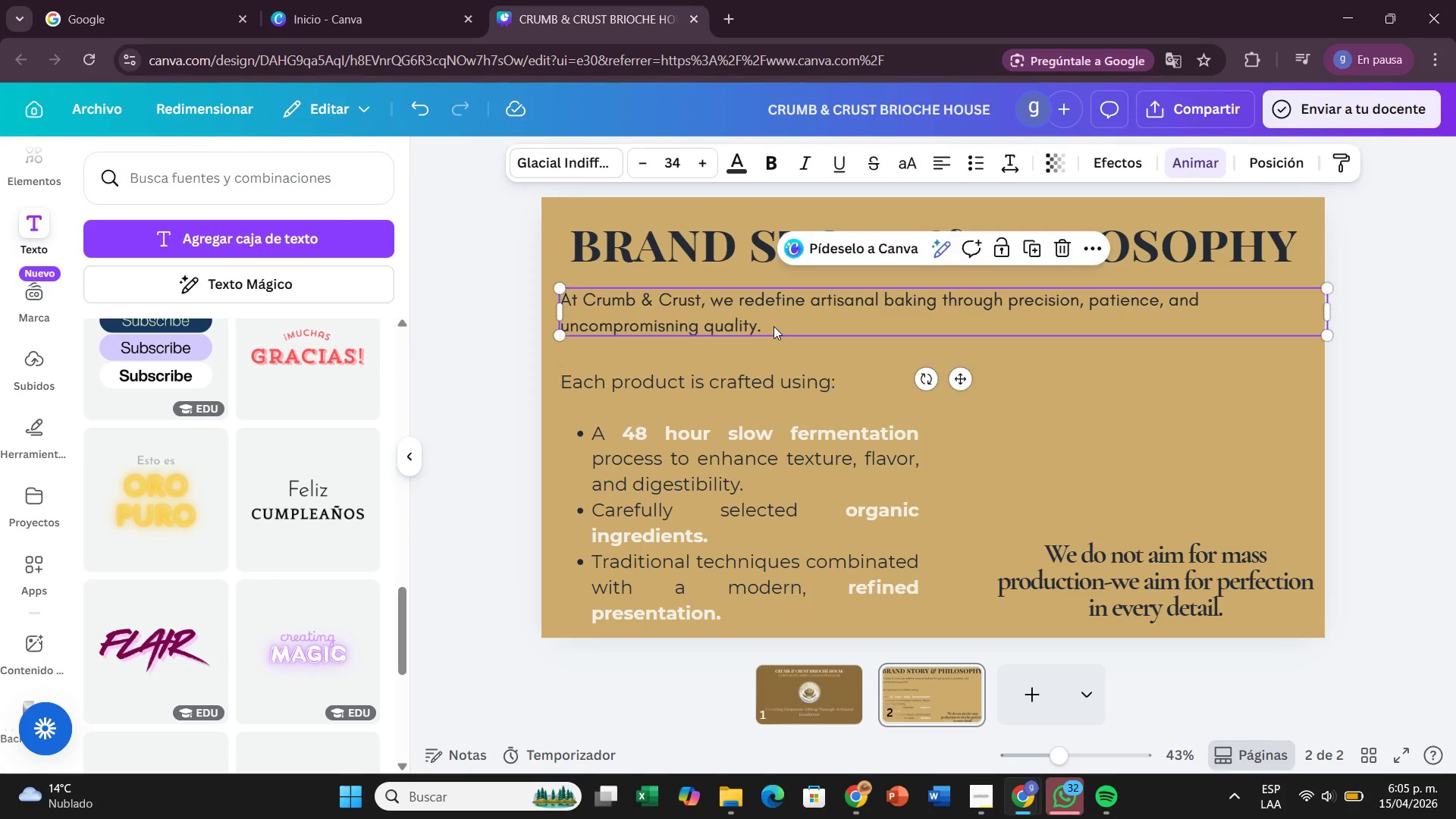 
double_click([772, 323])
 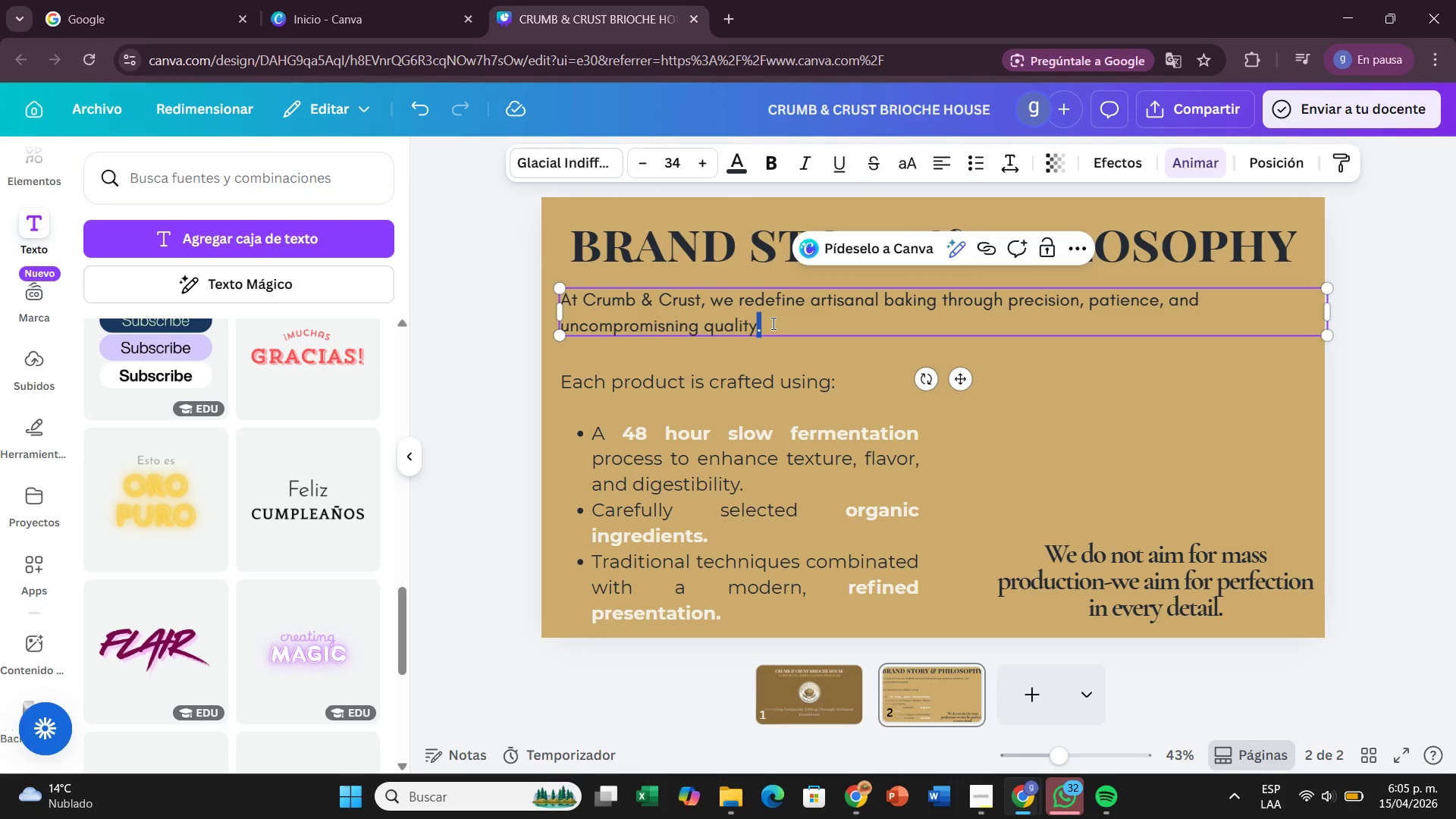 
left_click_drag(start_coordinate=[772, 323], to_coordinate=[774, 329])
 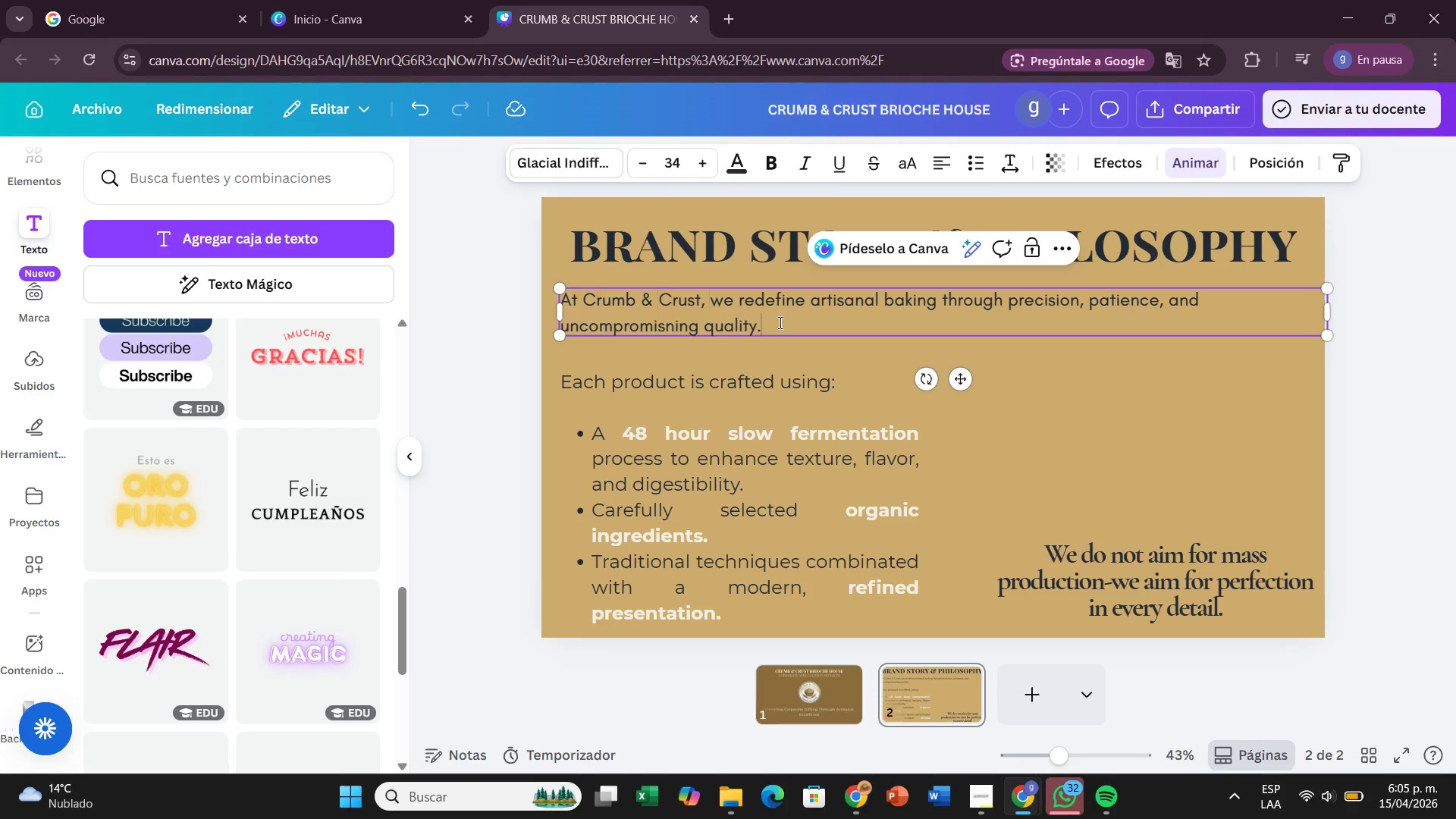 
left_click_drag(start_coordinate=[779, 322], to_coordinate=[561, 302])
 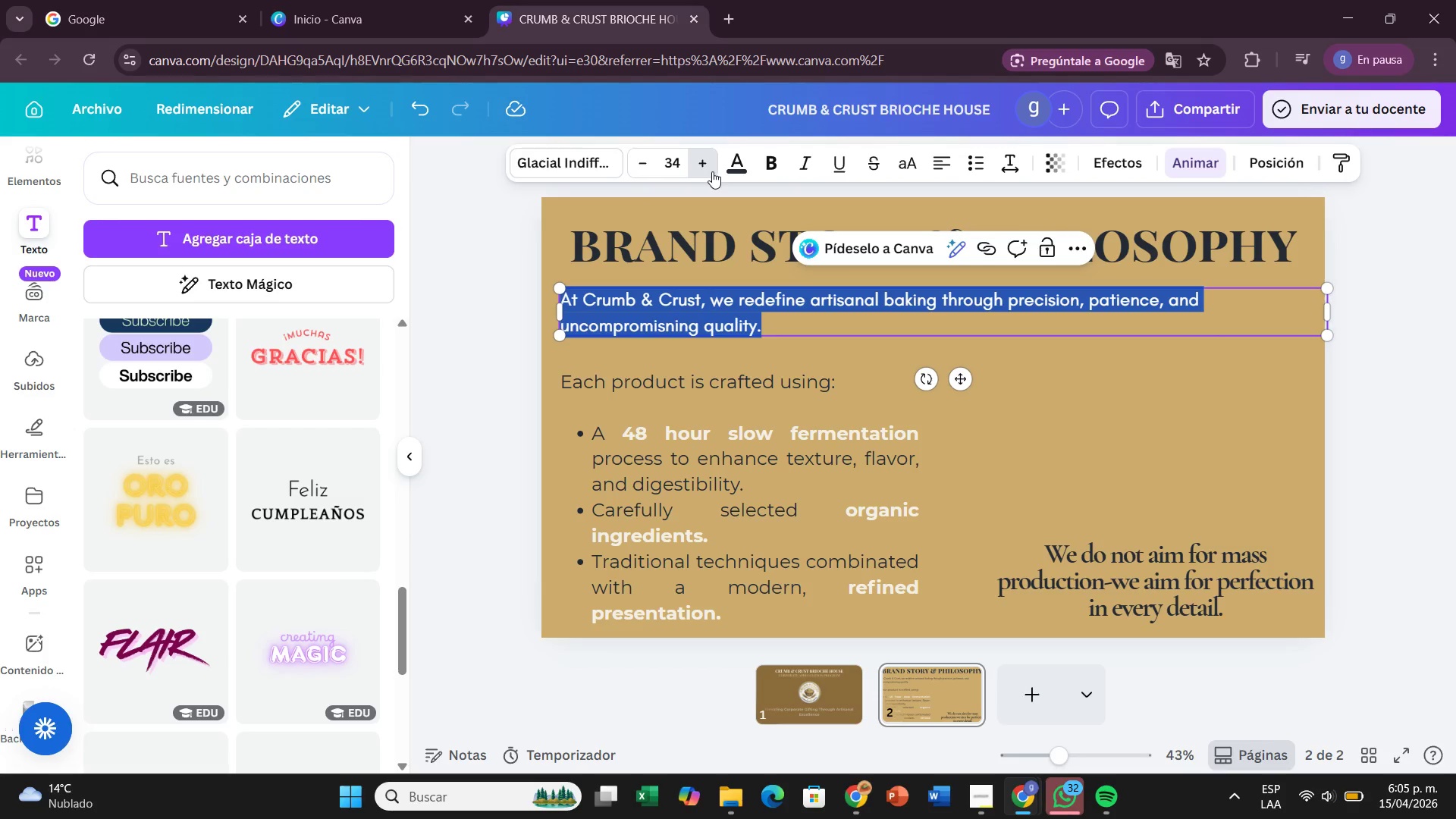 
left_click([712, 171])
 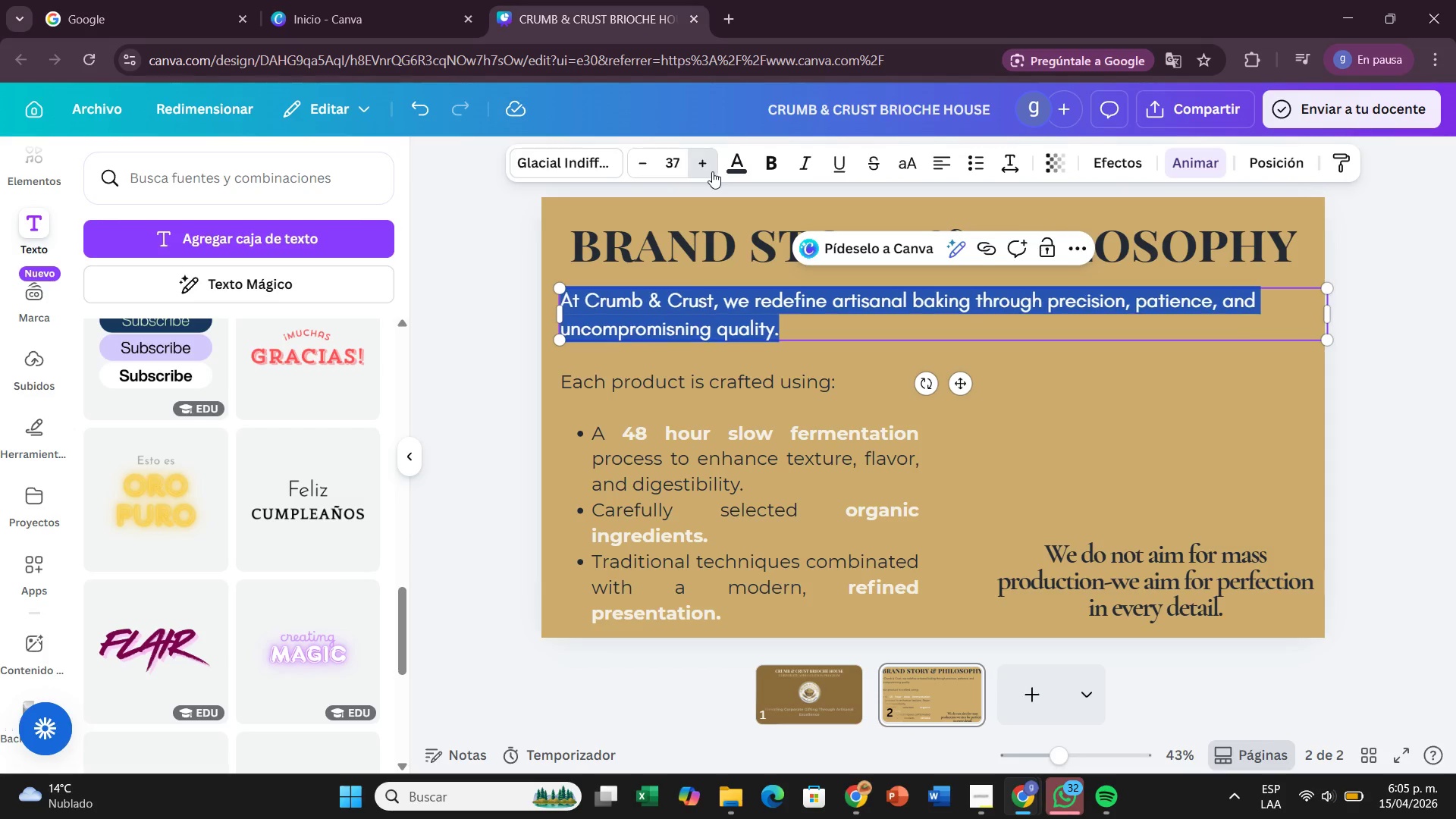 
left_click([712, 171])
 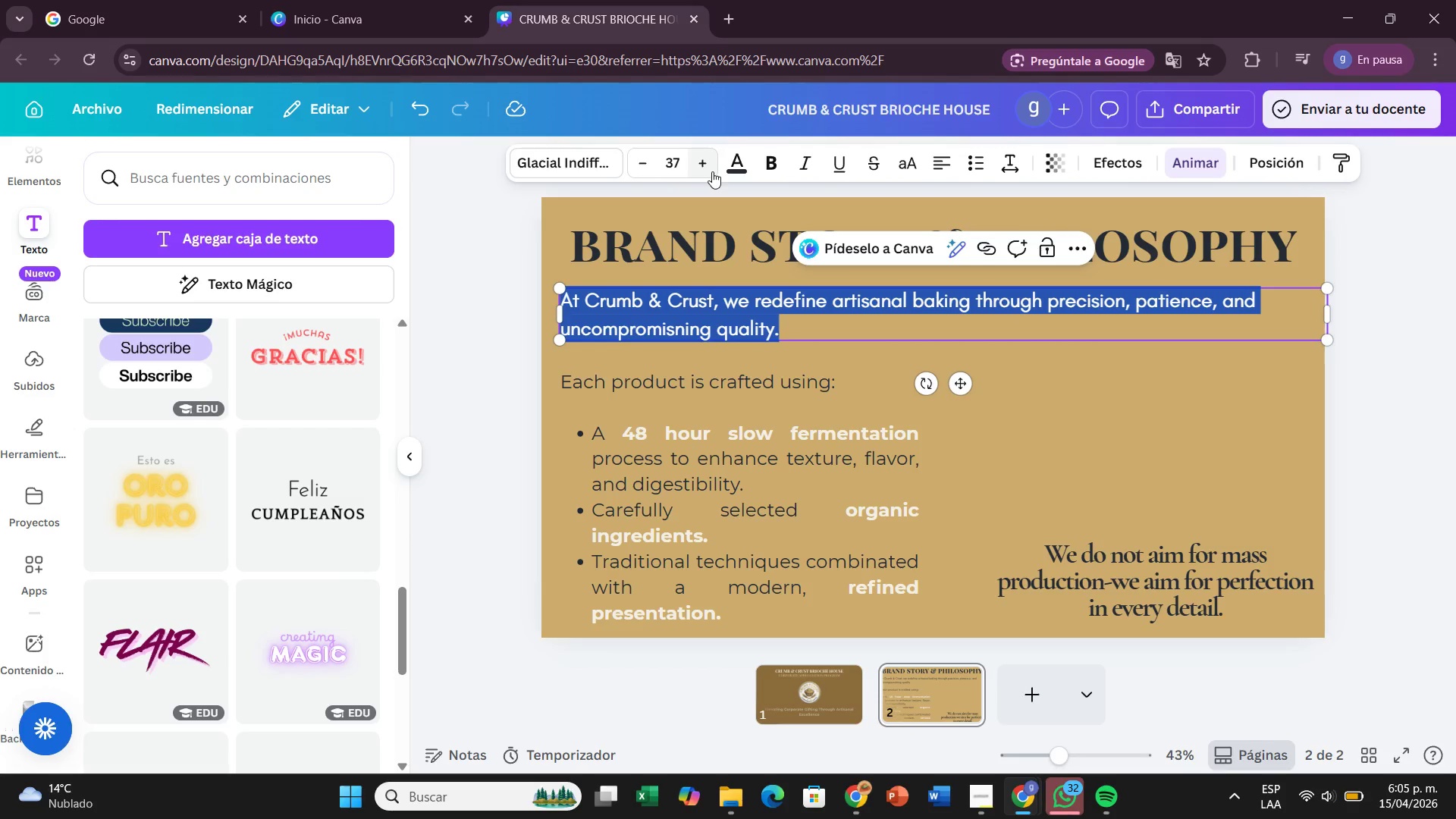 
left_click([712, 171])
 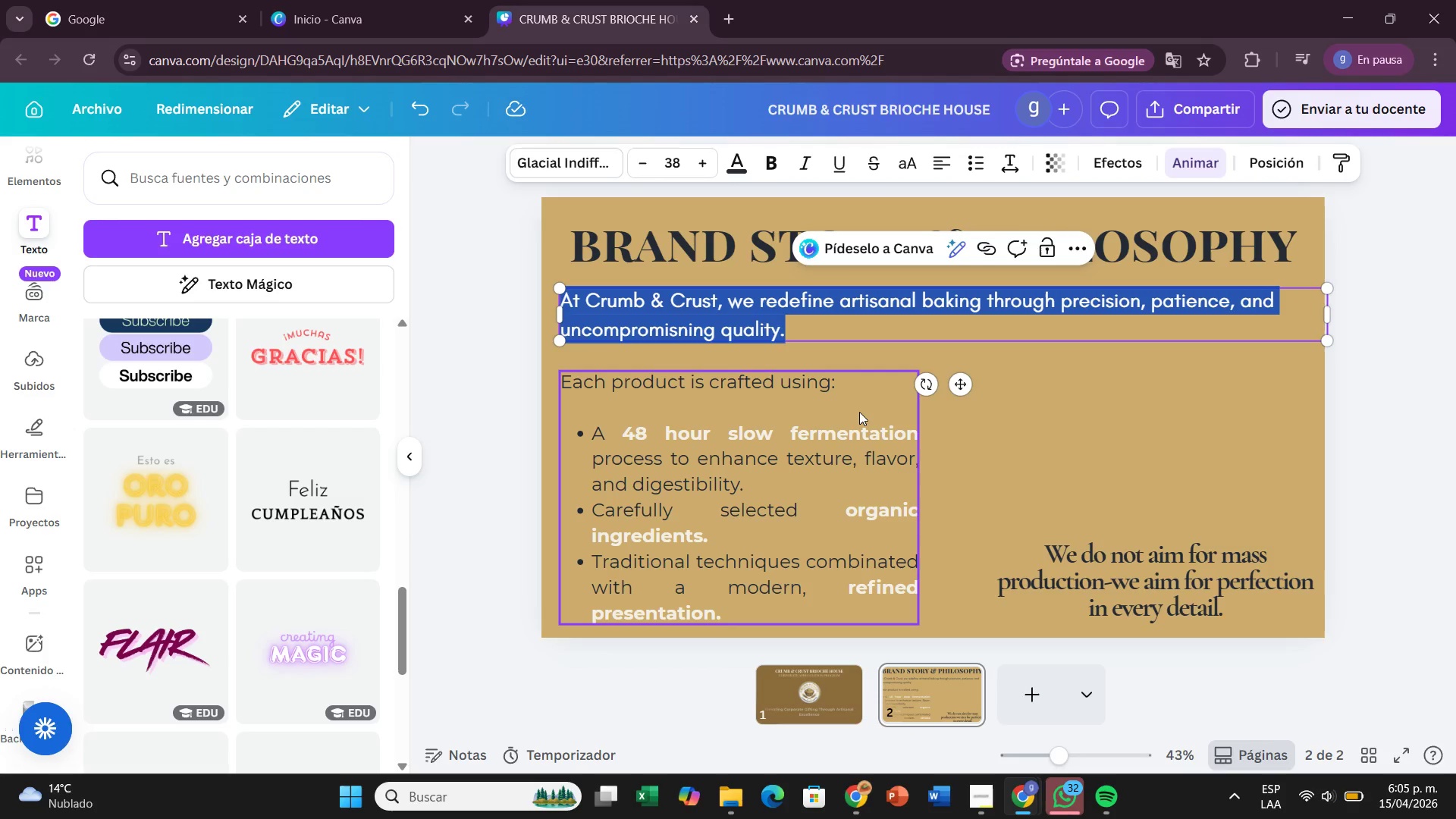 
left_click([846, 409])
 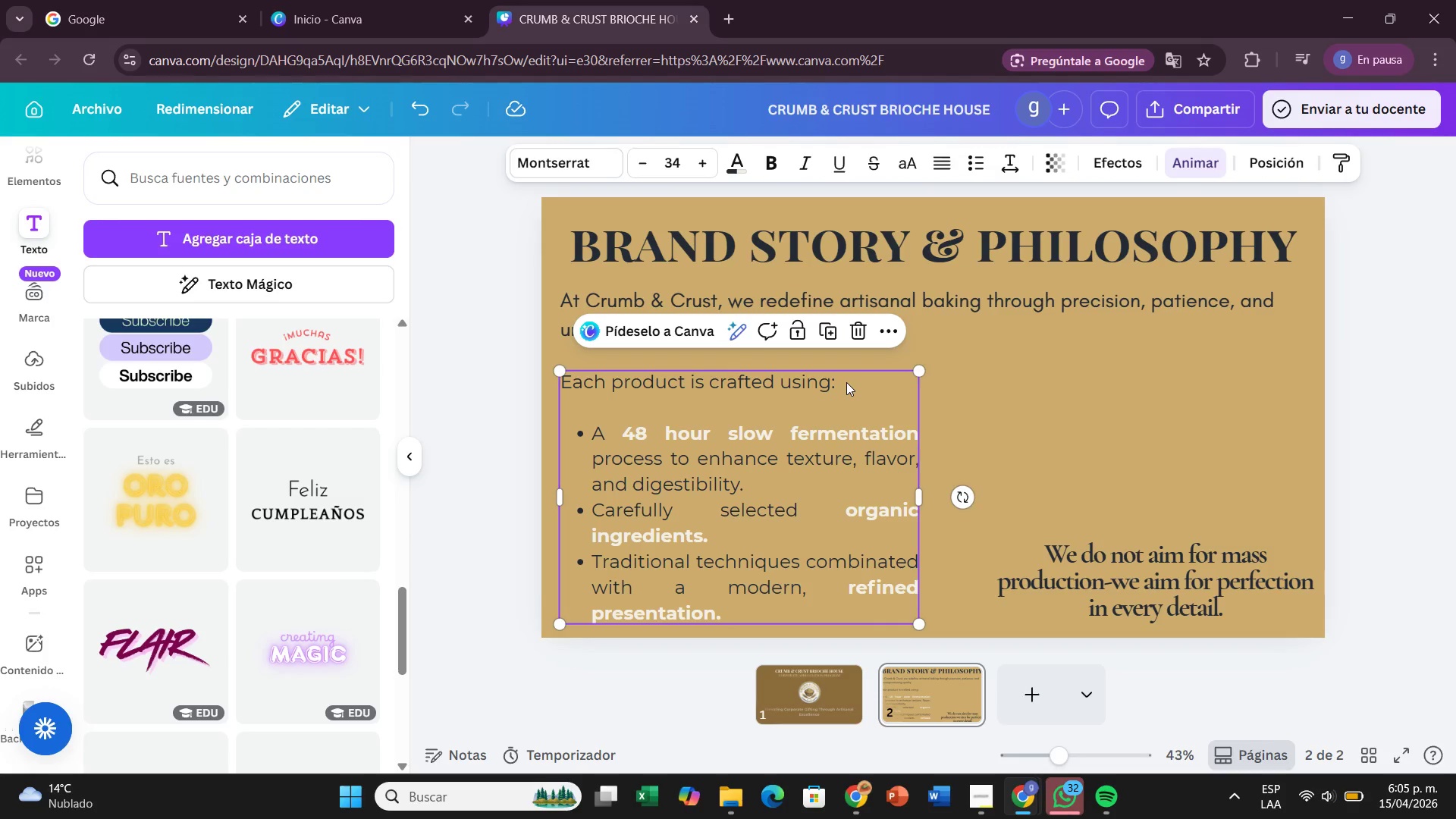 
left_click([846, 382])
 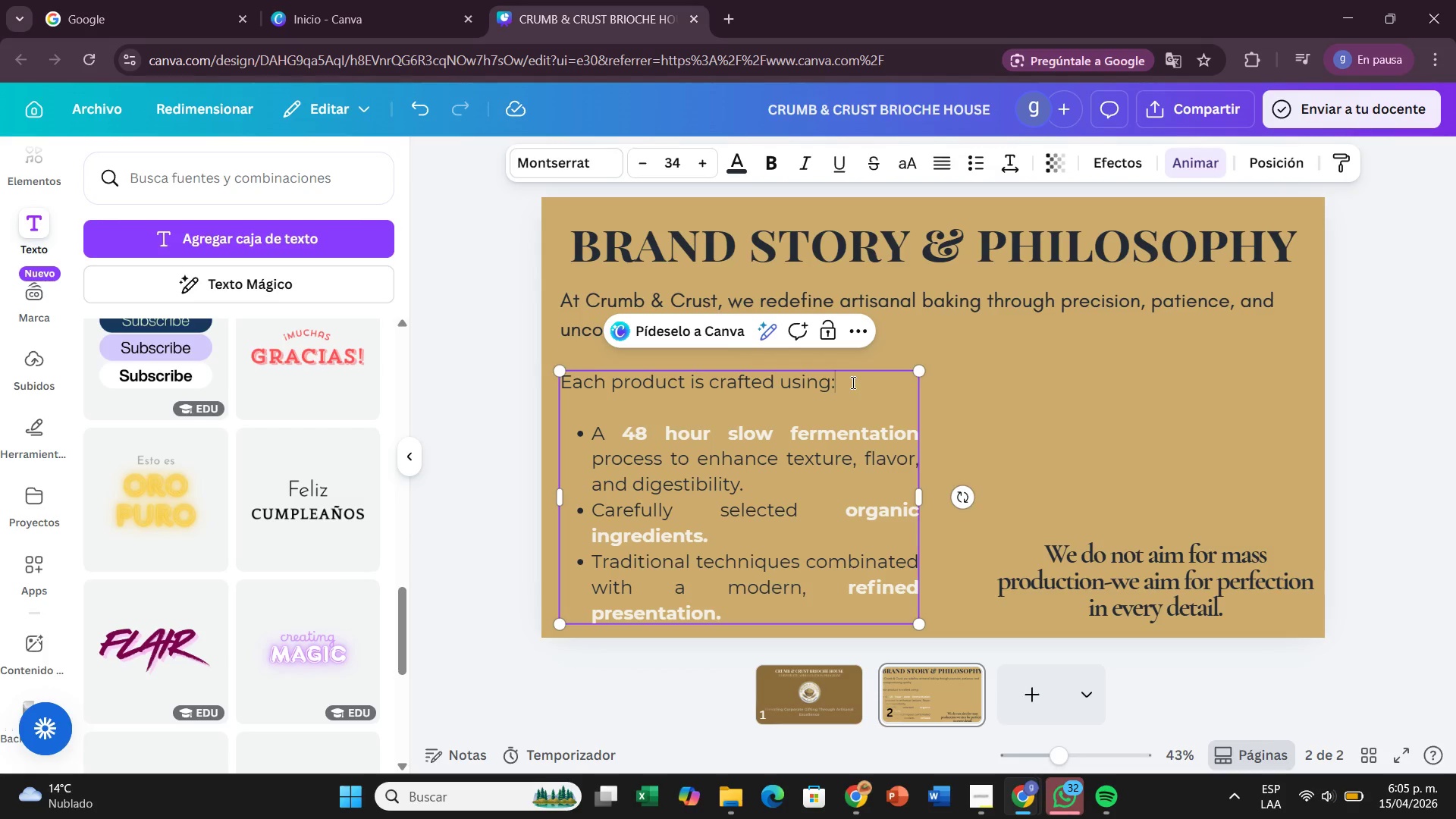 
left_click_drag(start_coordinate=[852, 382], to_coordinate=[563, 394])
 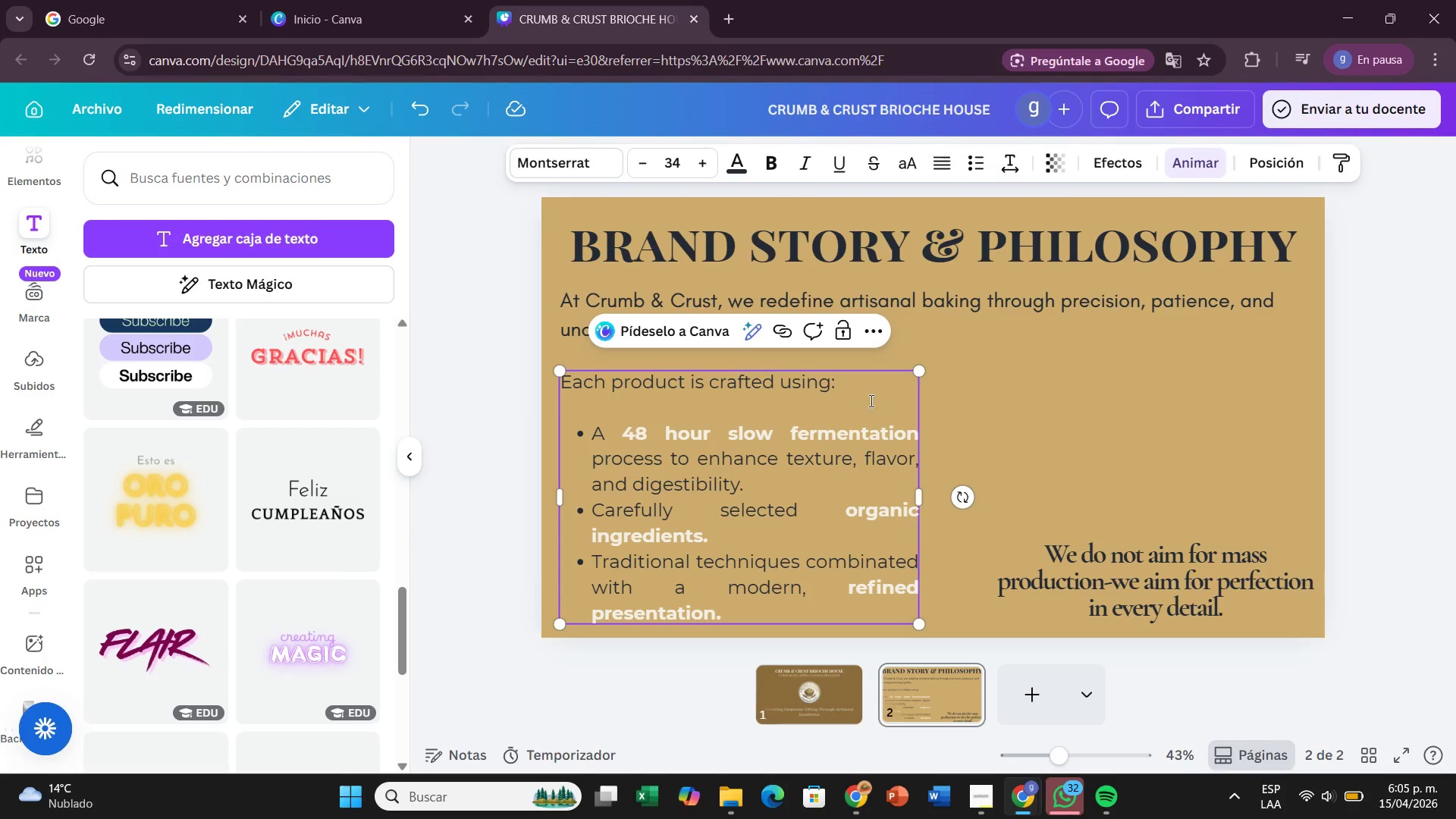 
left_click_drag(start_coordinate=[864, 384], to_coordinate=[570, 364])
 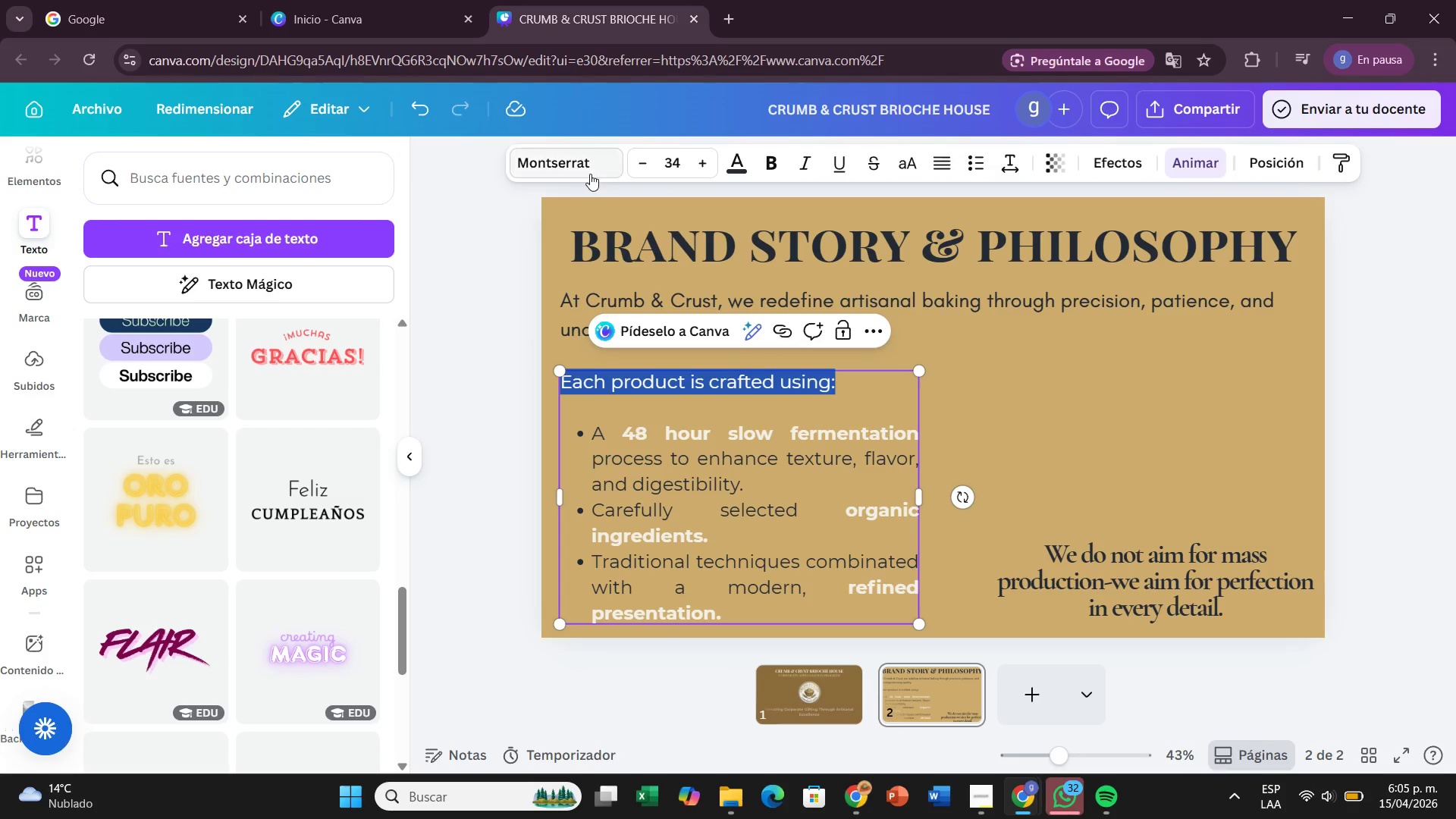 
left_click([590, 172])
 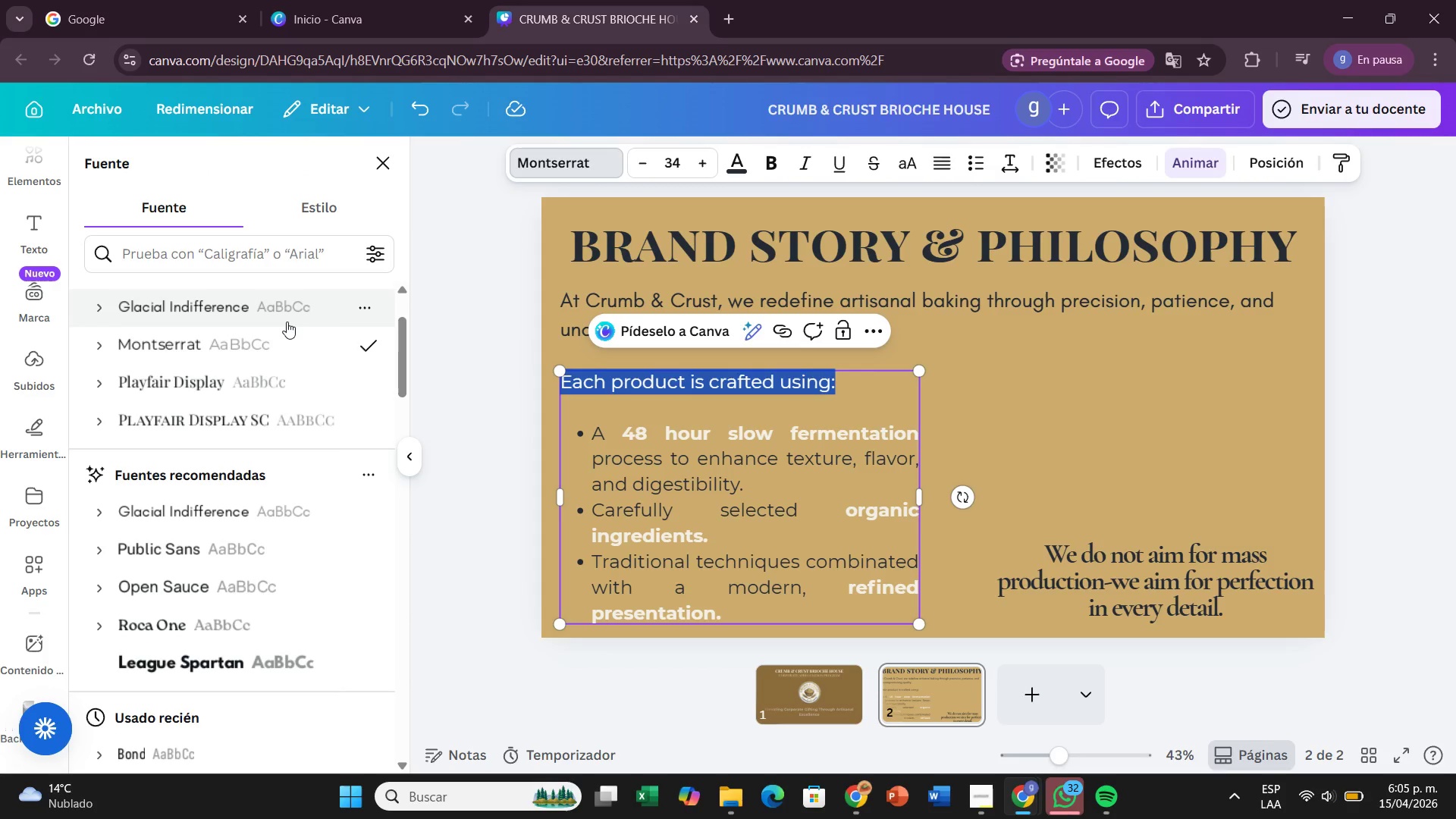 
left_click([287, 322])
 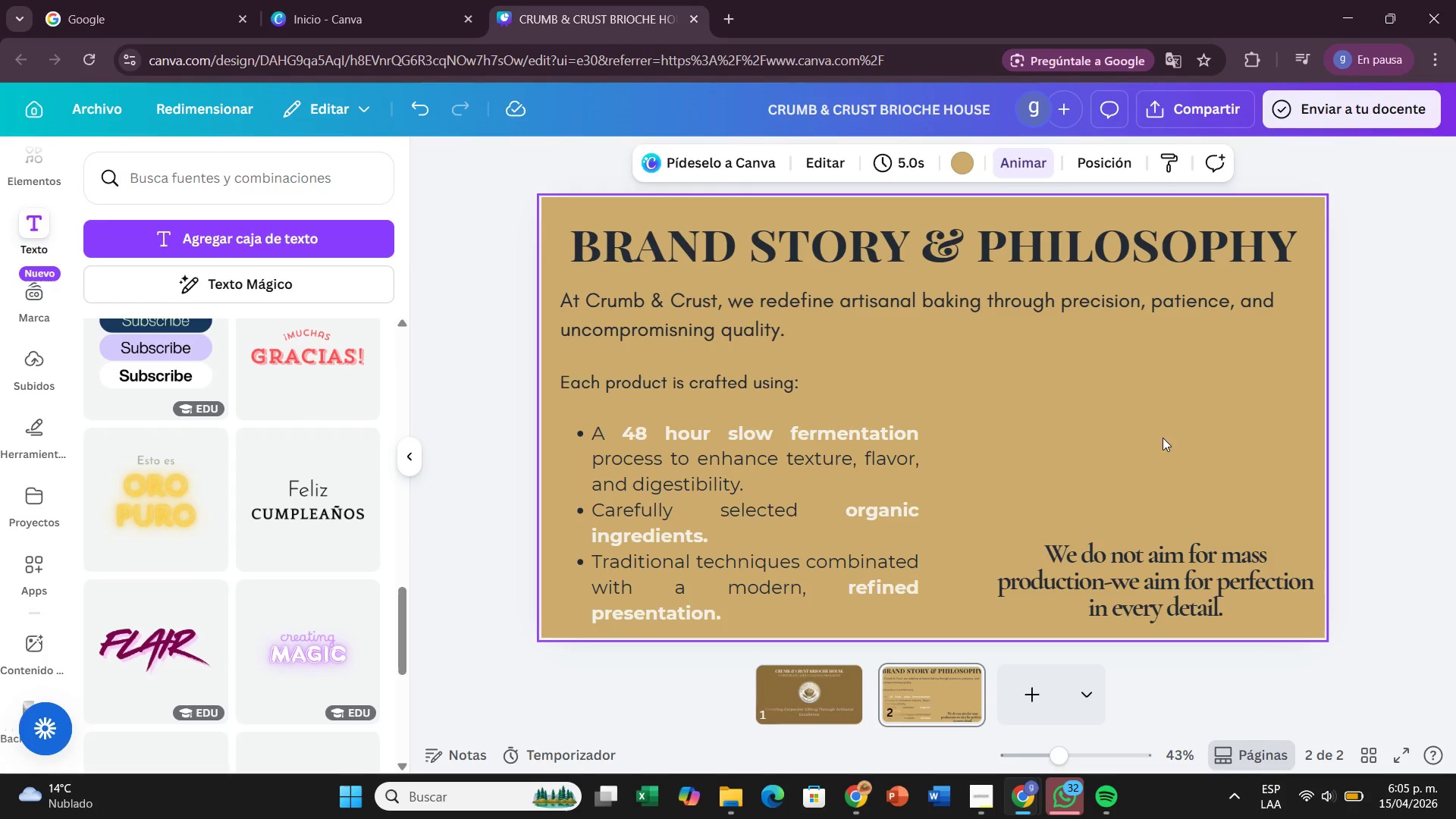 
left_click([702, 381])
 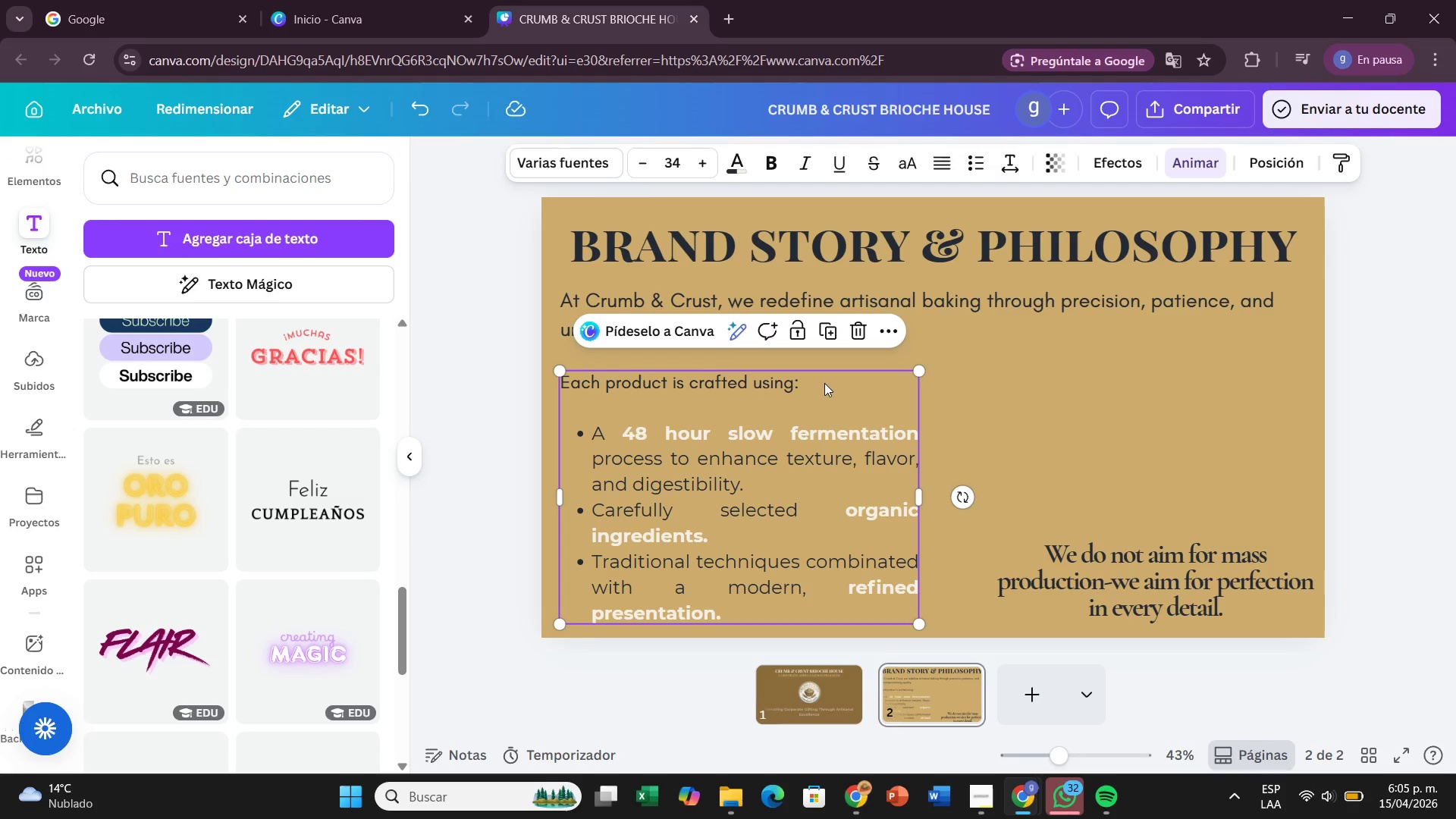 
double_click([824, 383])
 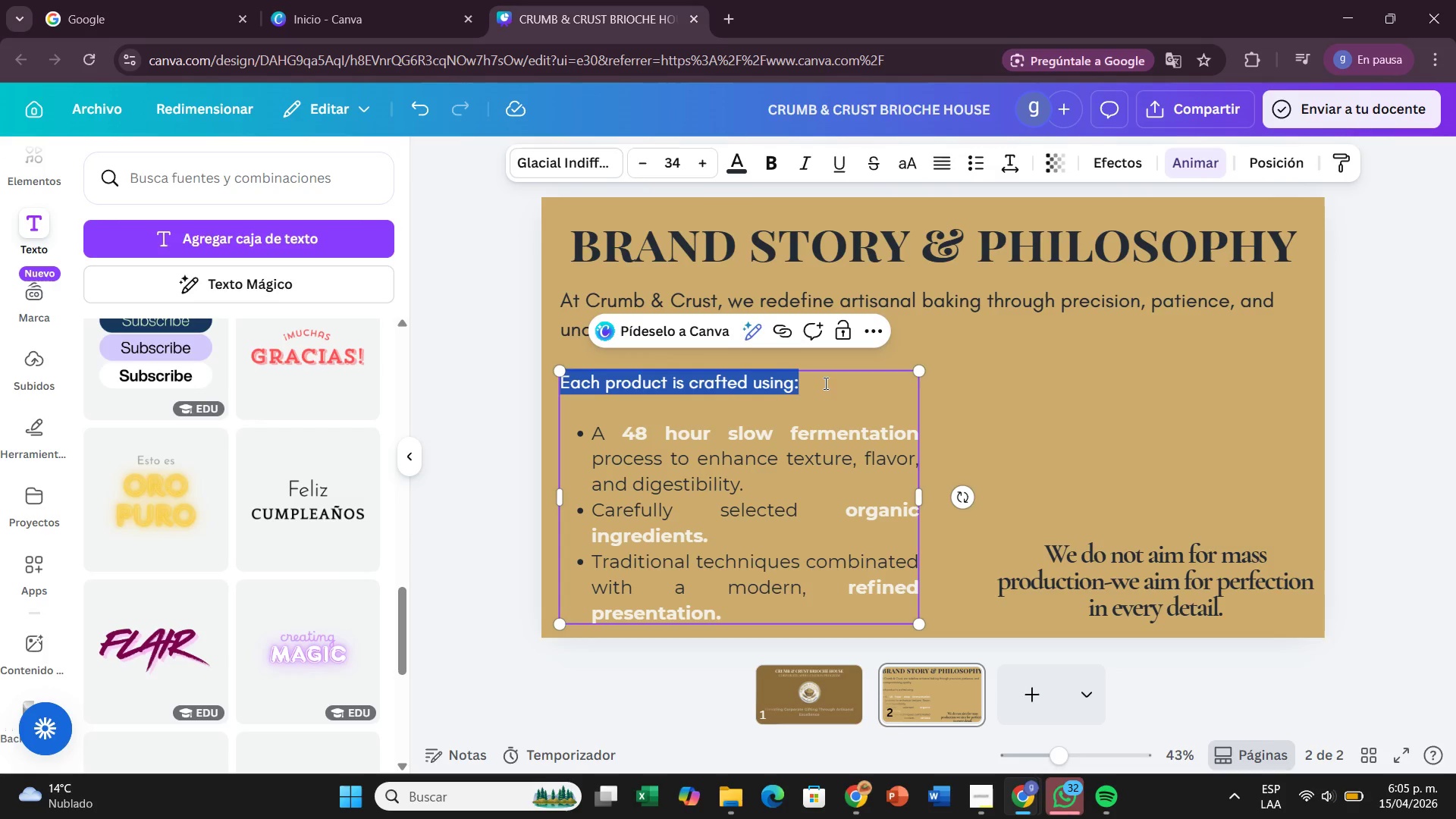 
left_click_drag(start_coordinate=[824, 383], to_coordinate=[720, 378])
 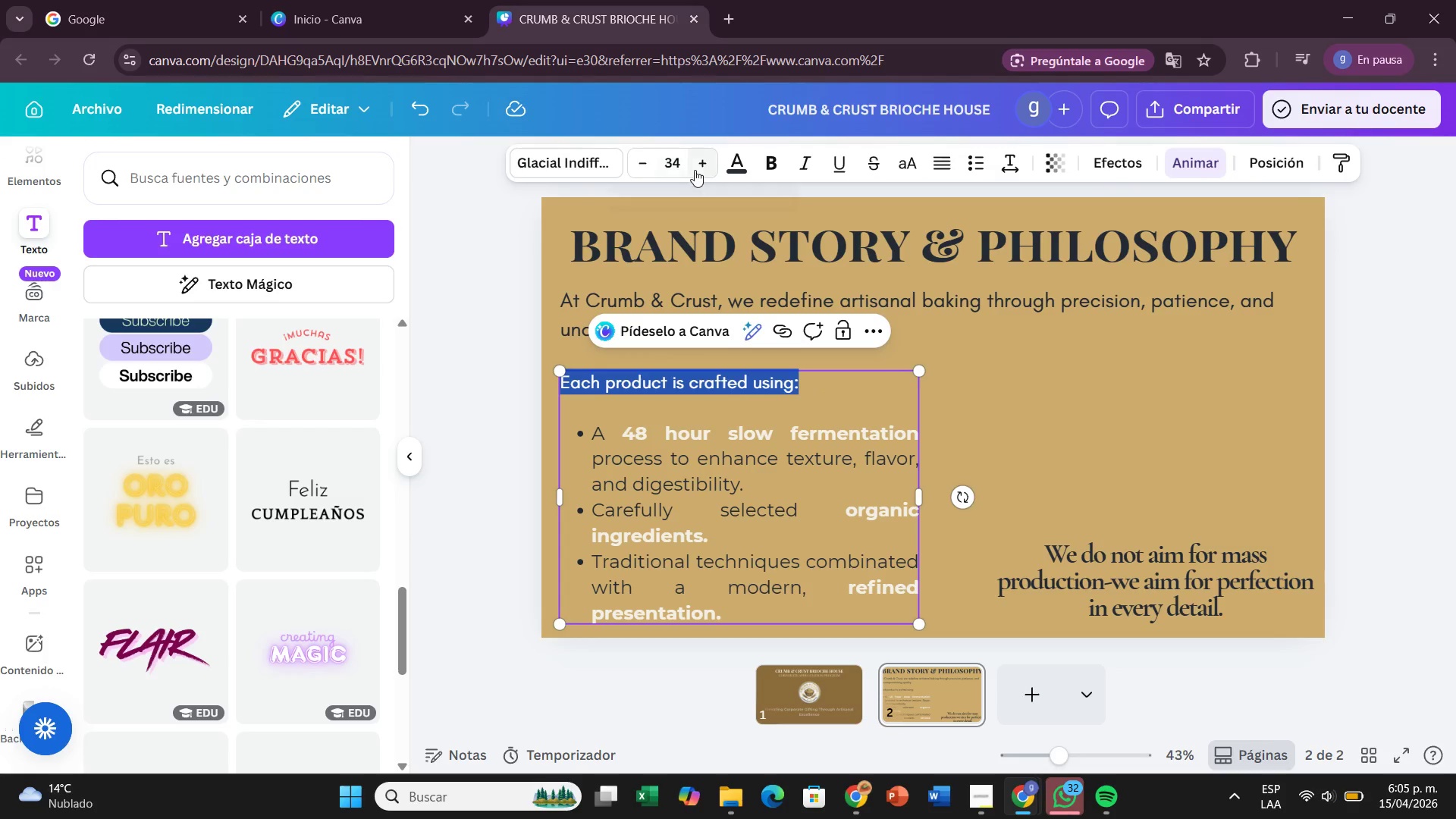 
double_click([695, 170])
 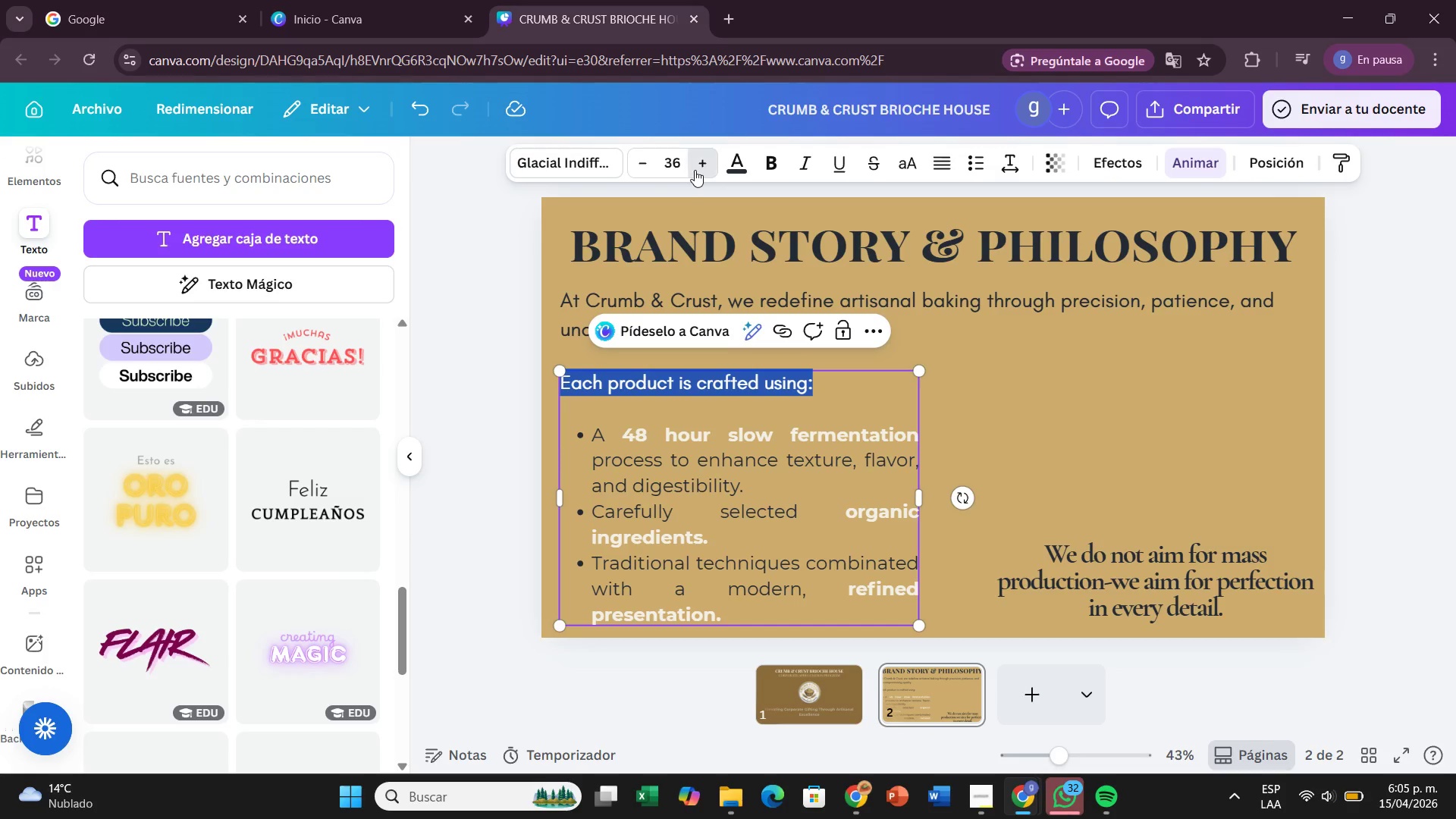 
double_click([695, 170])
 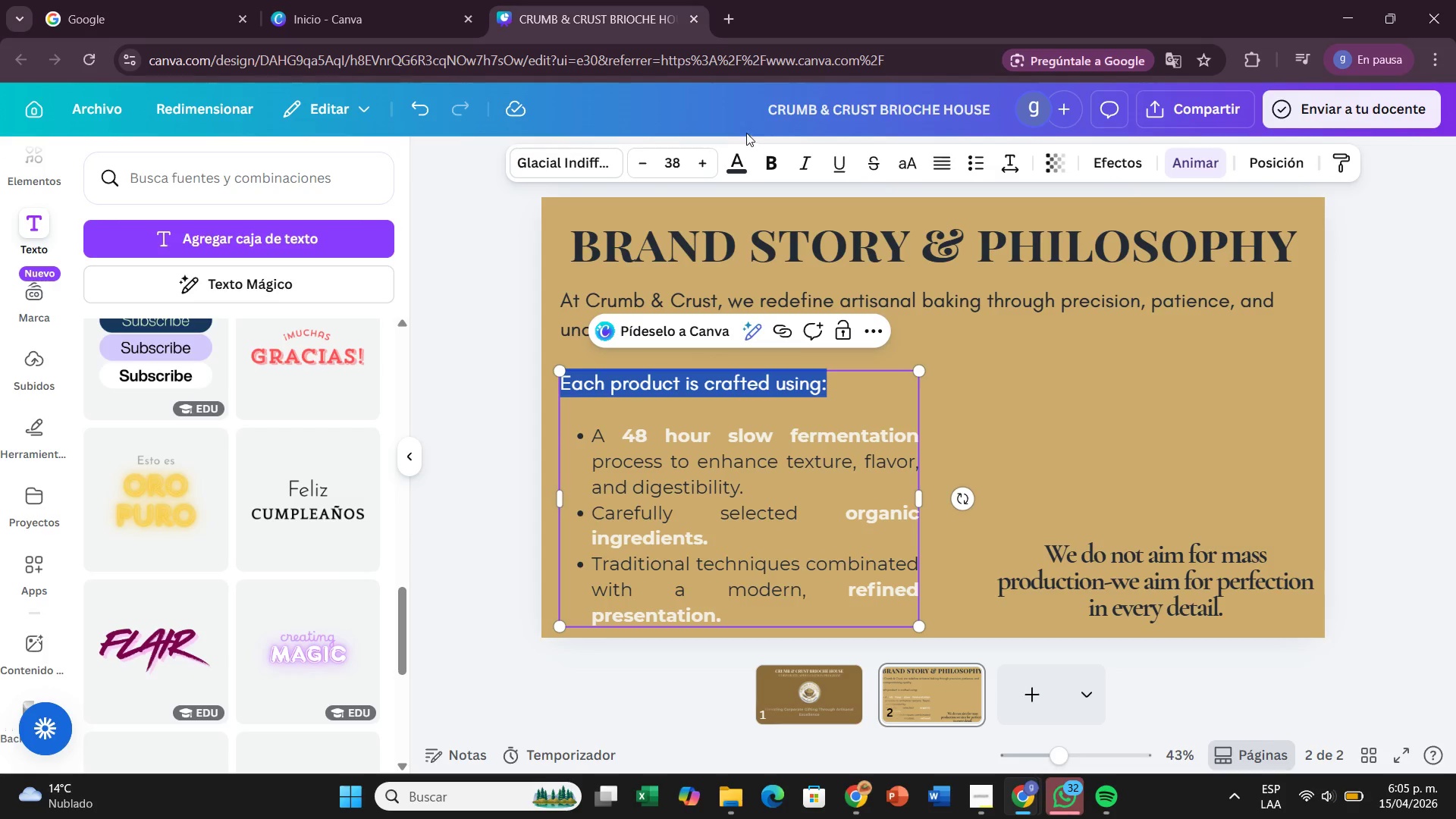 
left_click([701, 161])
 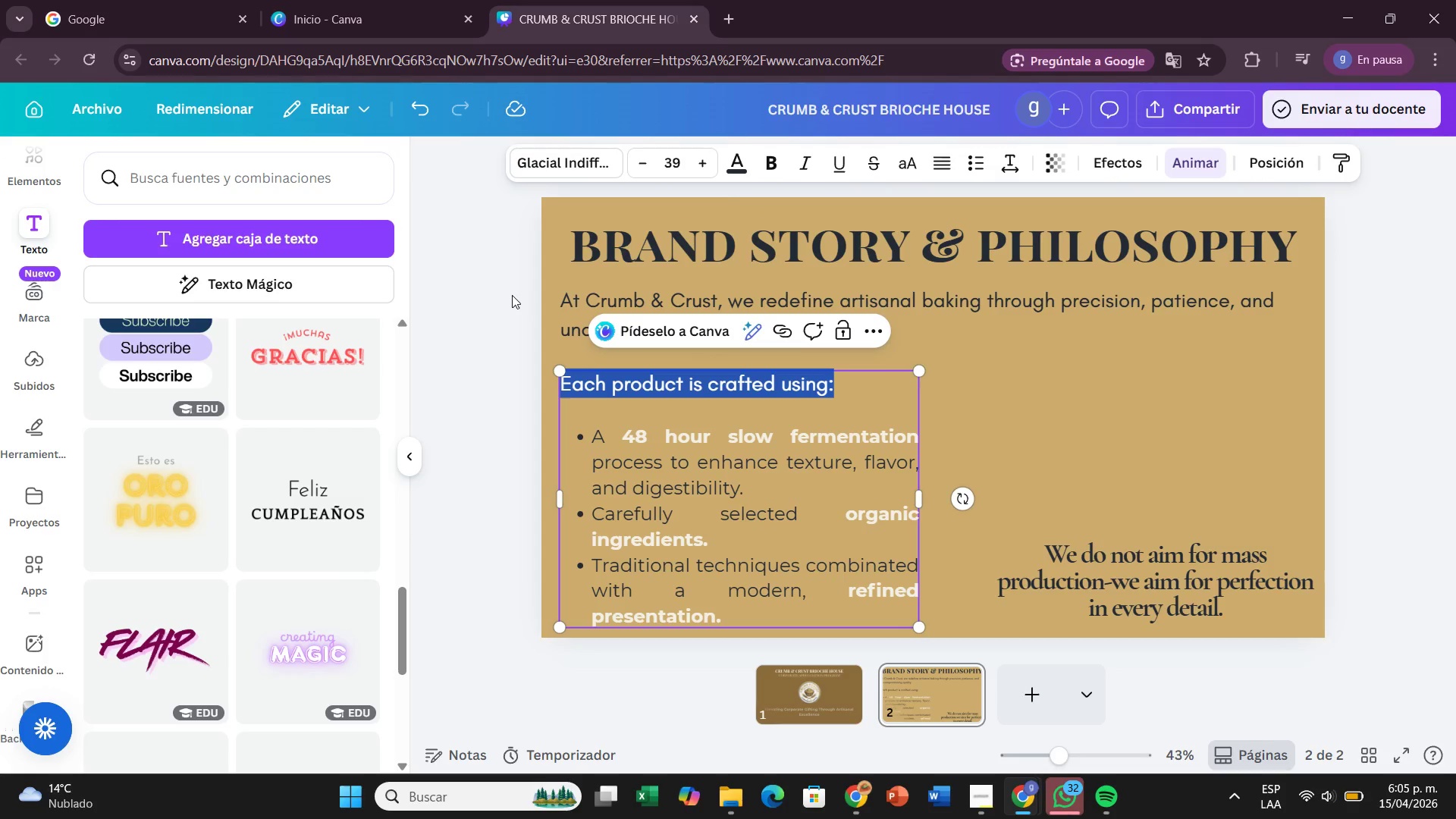 
left_click([512, 295])
 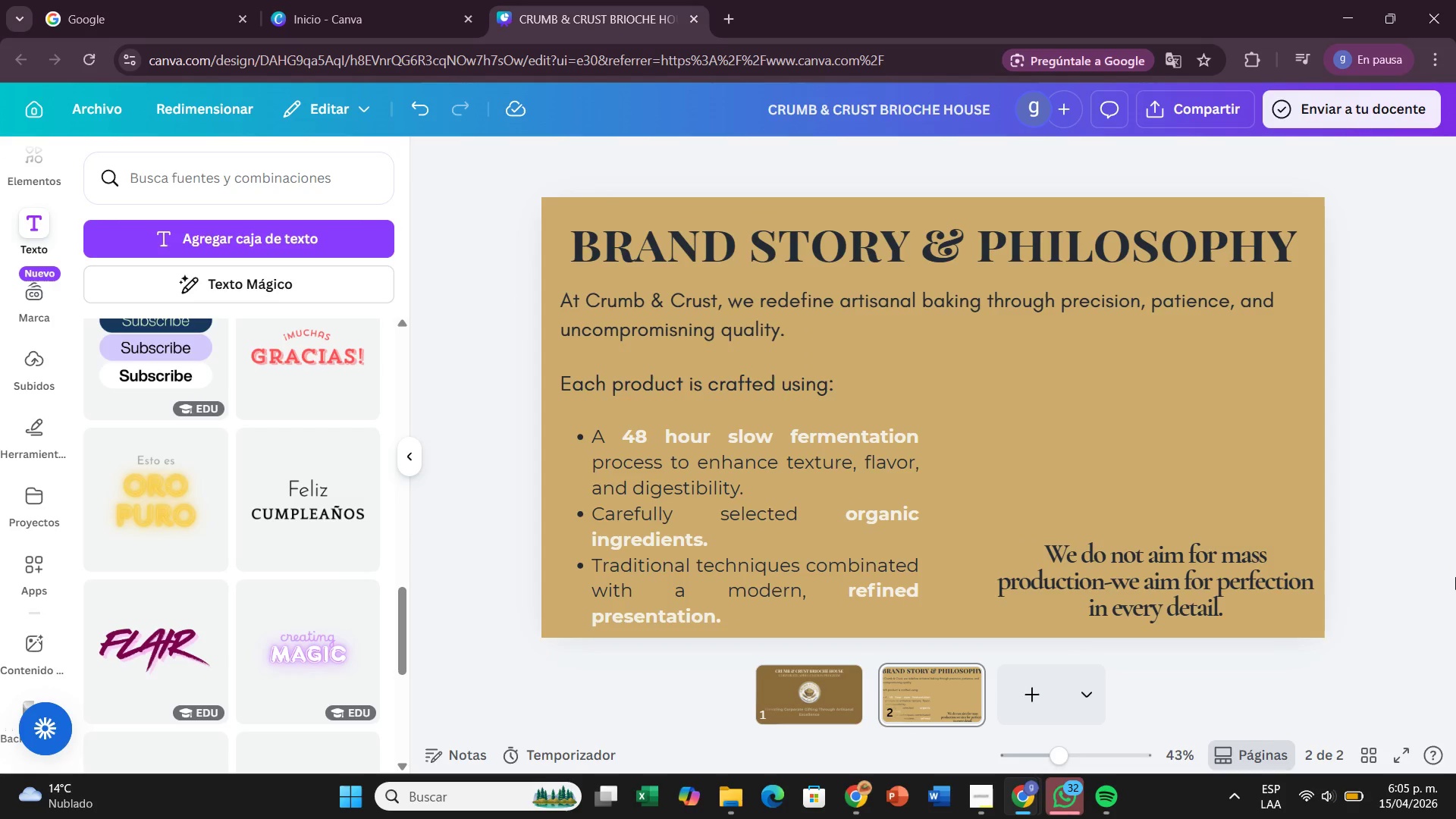 
left_click([848, 494])
 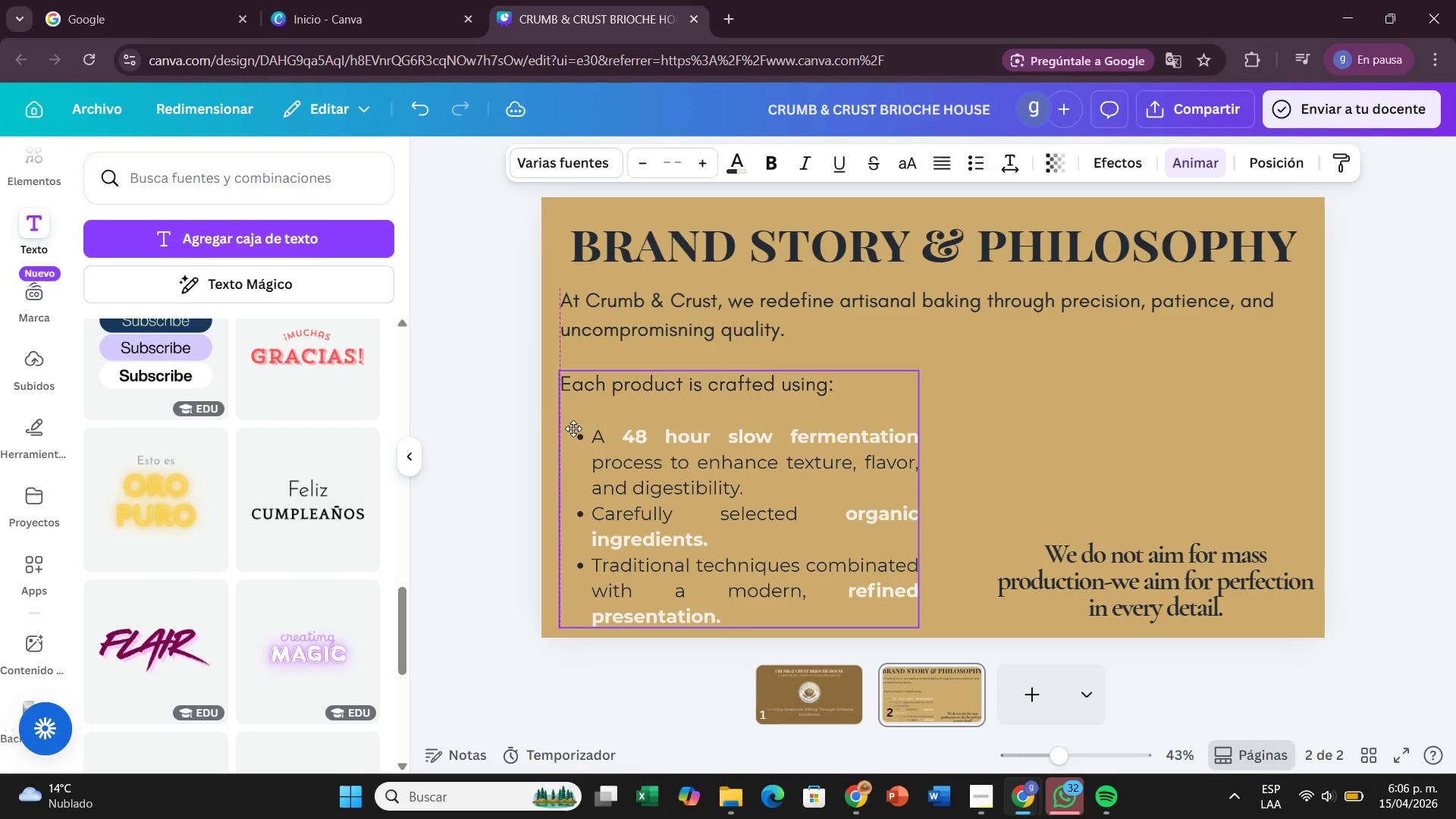 
wait(6.27)
 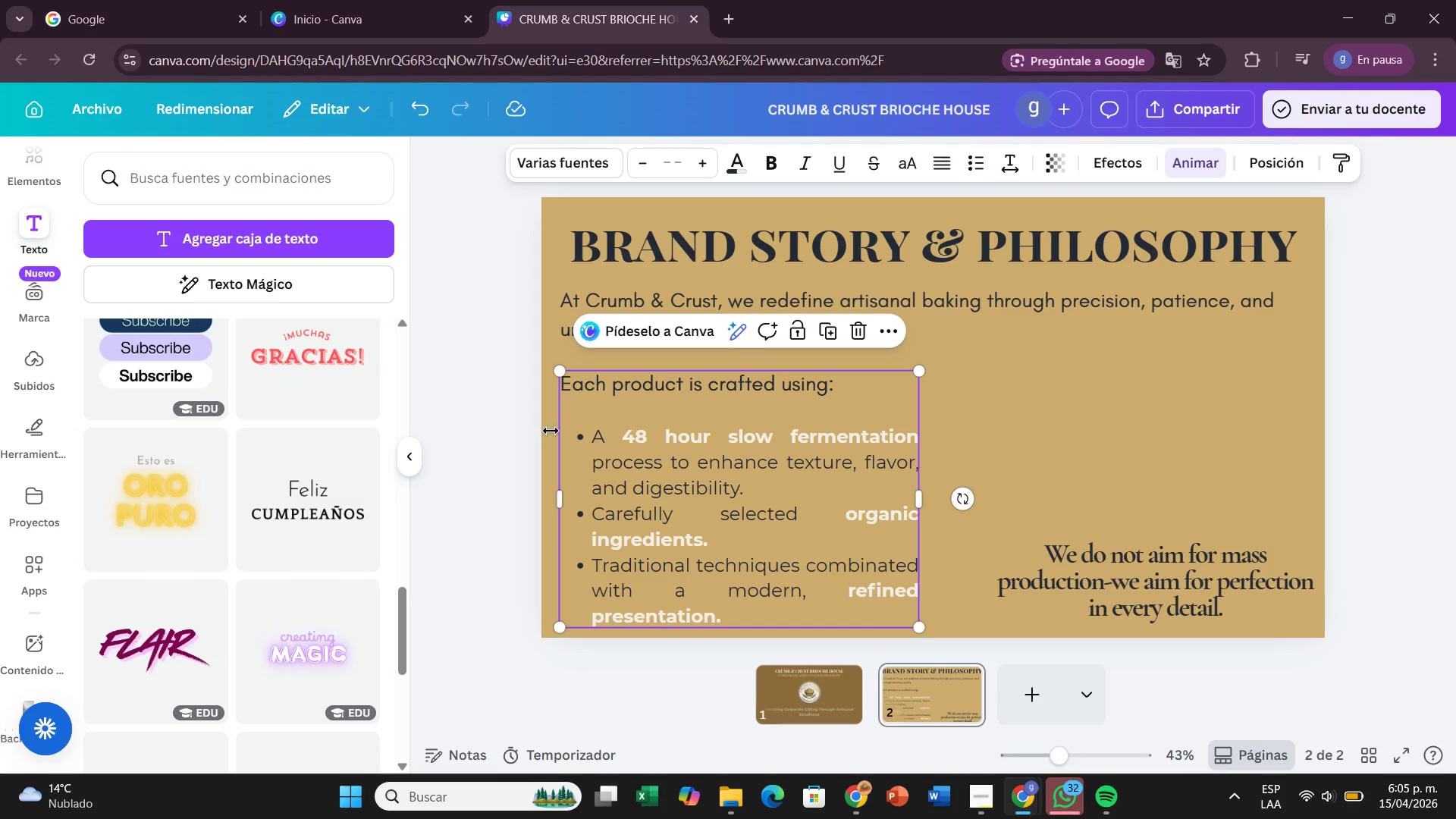 
double_click([747, 599])
 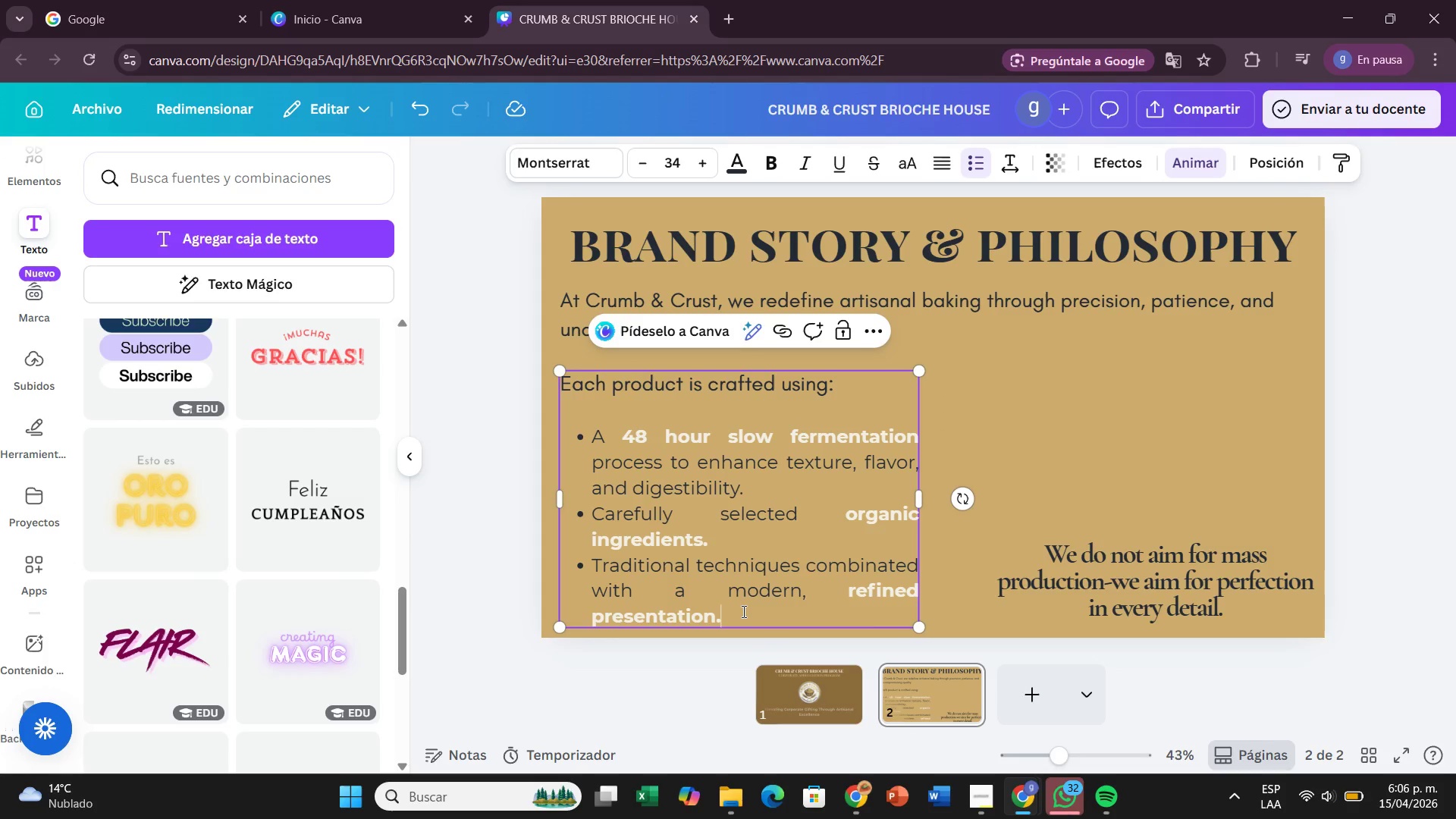 
left_click([742, 611])
 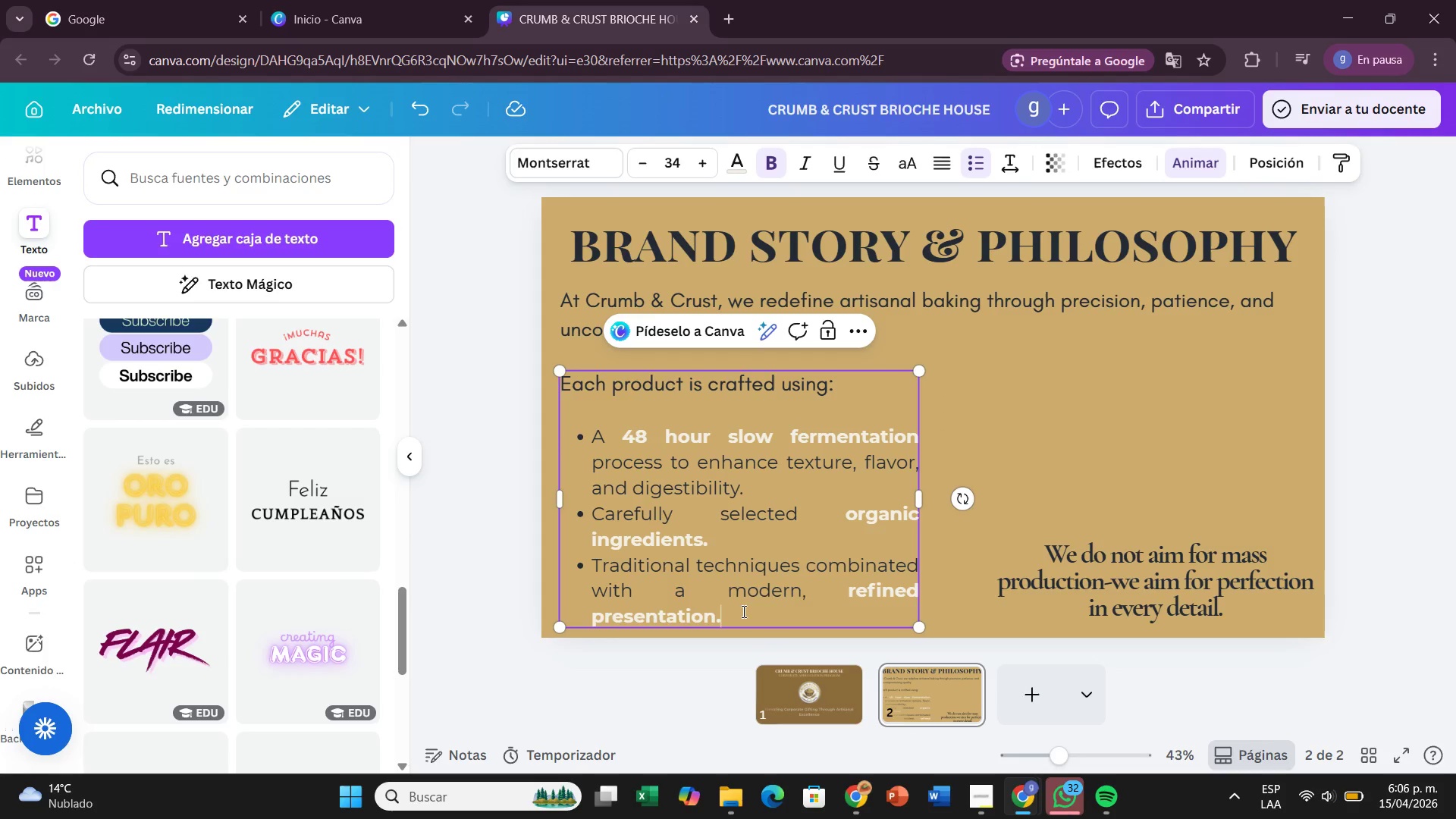 
left_click_drag(start_coordinate=[742, 611], to_coordinate=[599, 422])
 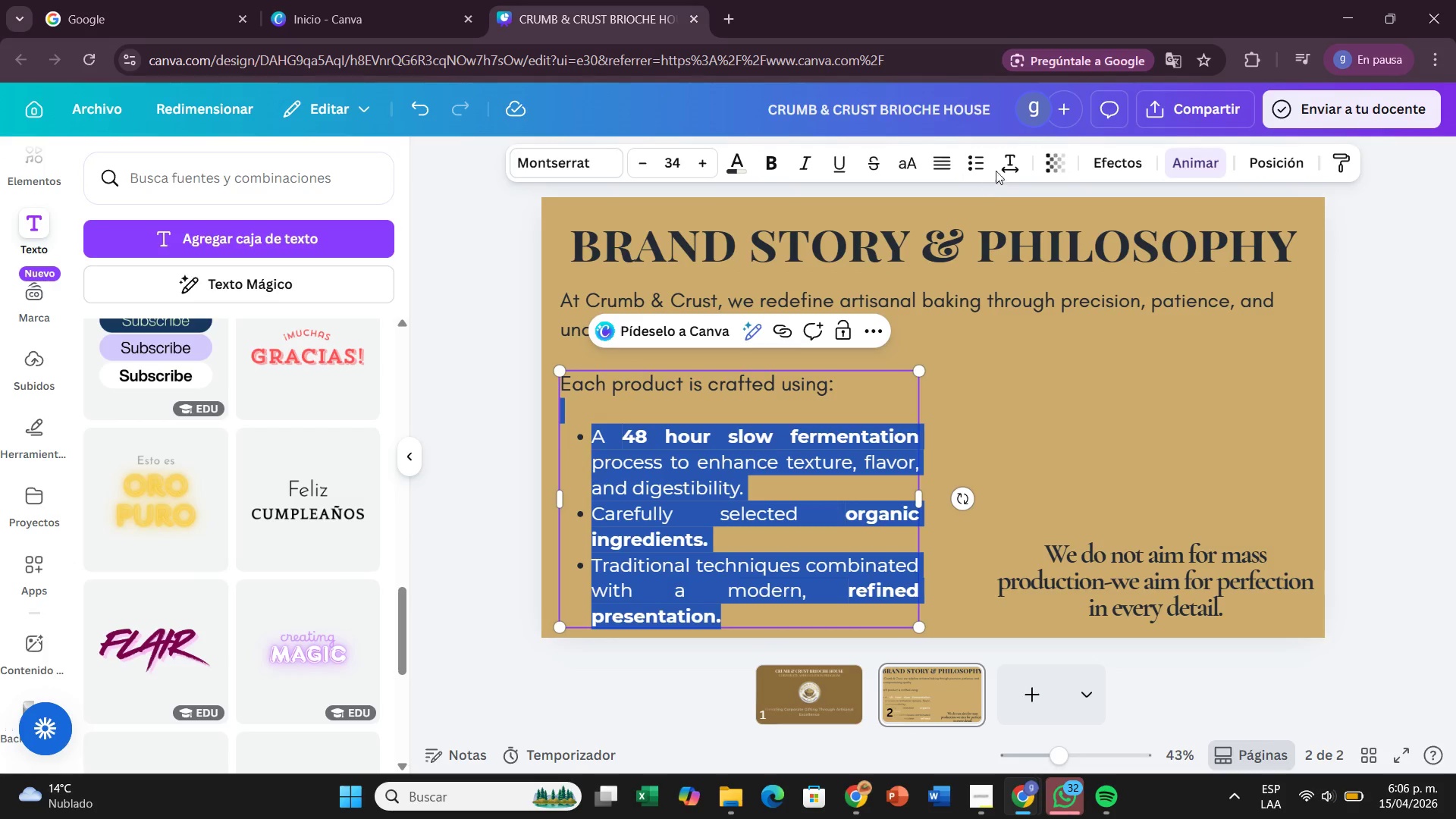 
left_click([1008, 162])
 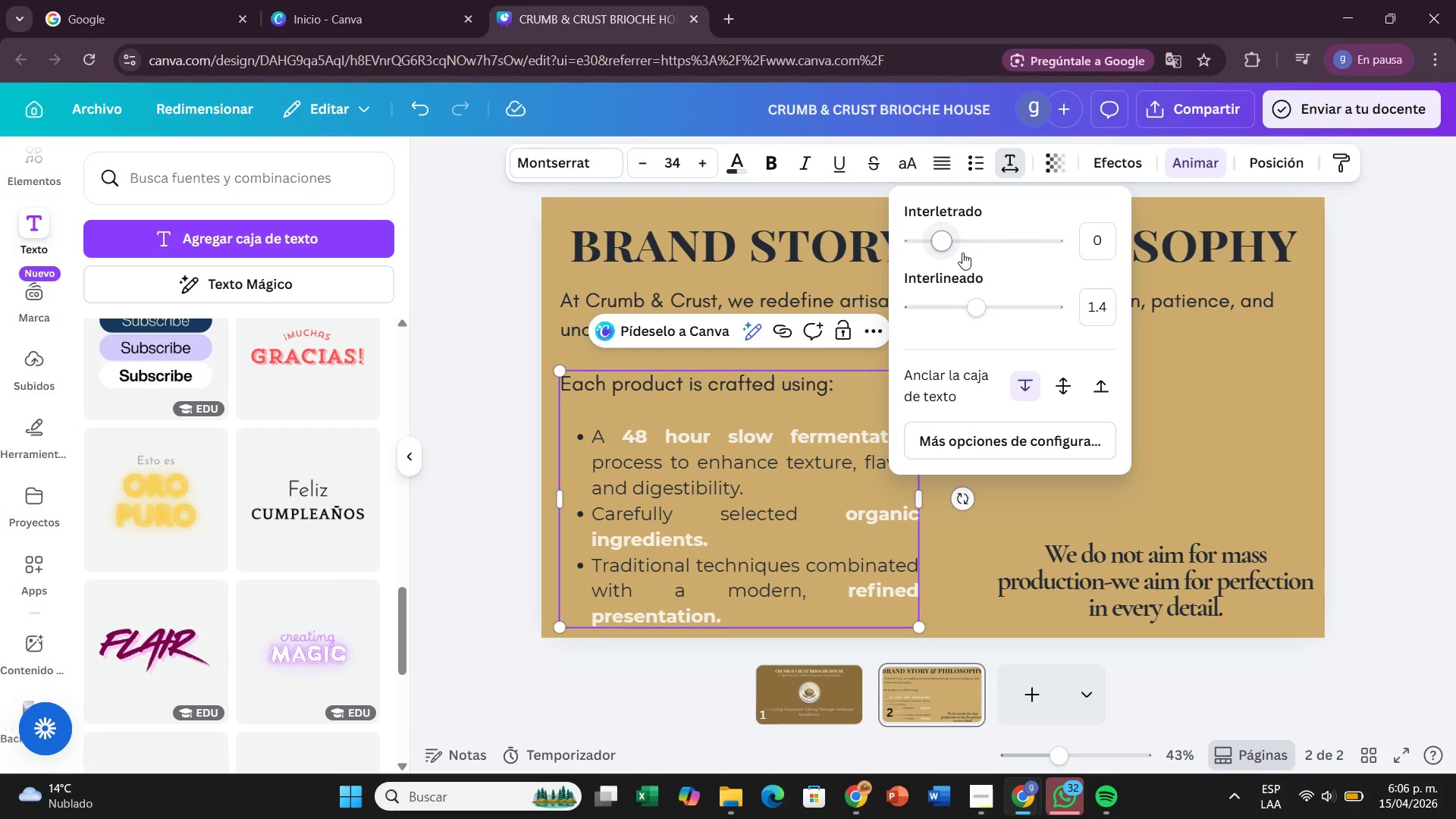 
left_click_drag(start_coordinate=[952, 249], to_coordinate=[934, 259])
 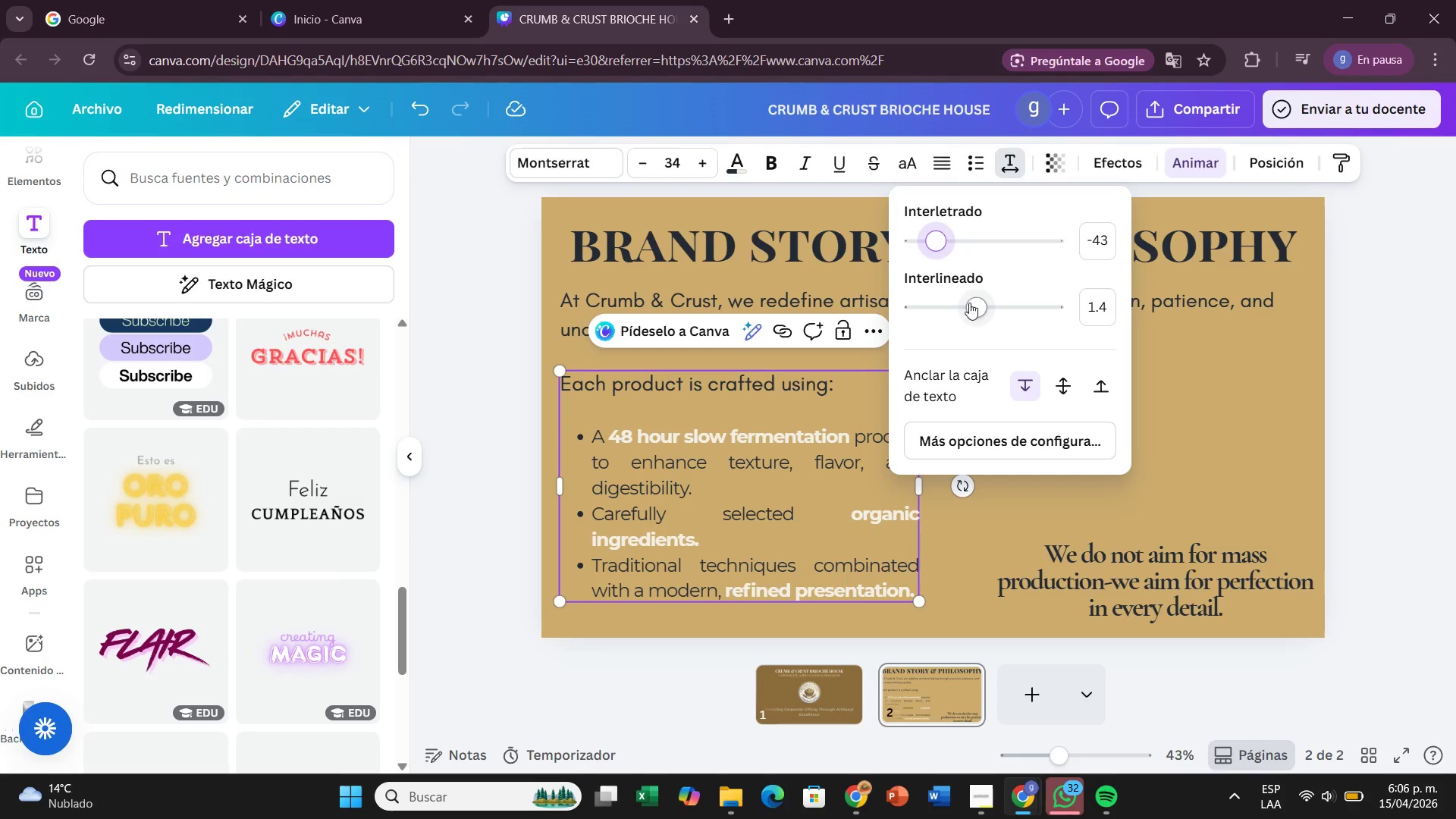 
left_click_drag(start_coordinate=[973, 305], to_coordinate=[969, 314])
 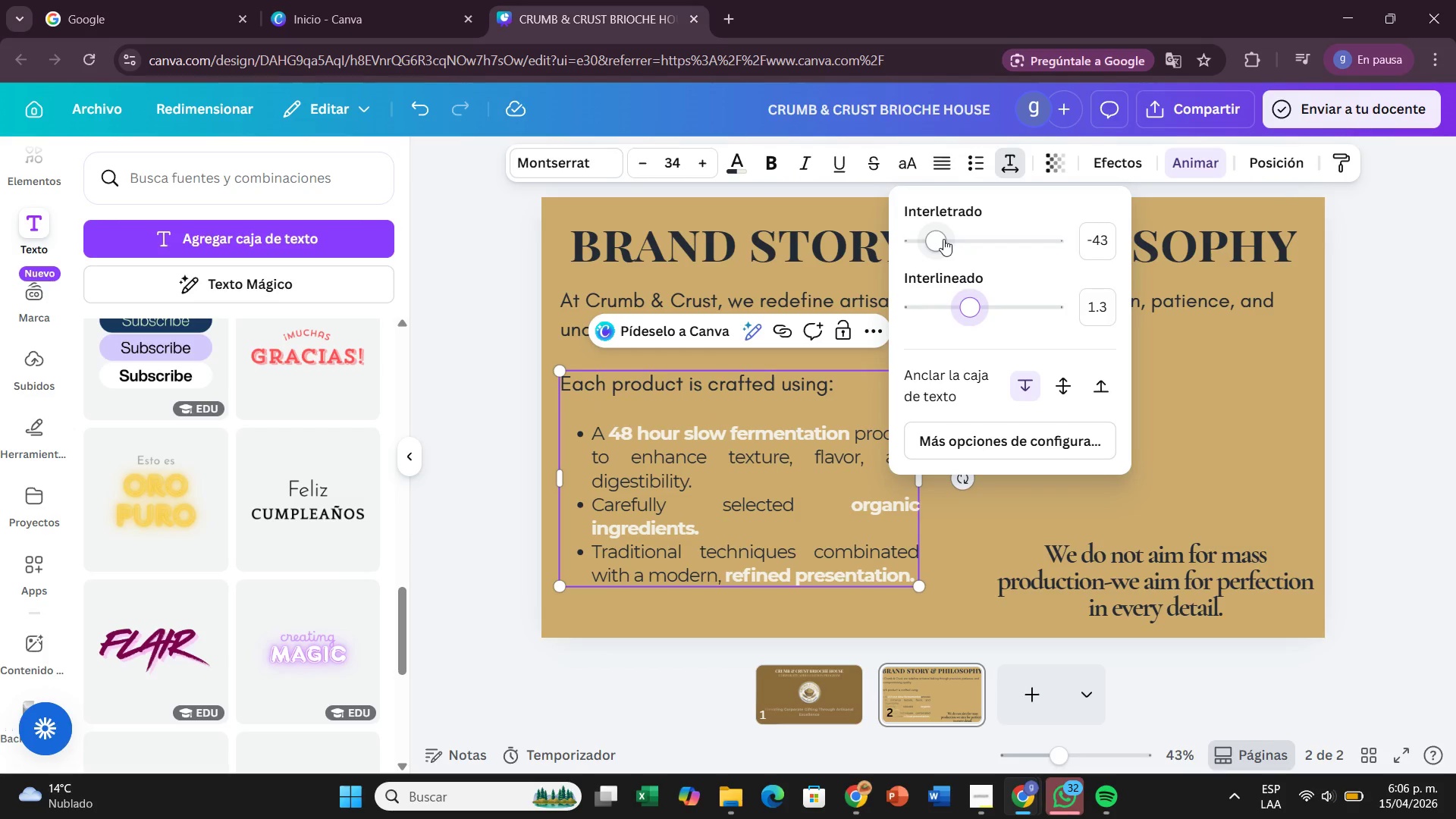 
left_click_drag(start_coordinate=[943, 239], to_coordinate=[935, 256])
 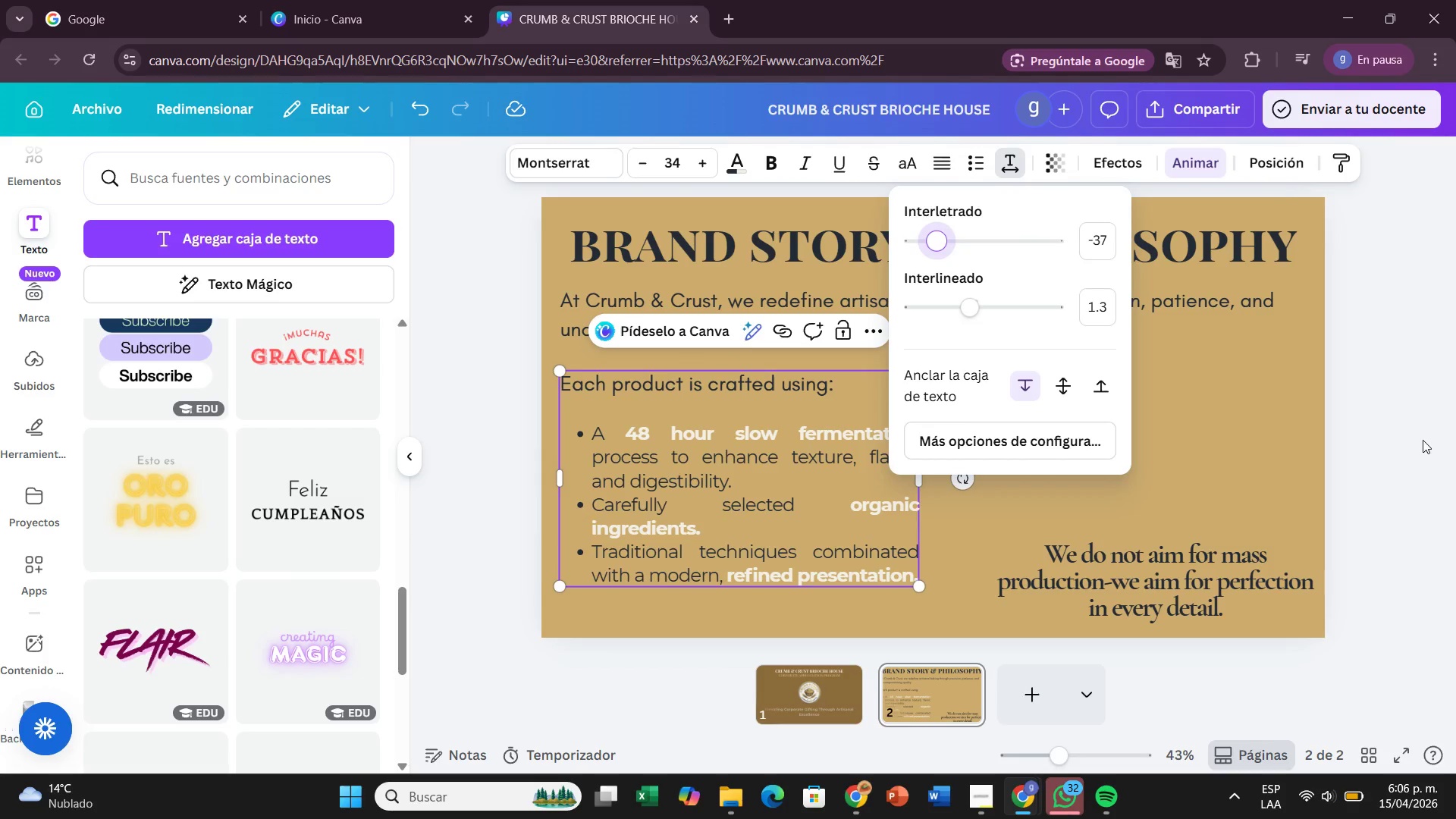 
left_click([1423, 440])
 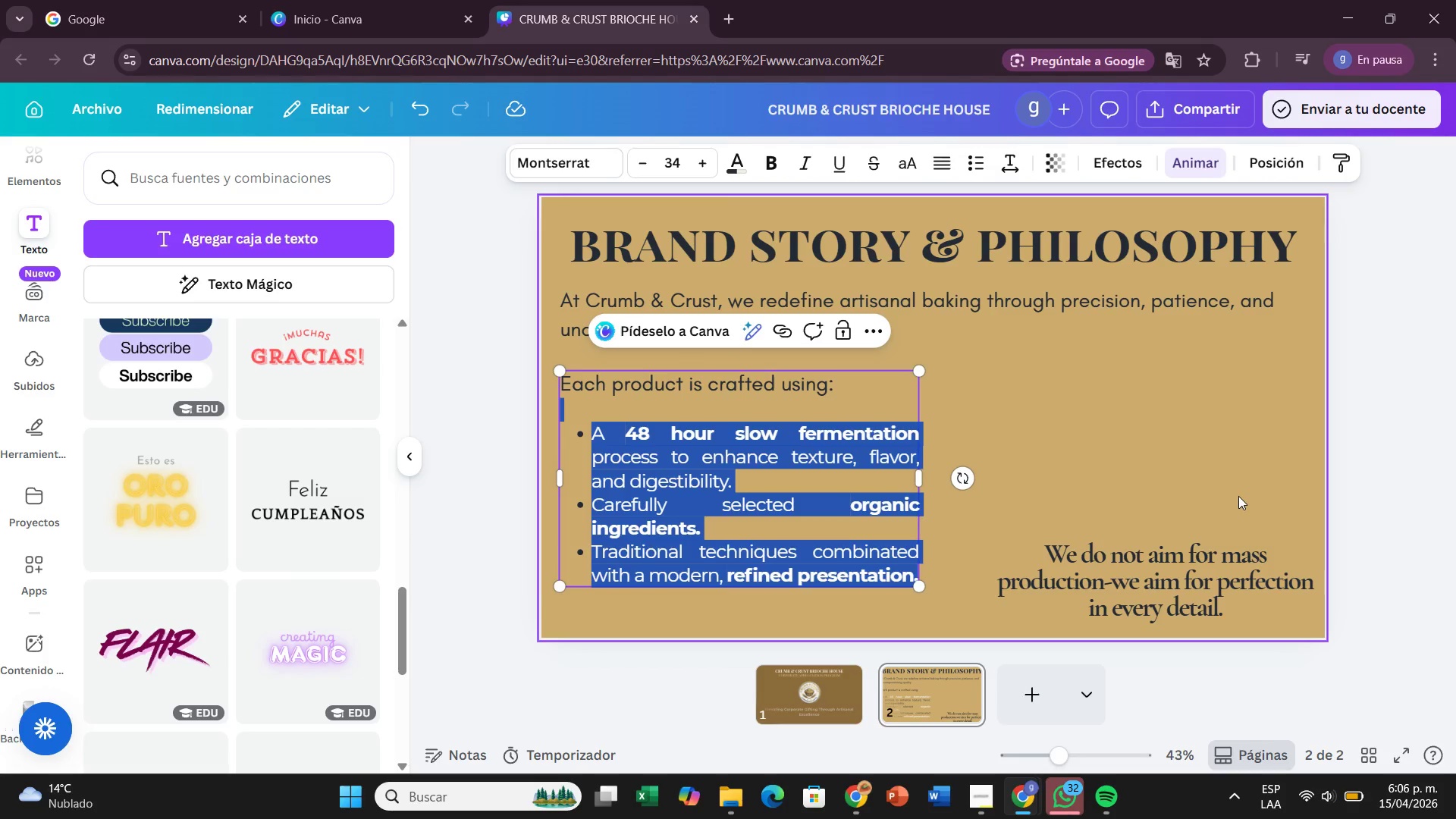 
left_click([1238, 496])
 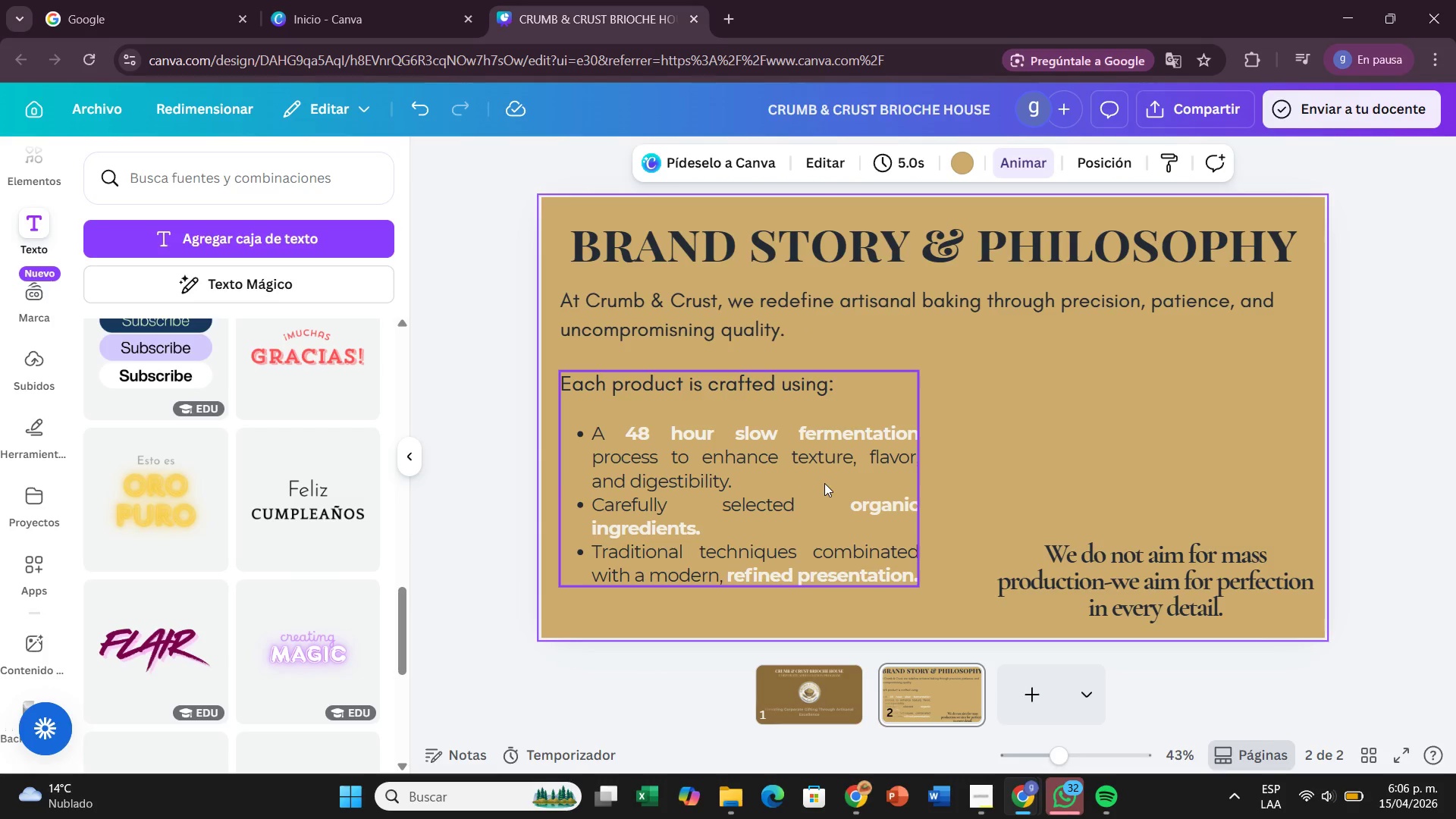 
left_click([824, 483])
 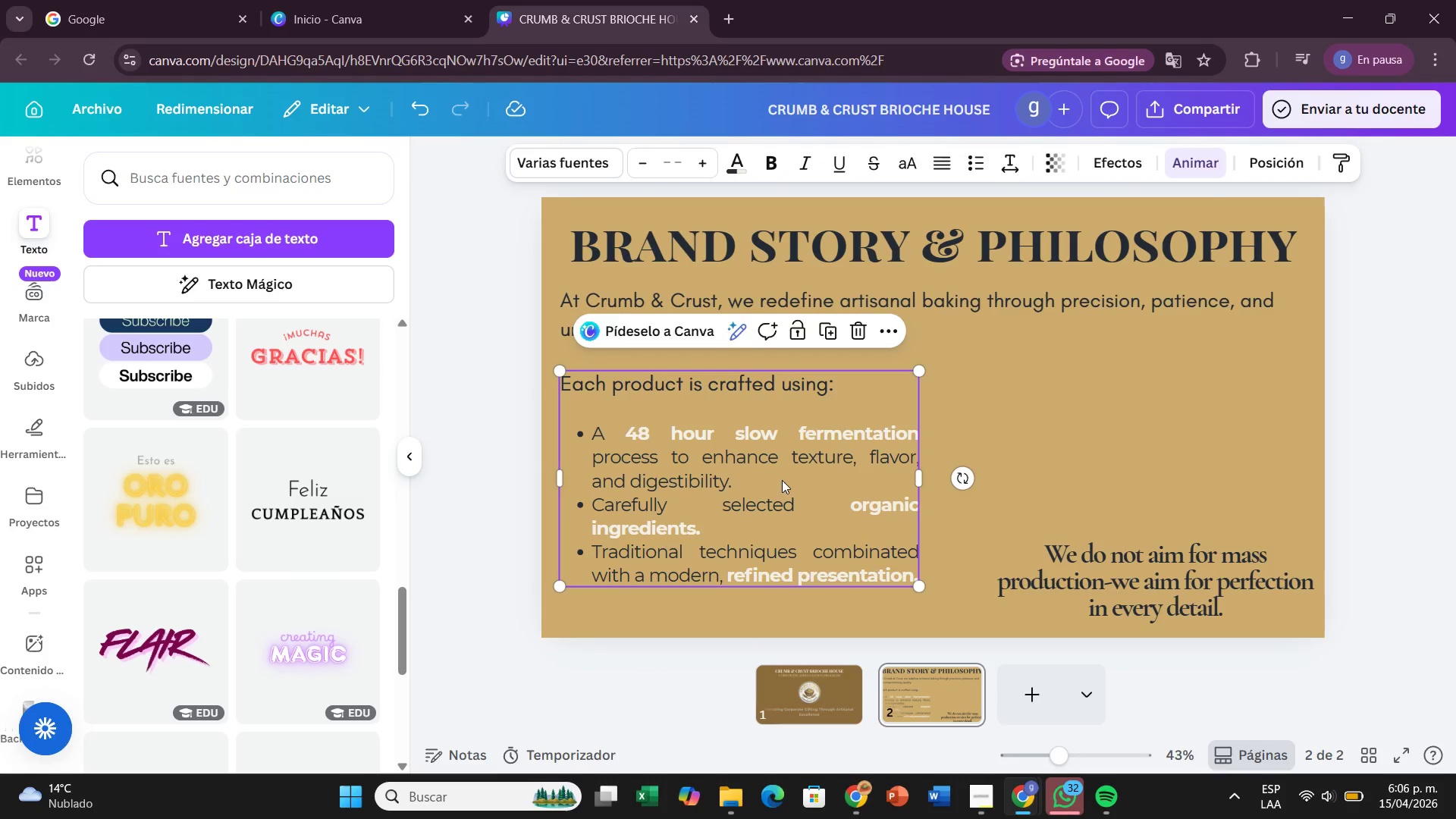 
double_click([782, 480])
 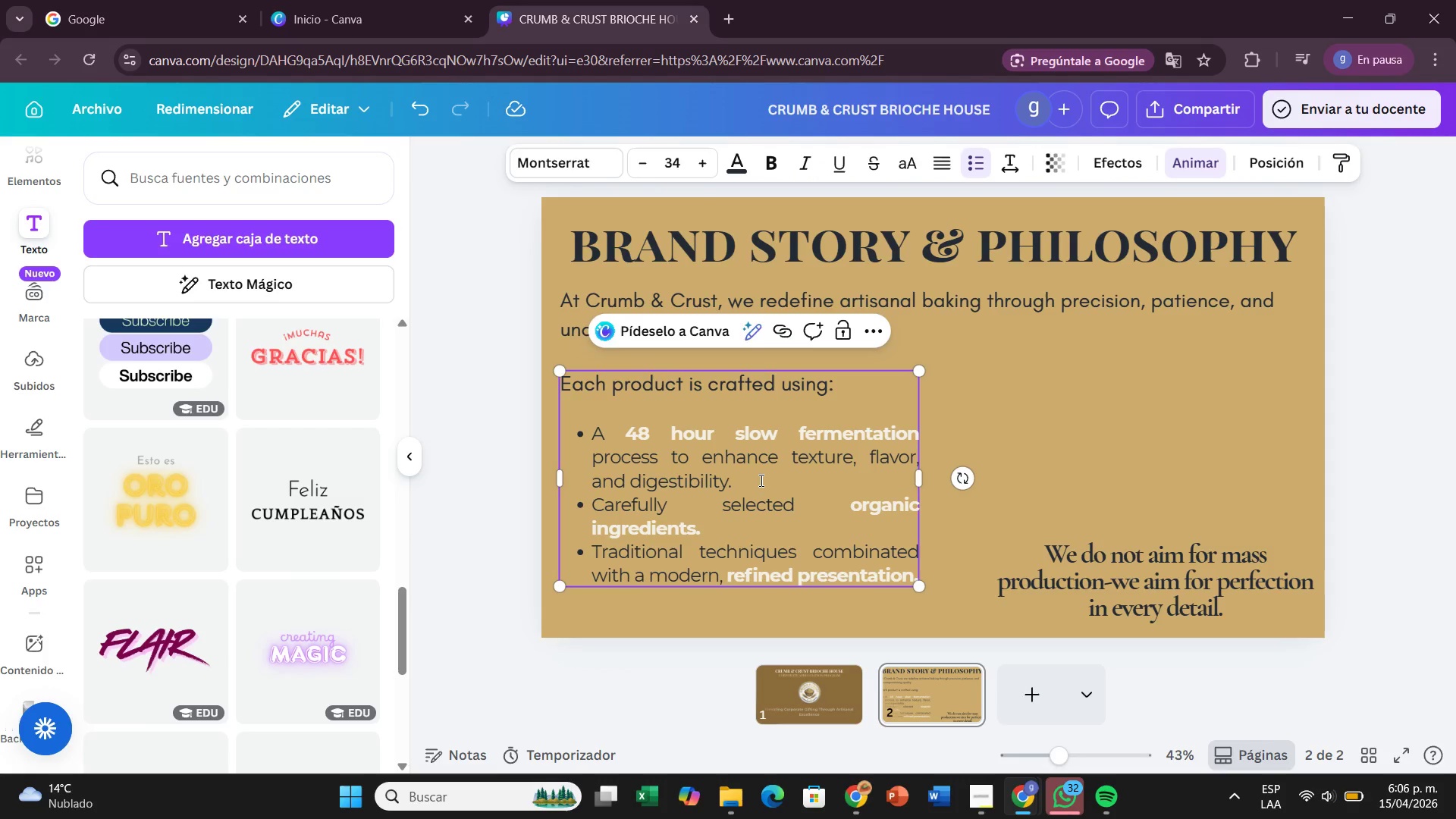 
triple_click([760, 480])
 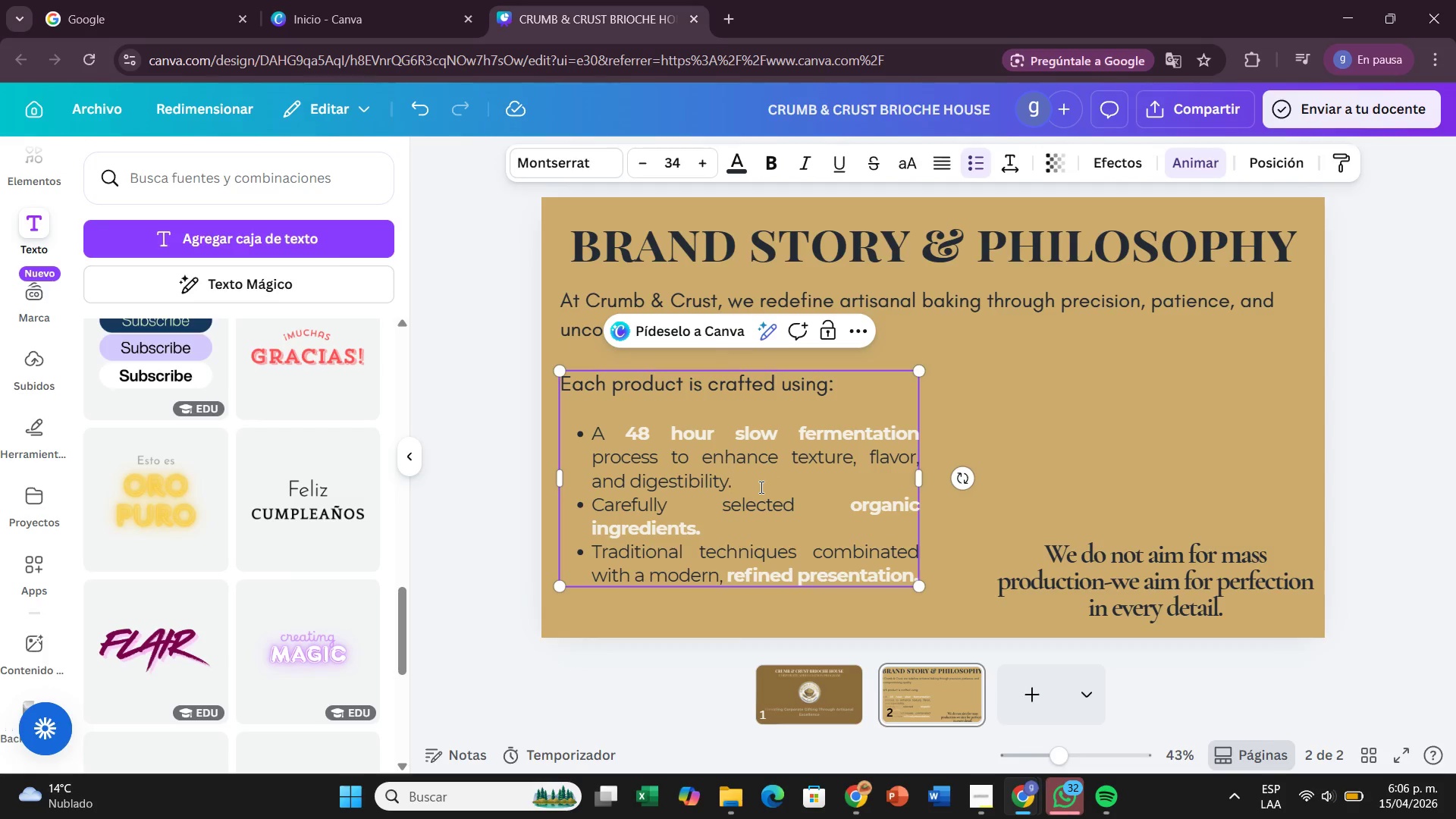 
key(Enter)
 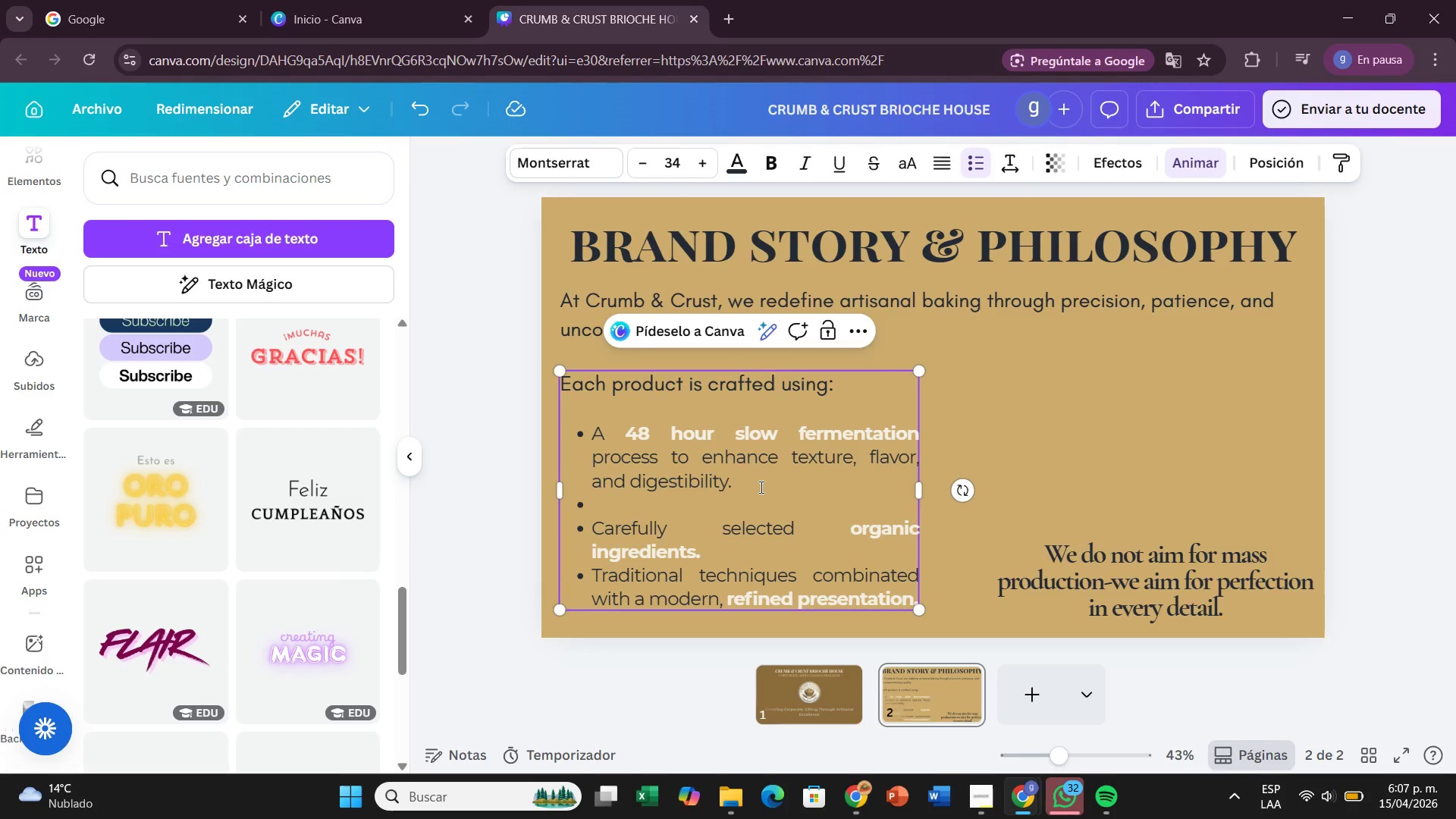 
key(Backspace)
 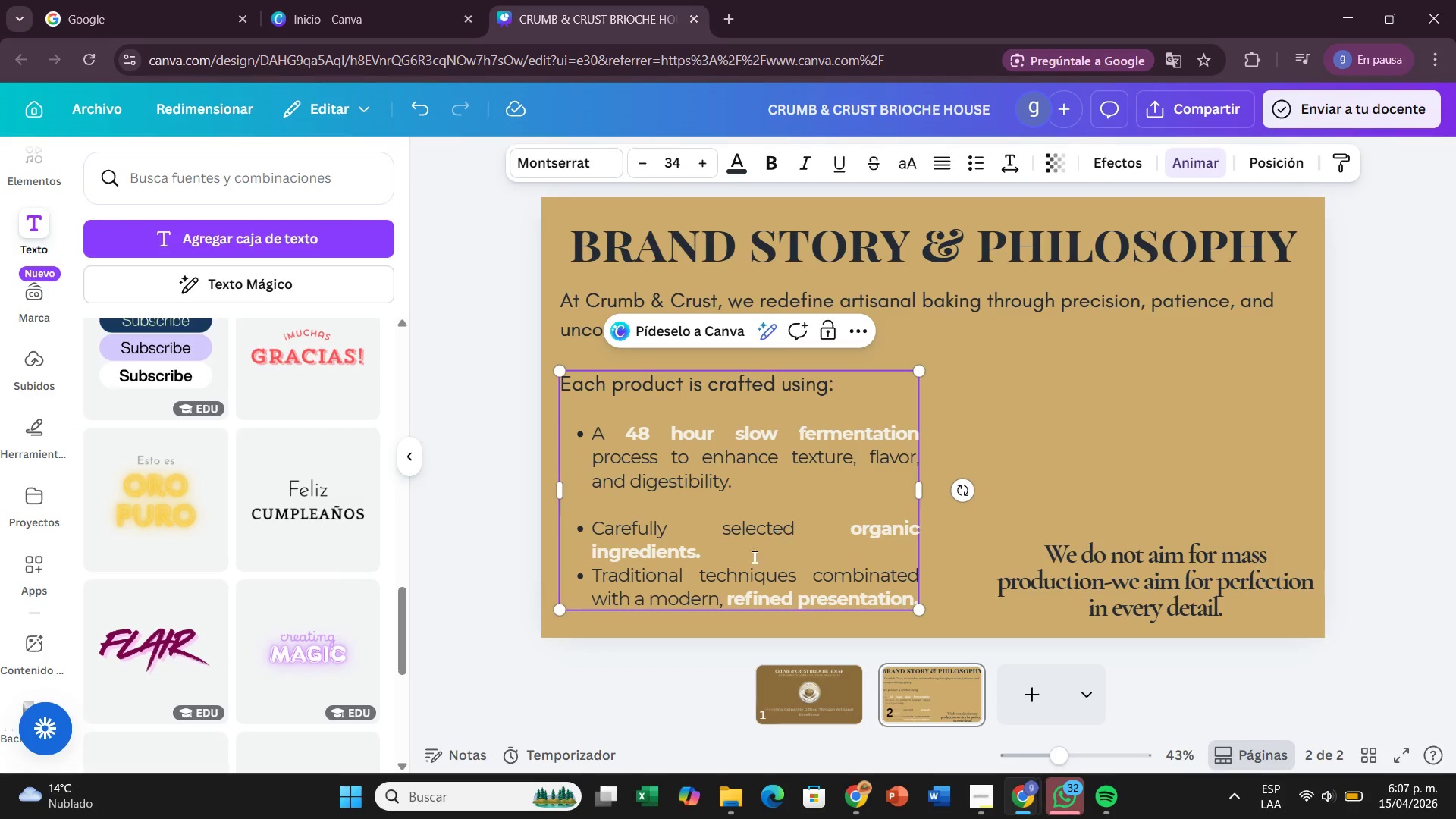 
left_click([720, 548])
 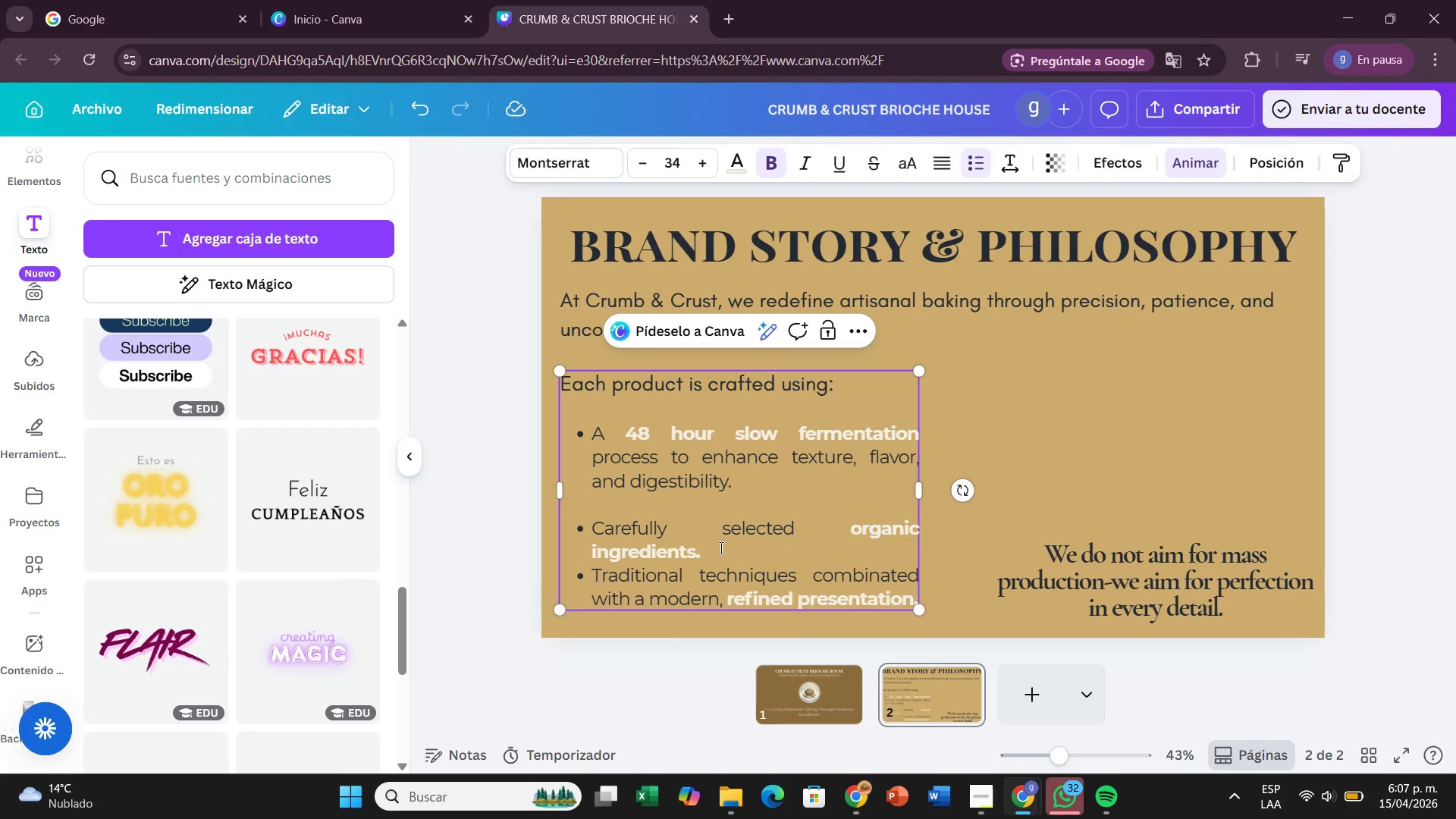 
key(Enter)
 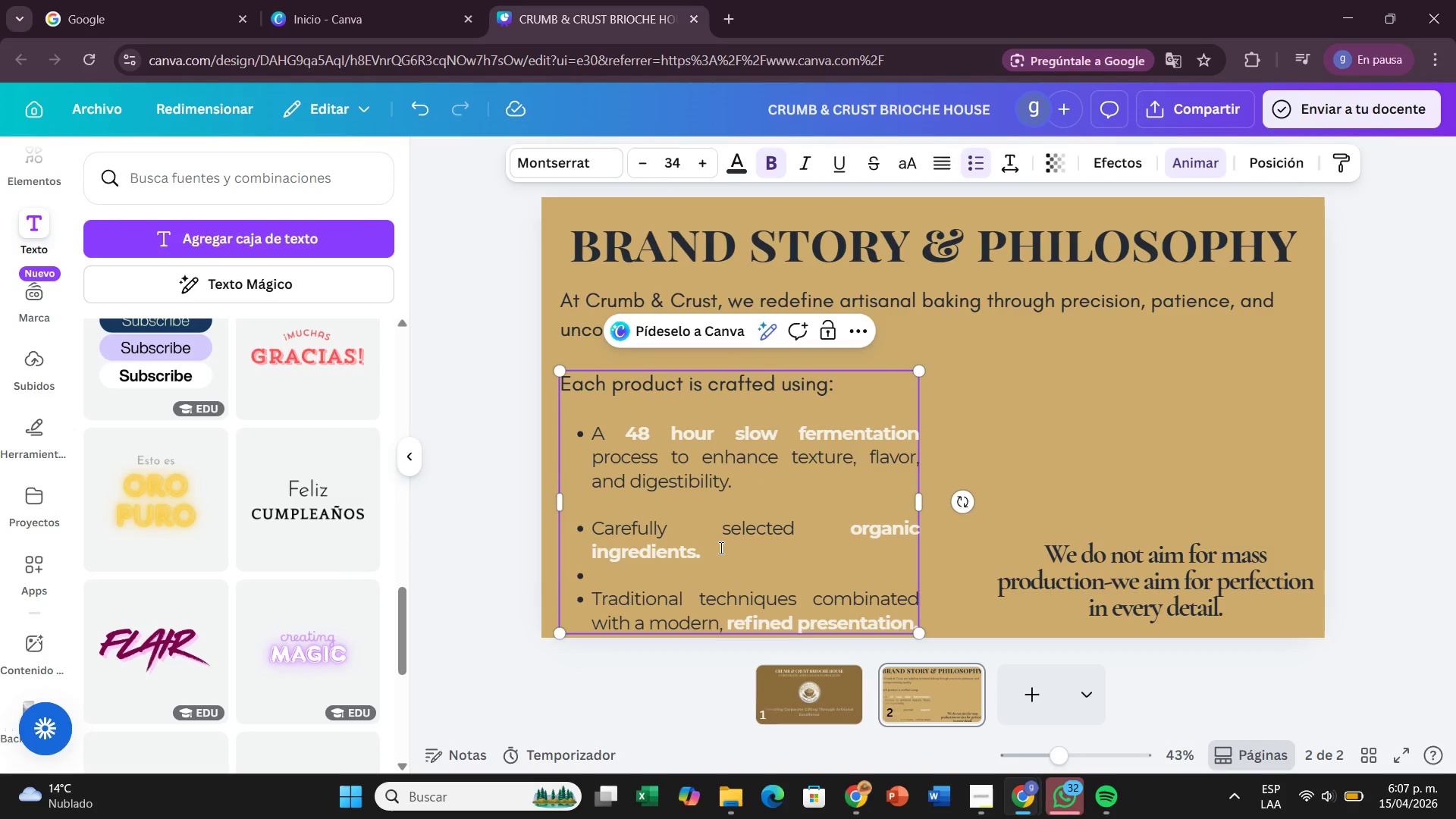 
key(Backspace)
 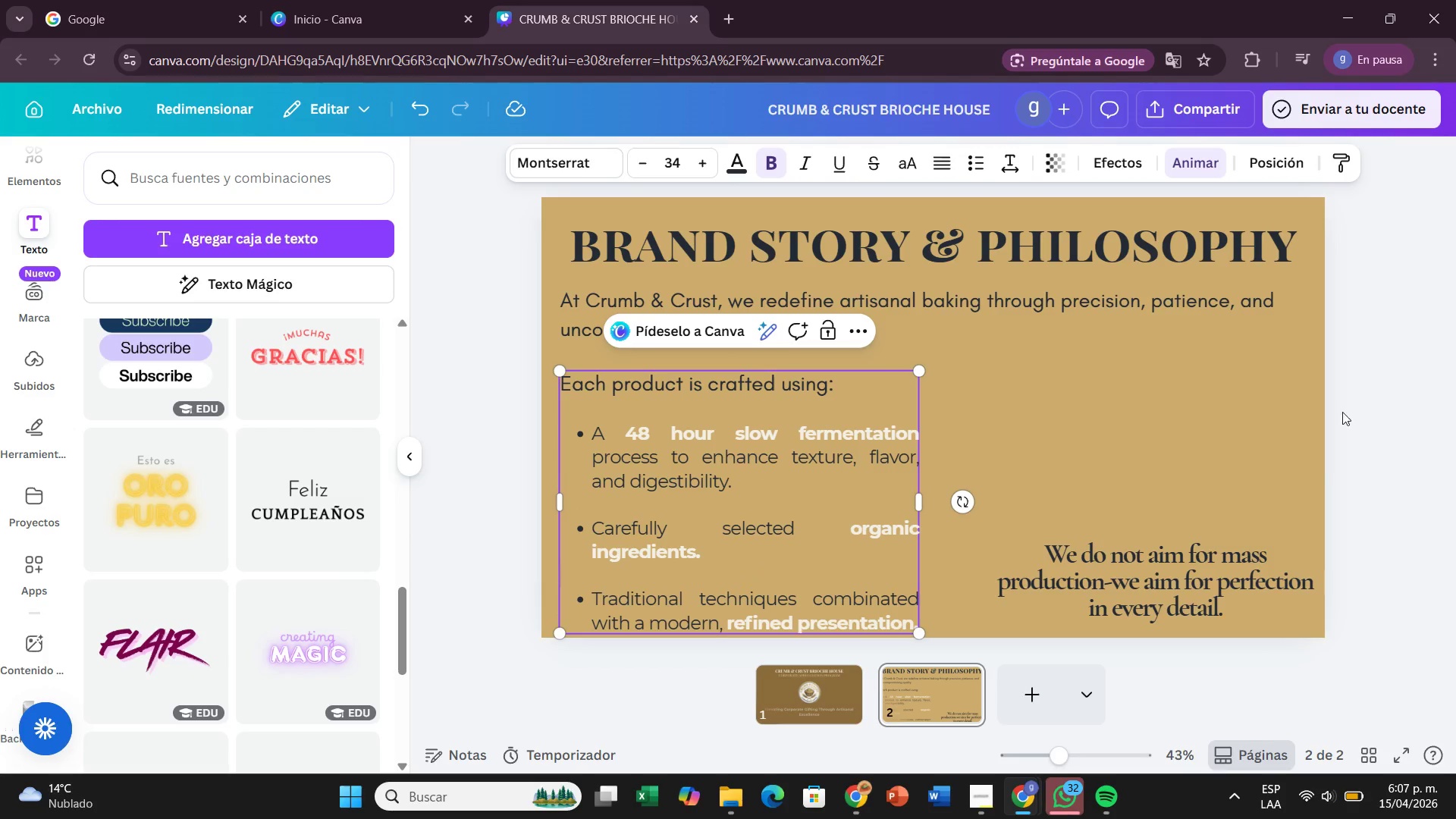 
left_click([1316, 465])
 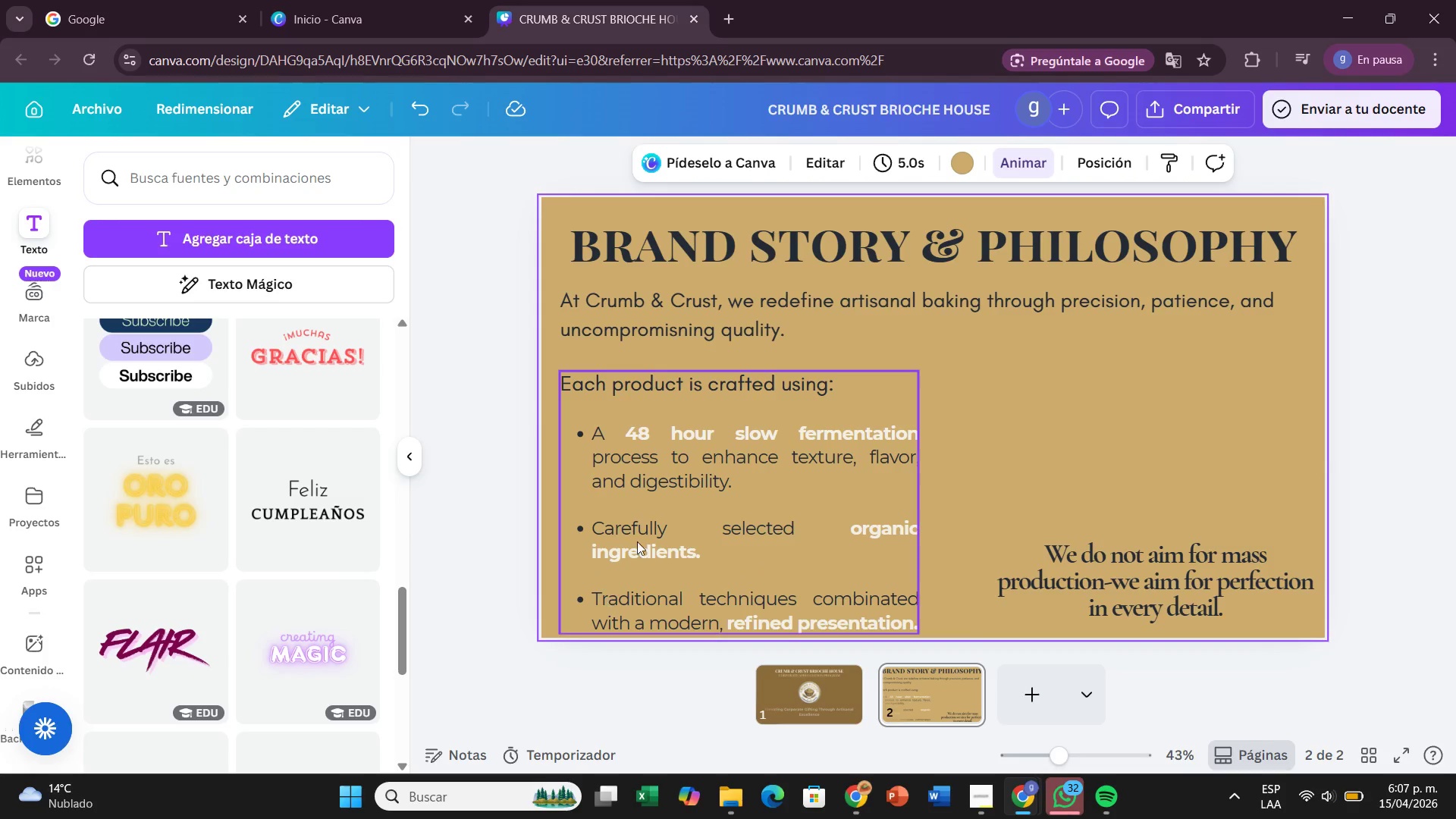 
left_click_drag(start_coordinate=[807, 513], to_coordinate=[799, 527])
 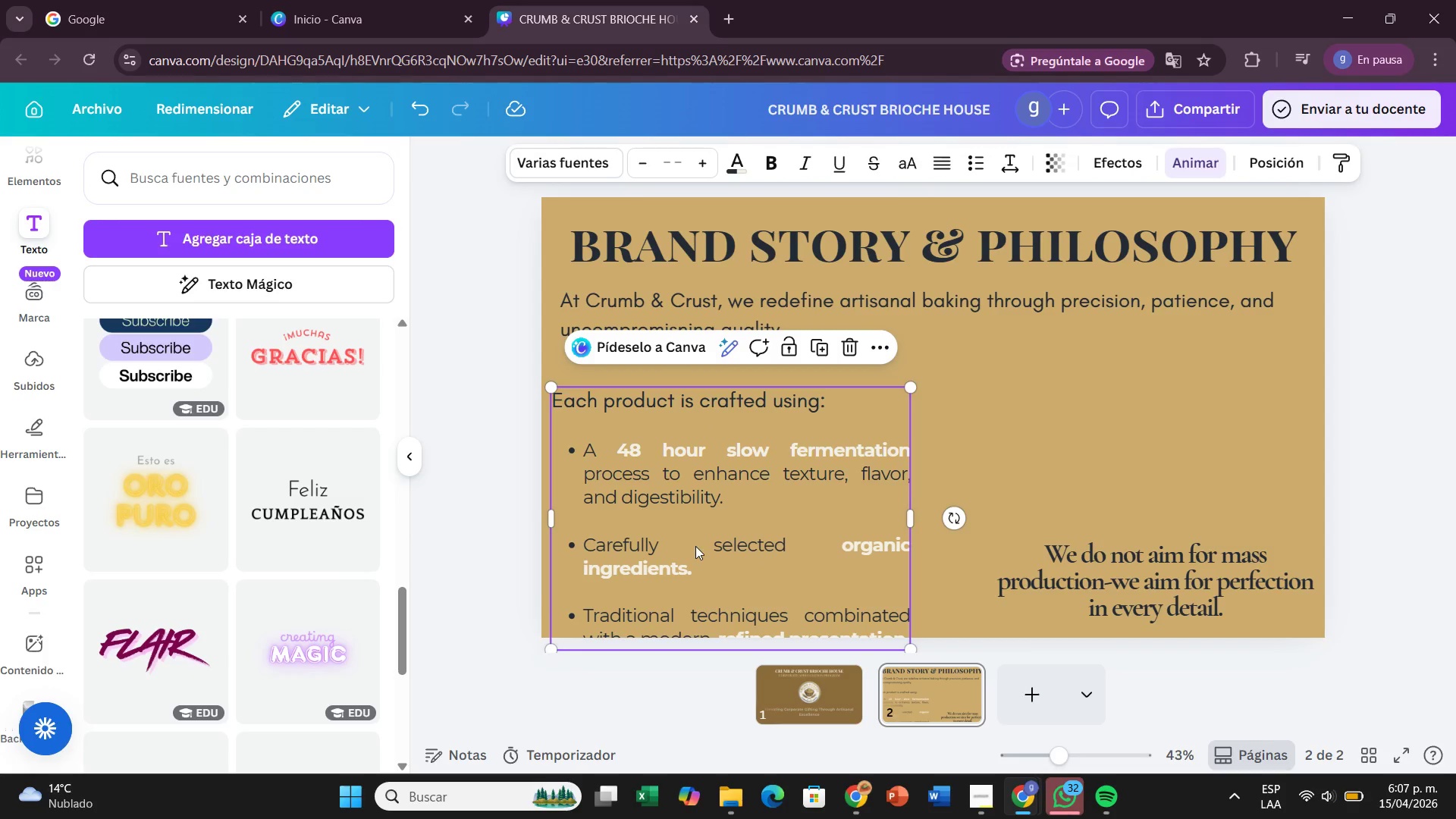 
left_click([696, 545])
 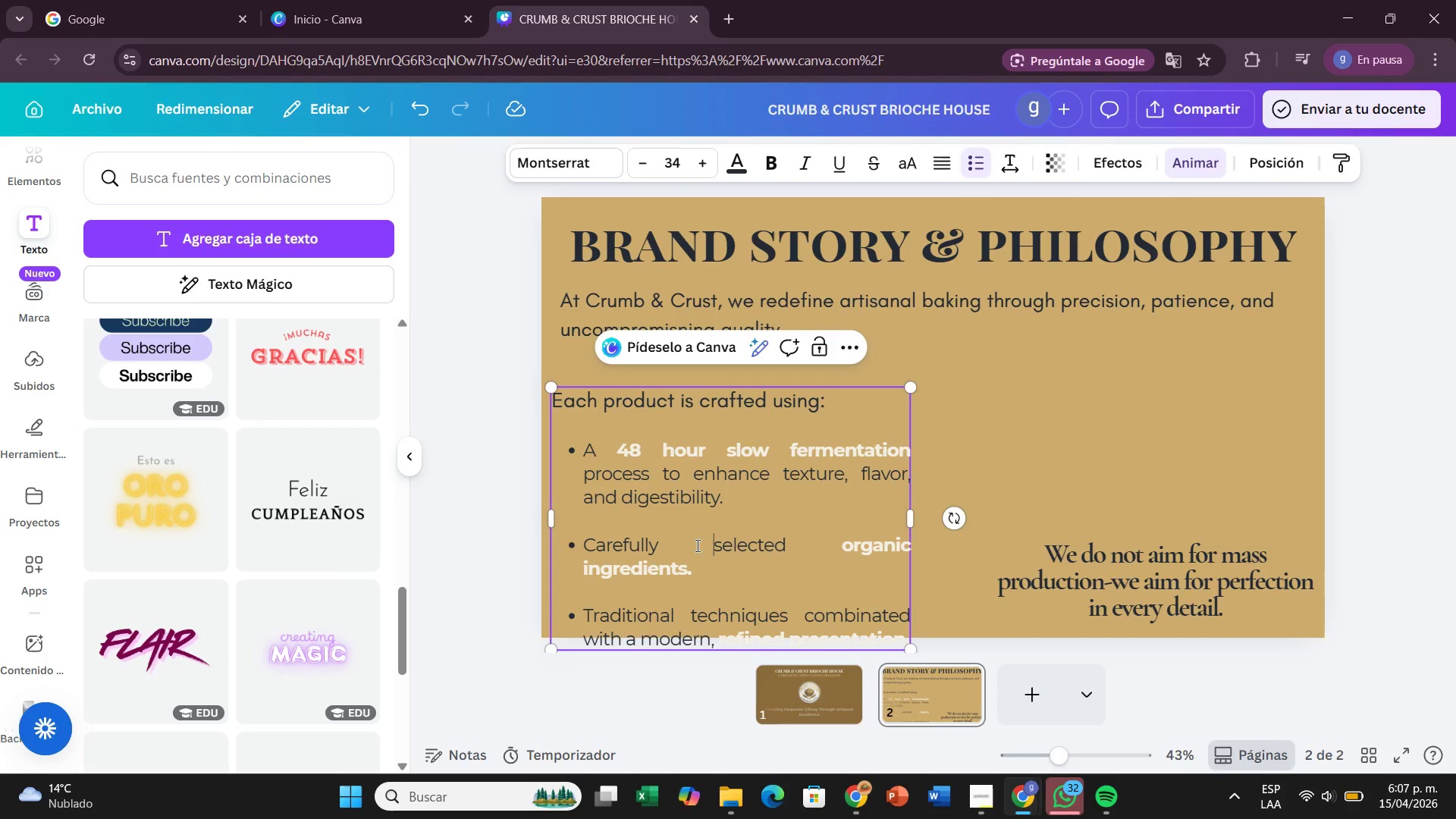 
key(Backspace)
 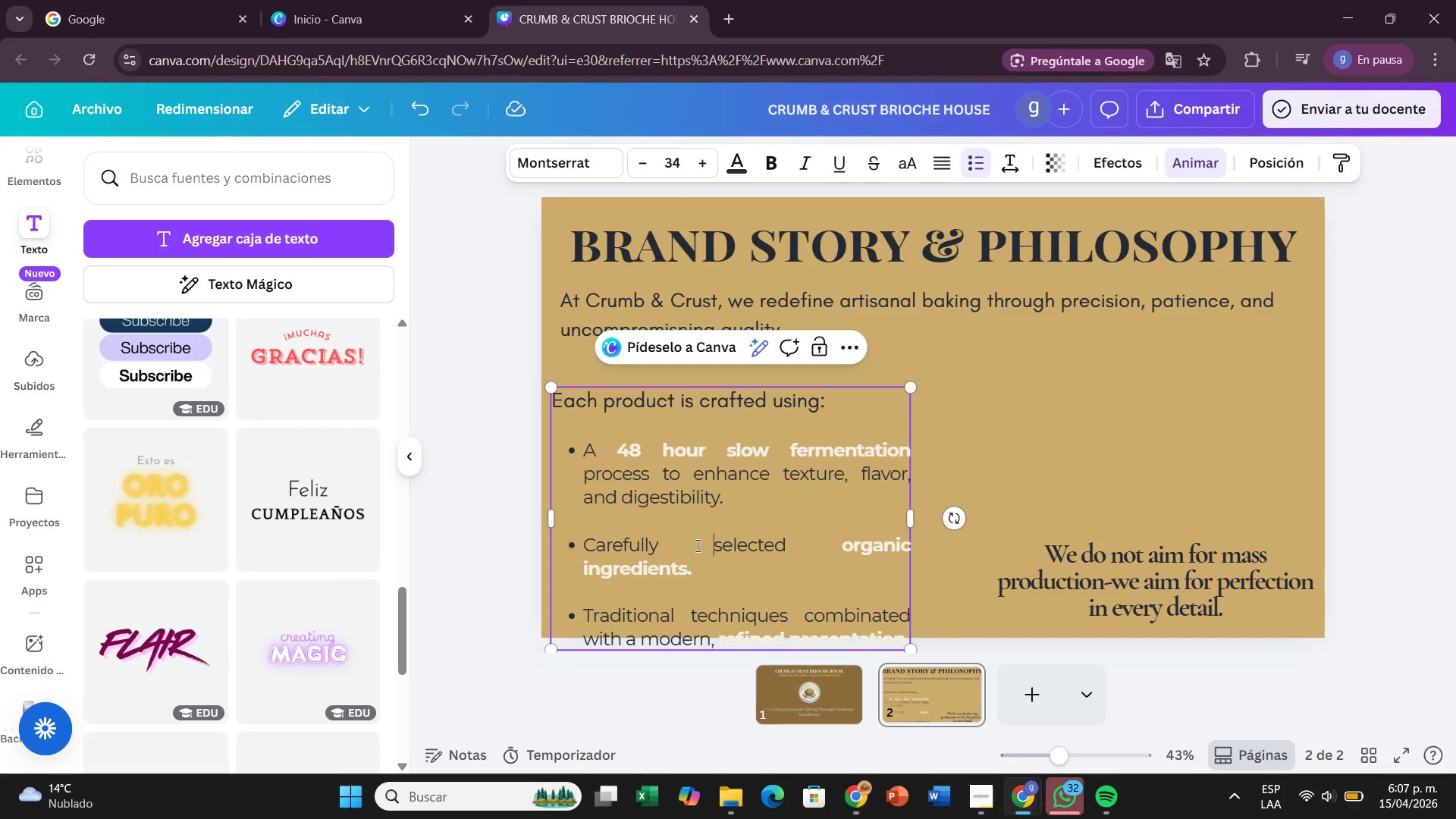 
key(Space)
 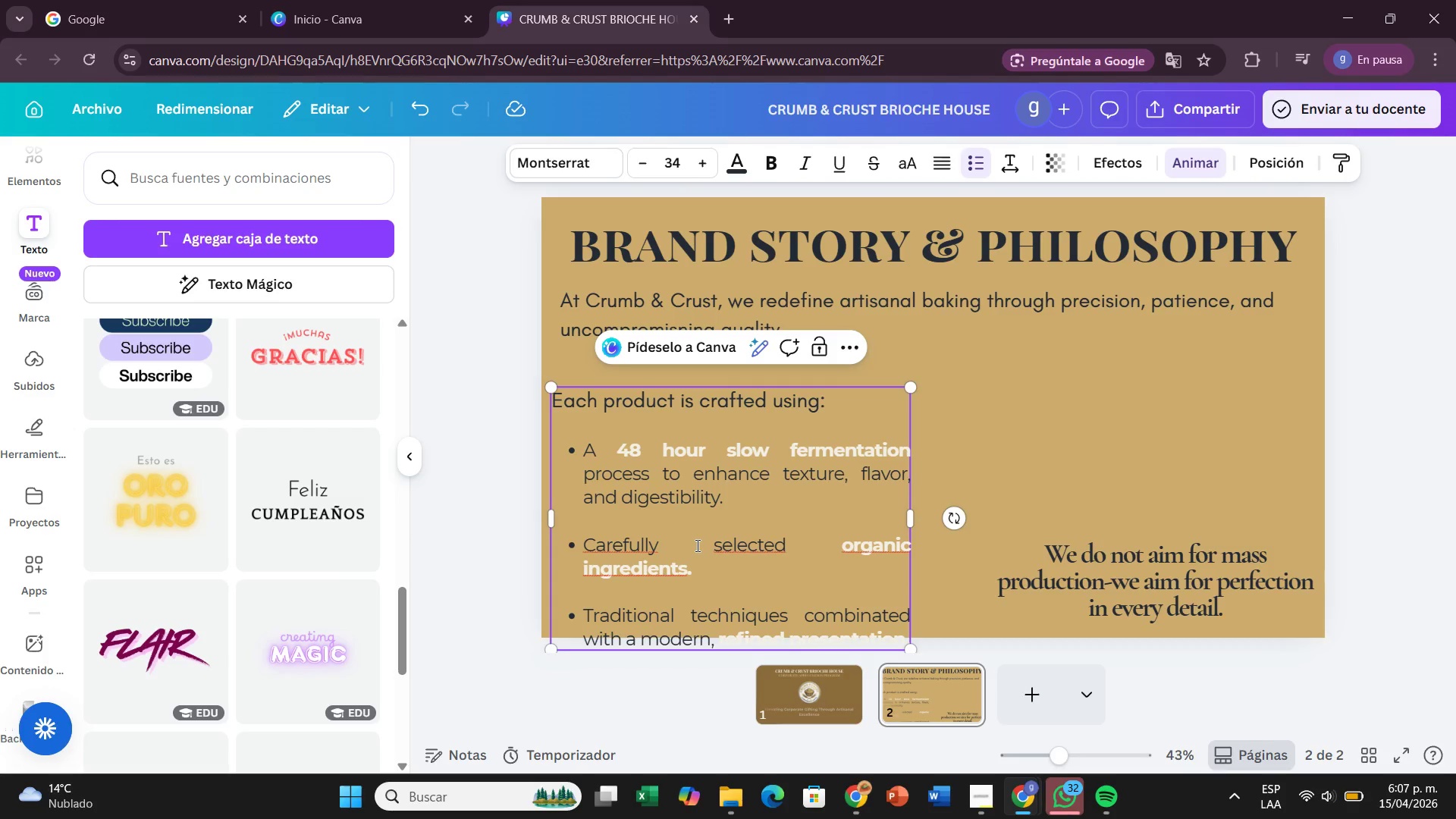 
key(Control+ControlLeft)
 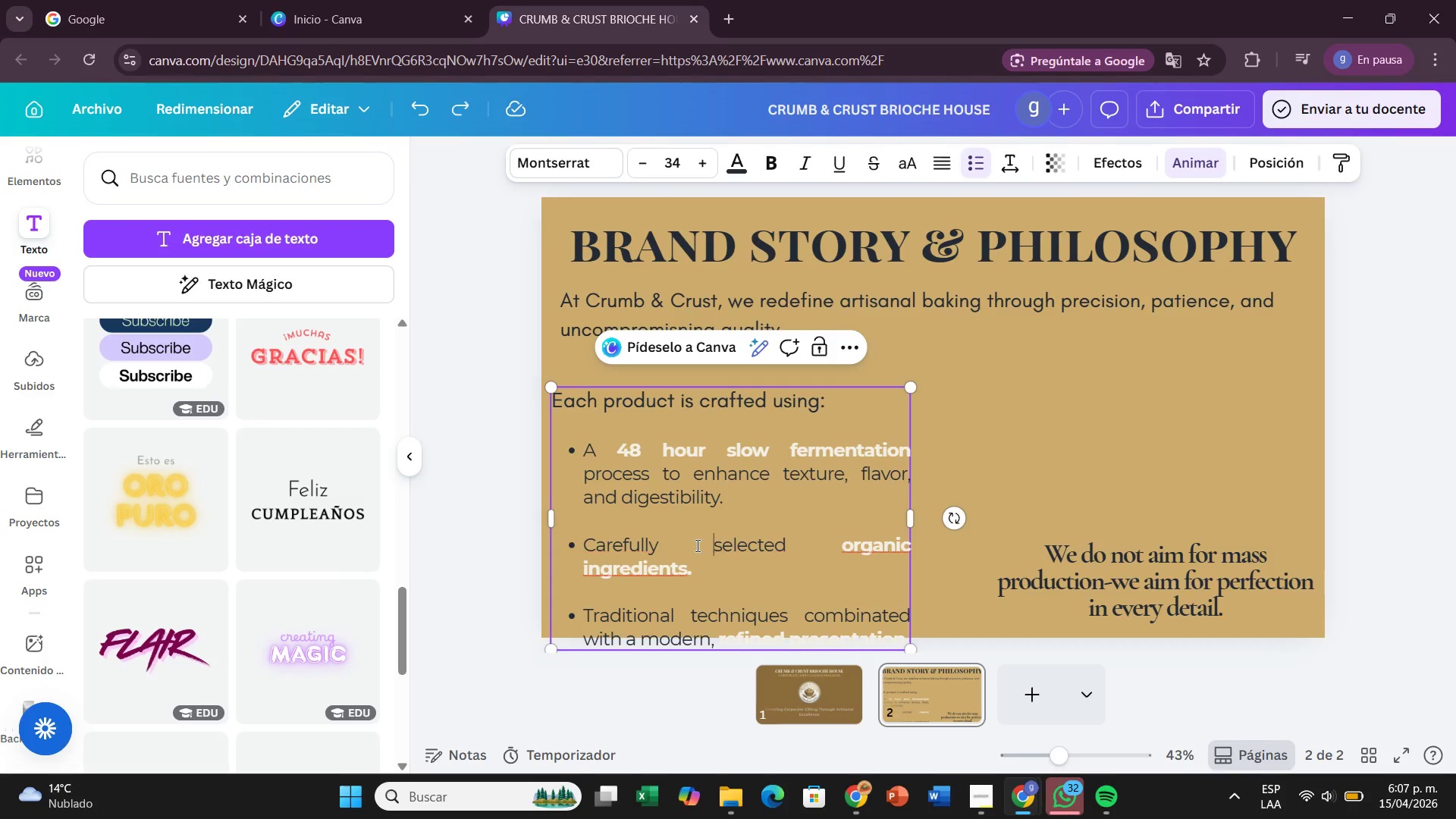 
key(Control+Z)
 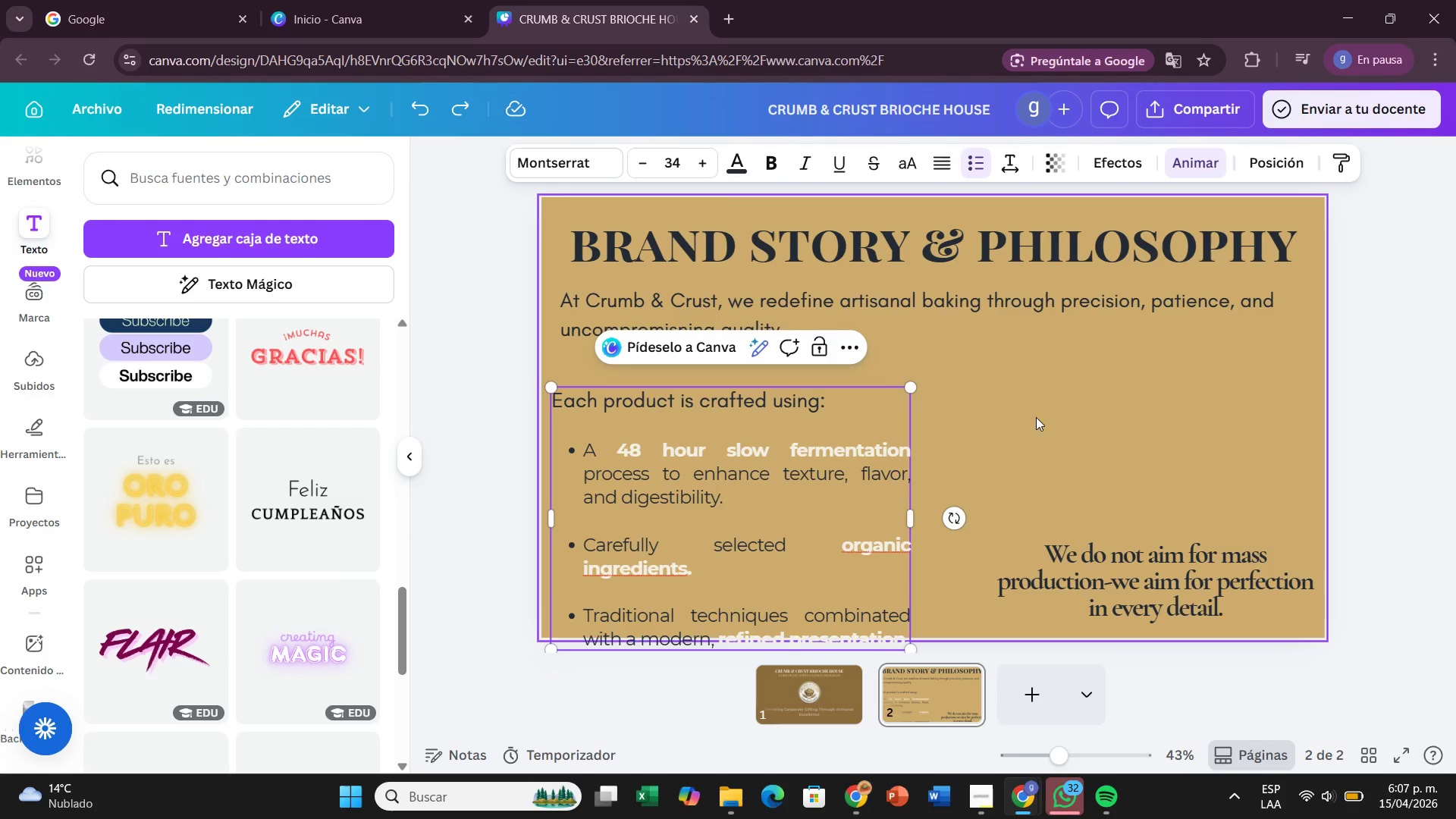 
left_click_drag(start_coordinate=[799, 420], to_coordinate=[796, 396])
 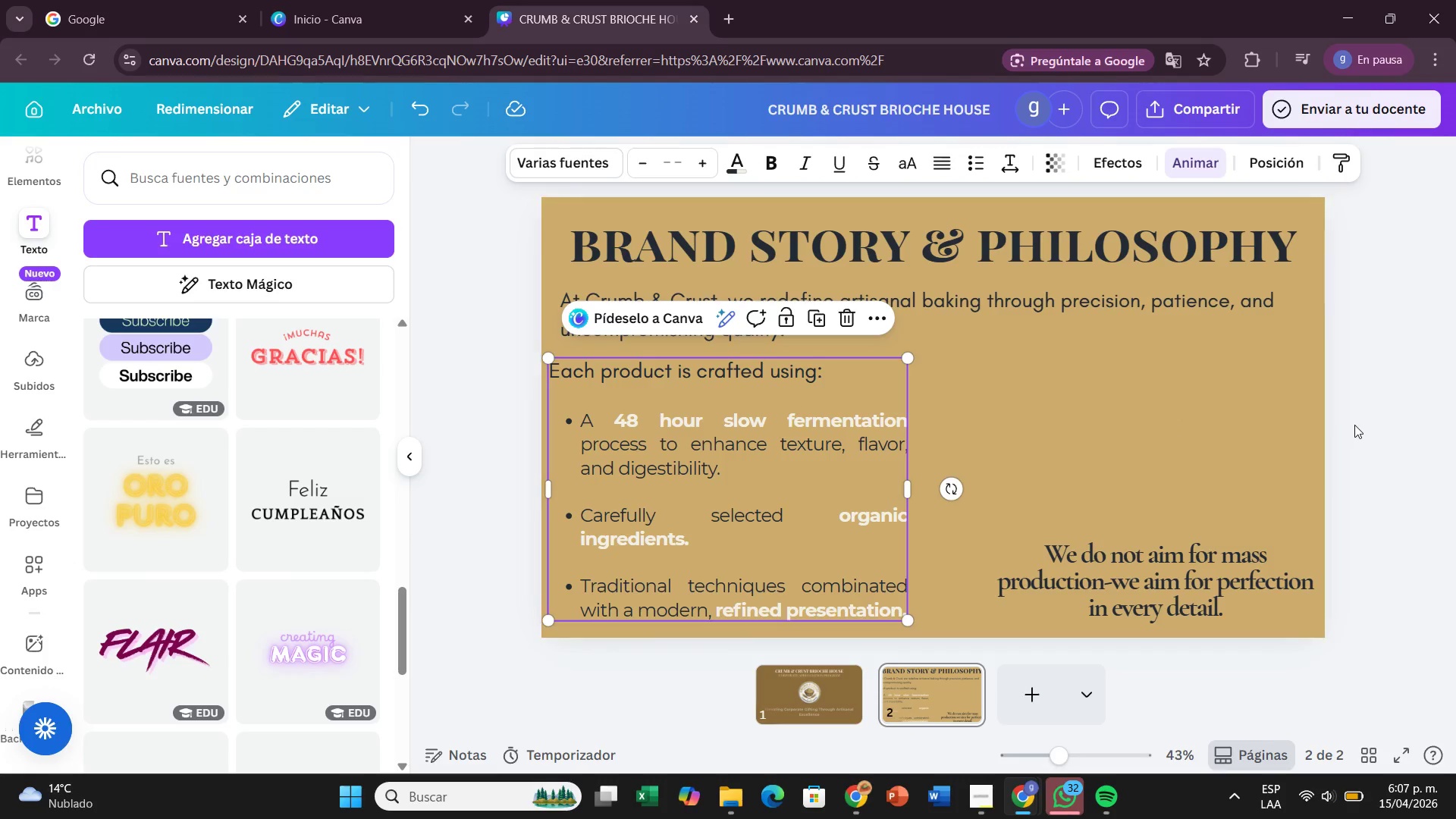 
left_click([1354, 425])
 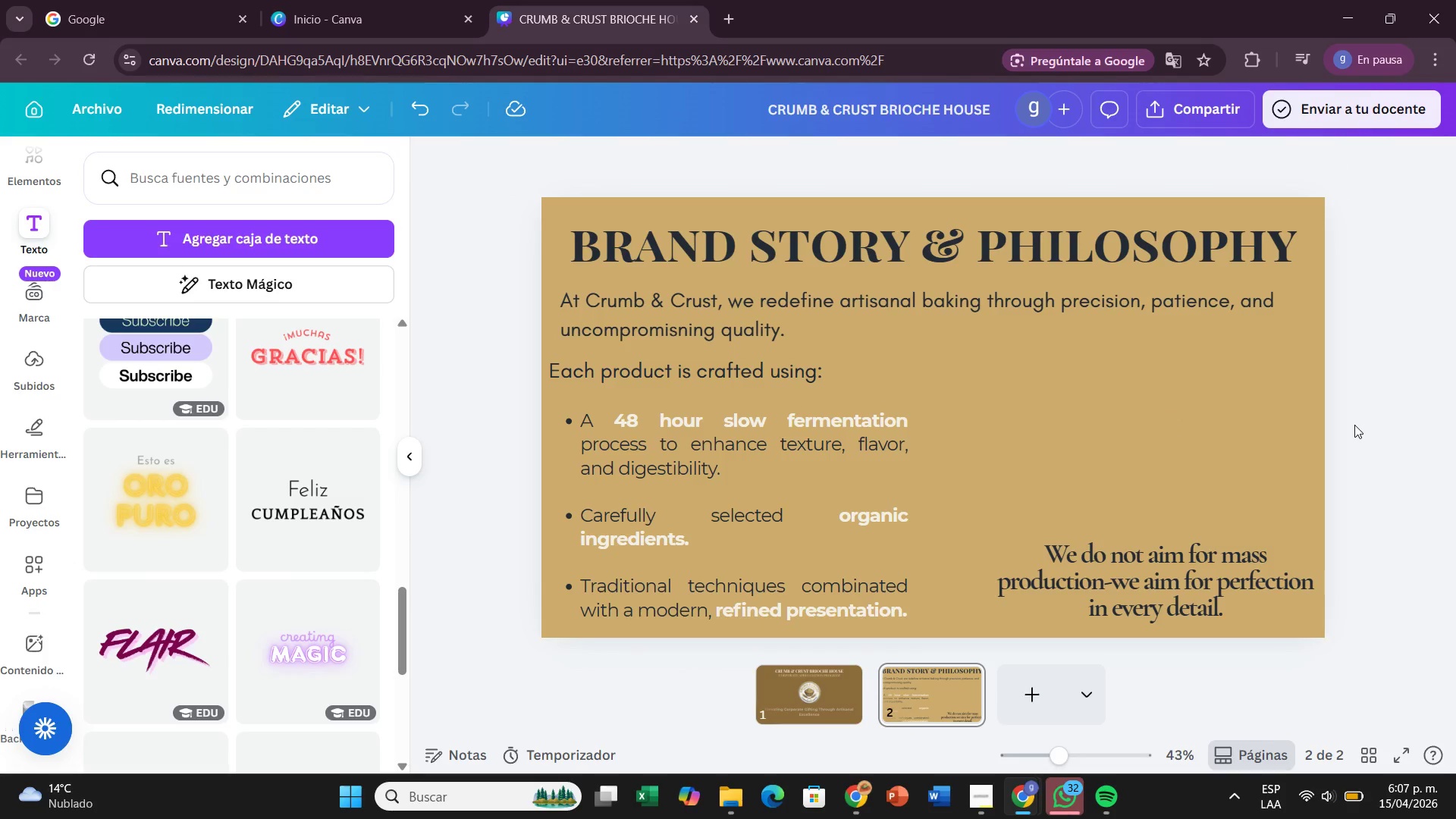 
wait(5.05)
 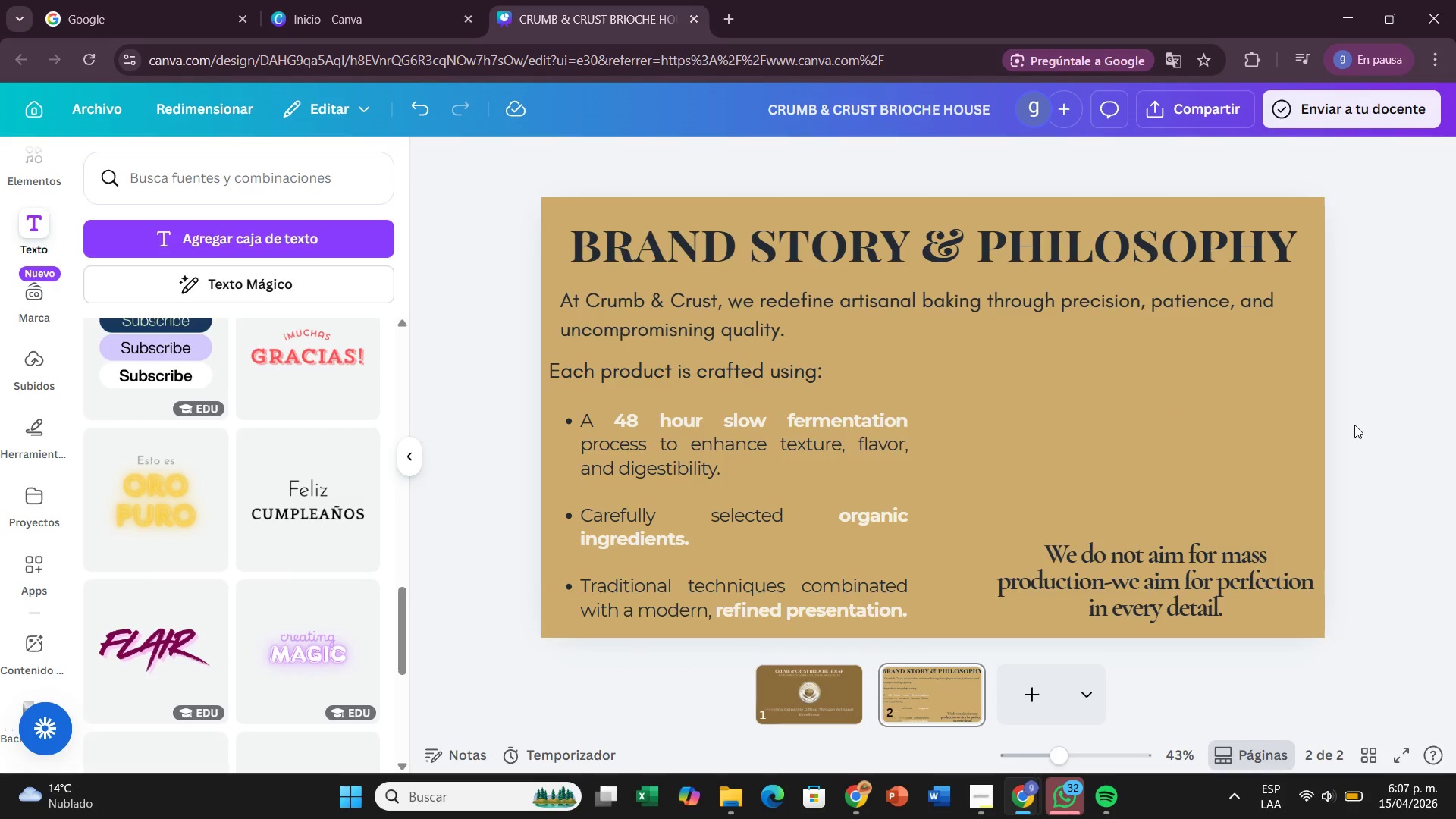 
double_click([700, 536])
 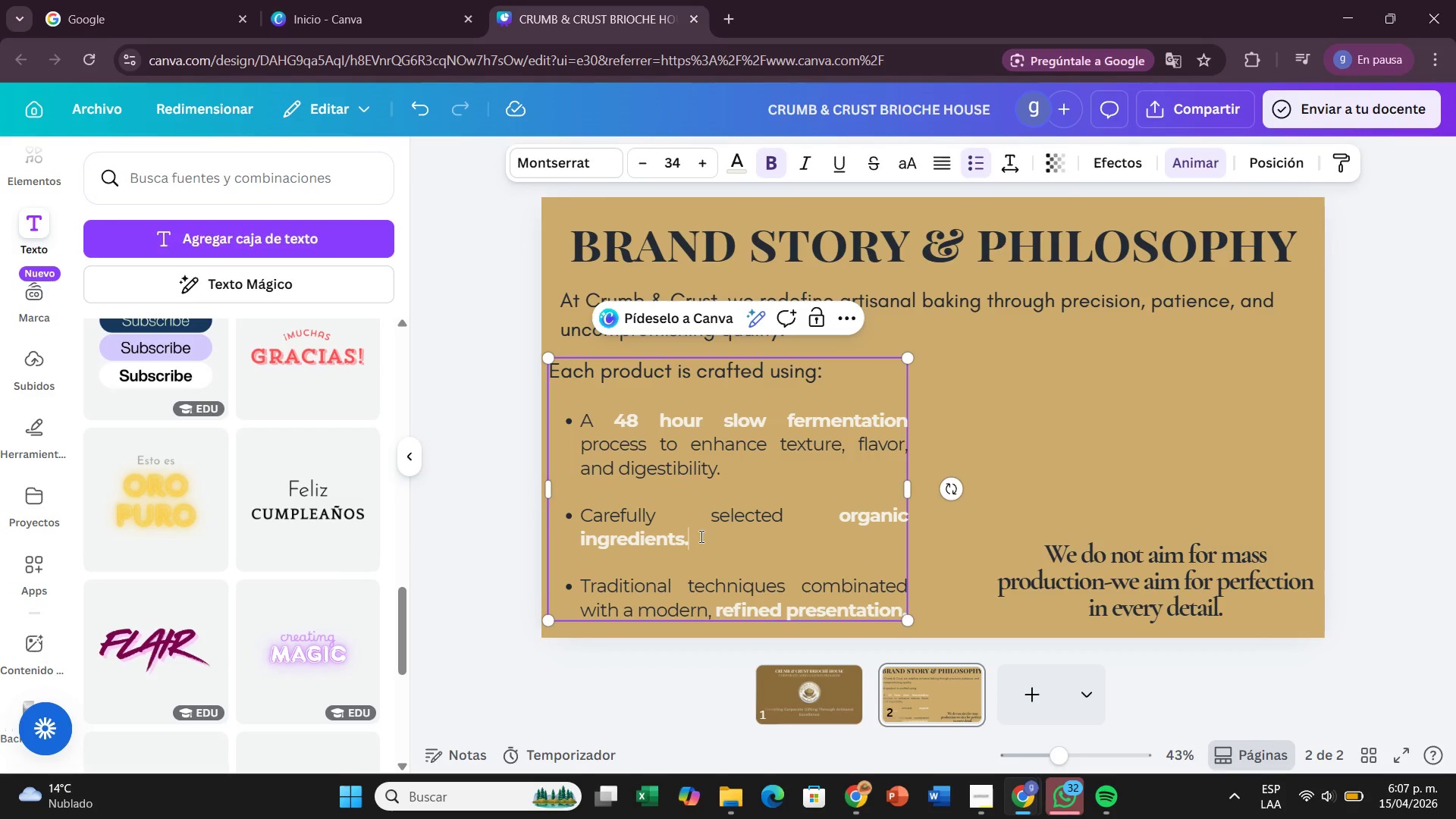 
left_click_drag(start_coordinate=[700, 536], to_coordinate=[582, 517])
 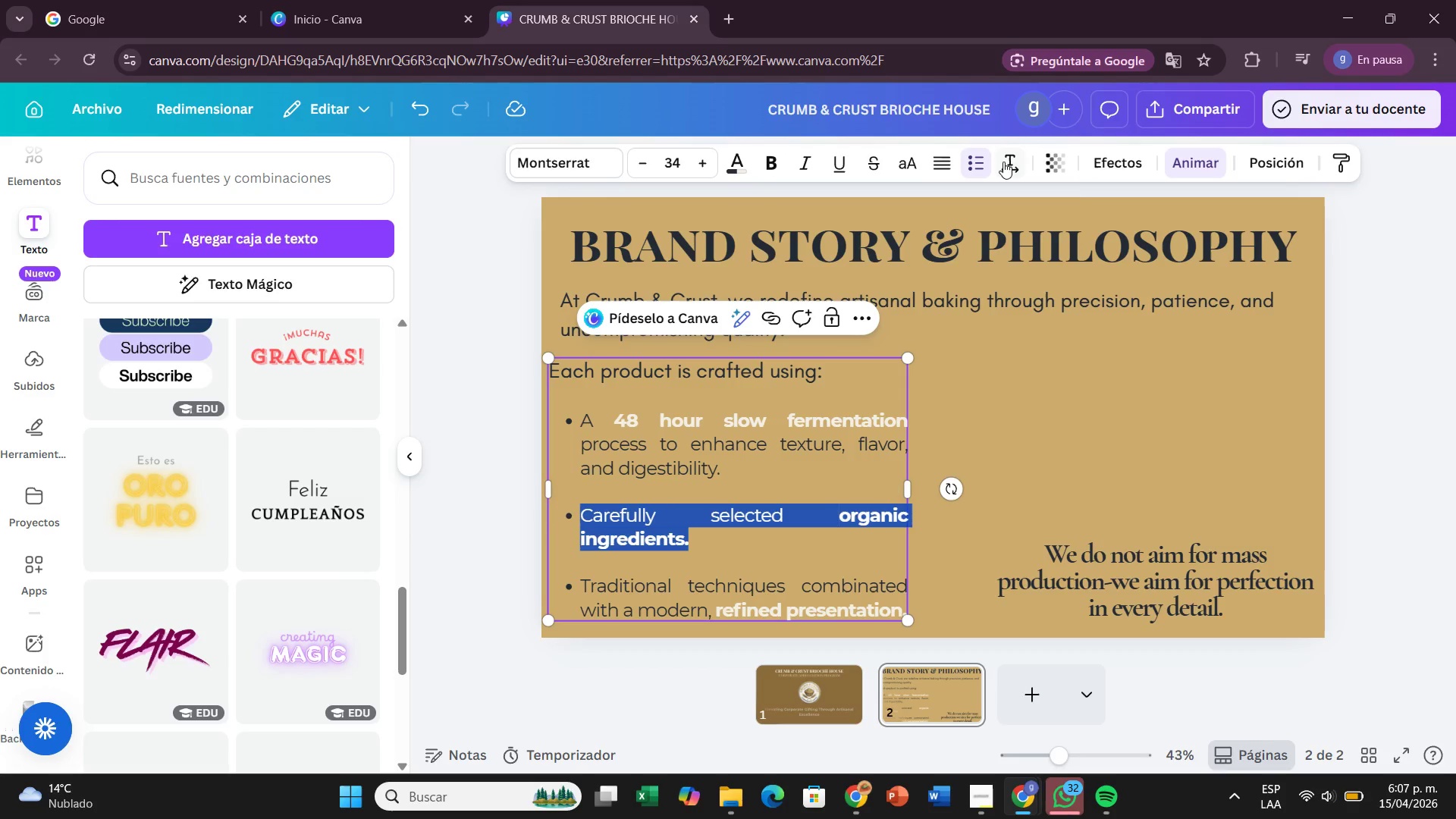 
left_click([1006, 162])
 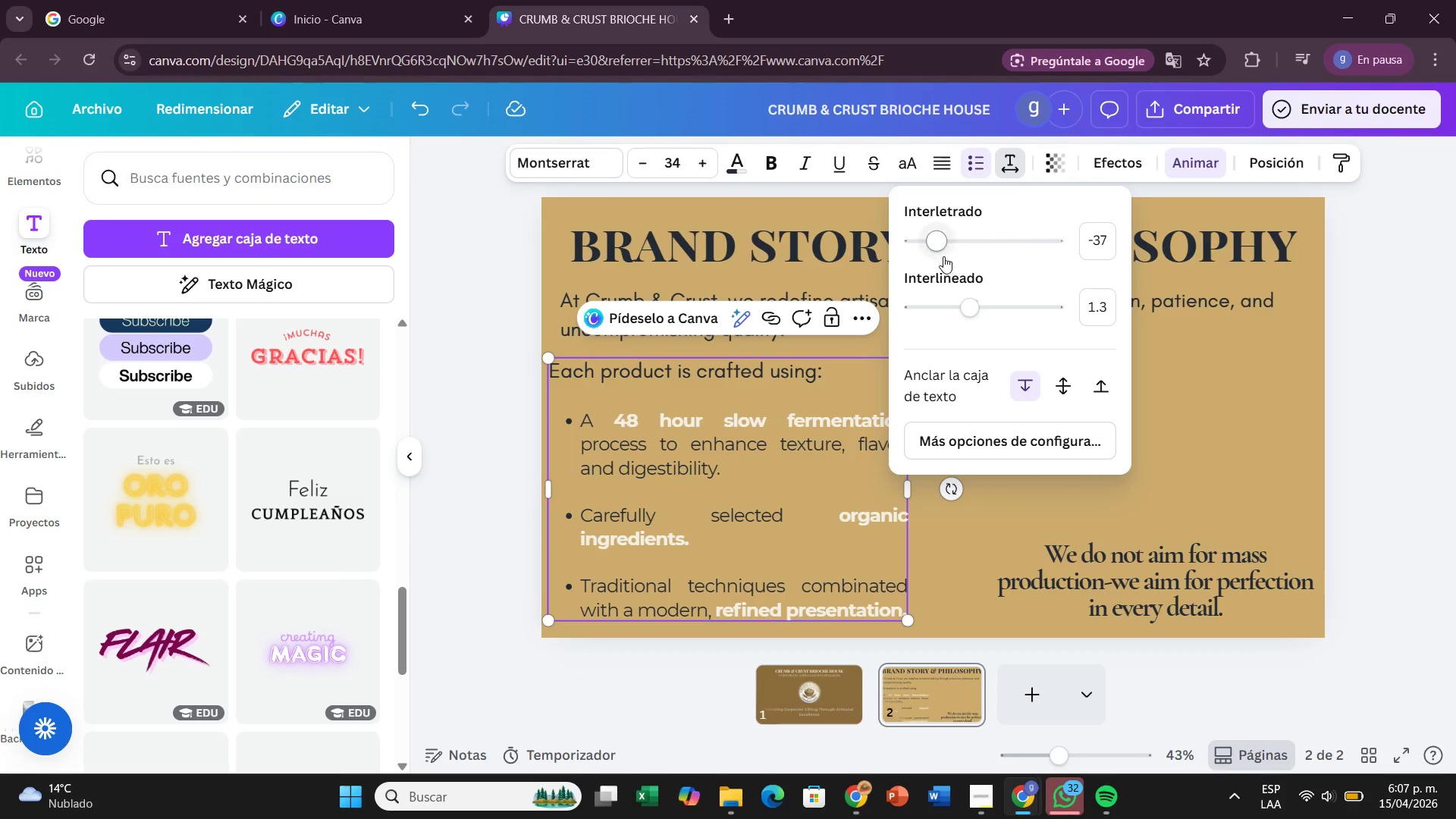 
left_click_drag(start_coordinate=[940, 244], to_coordinate=[933, 245])
 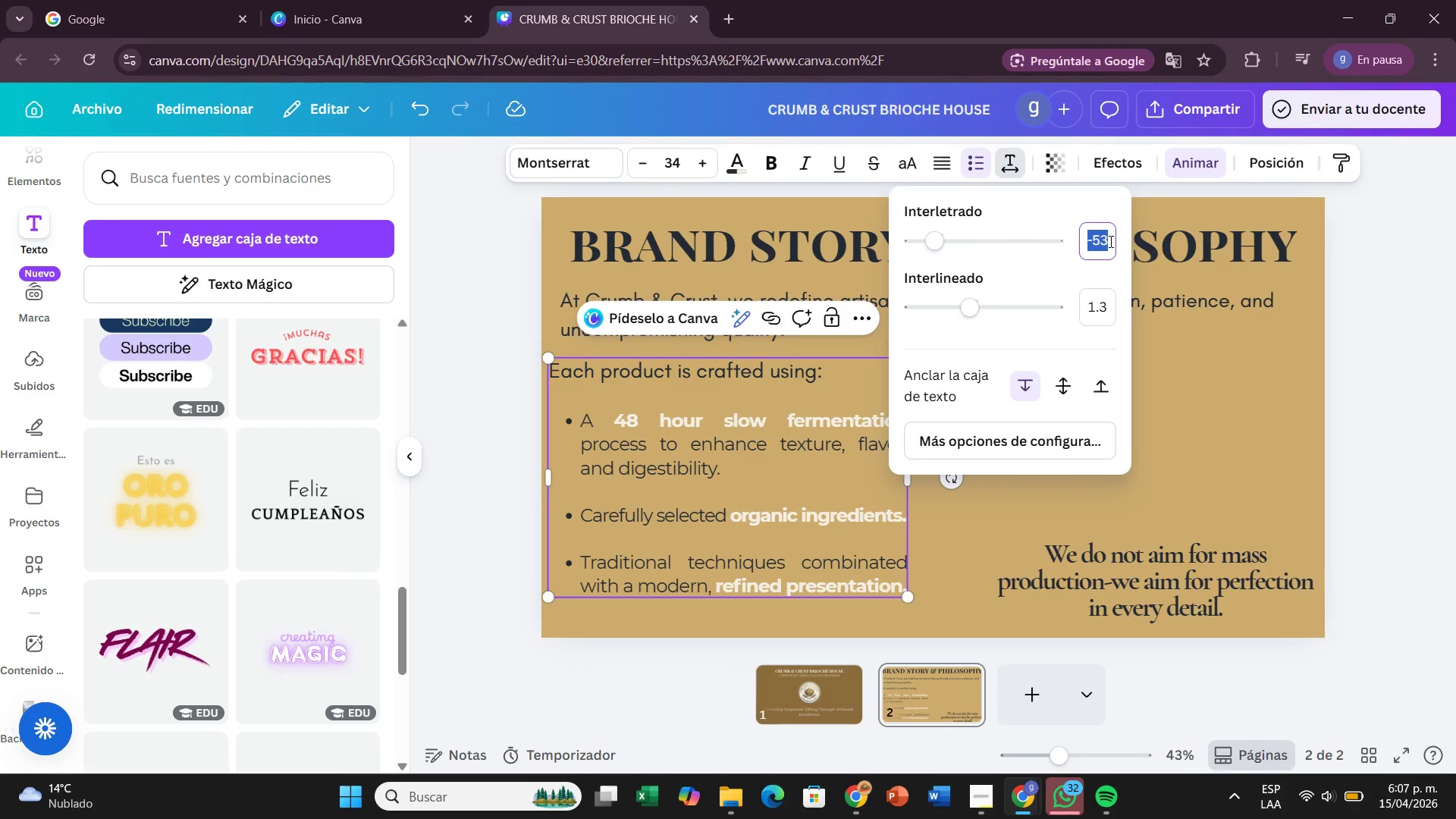 
double_click([1109, 241])
 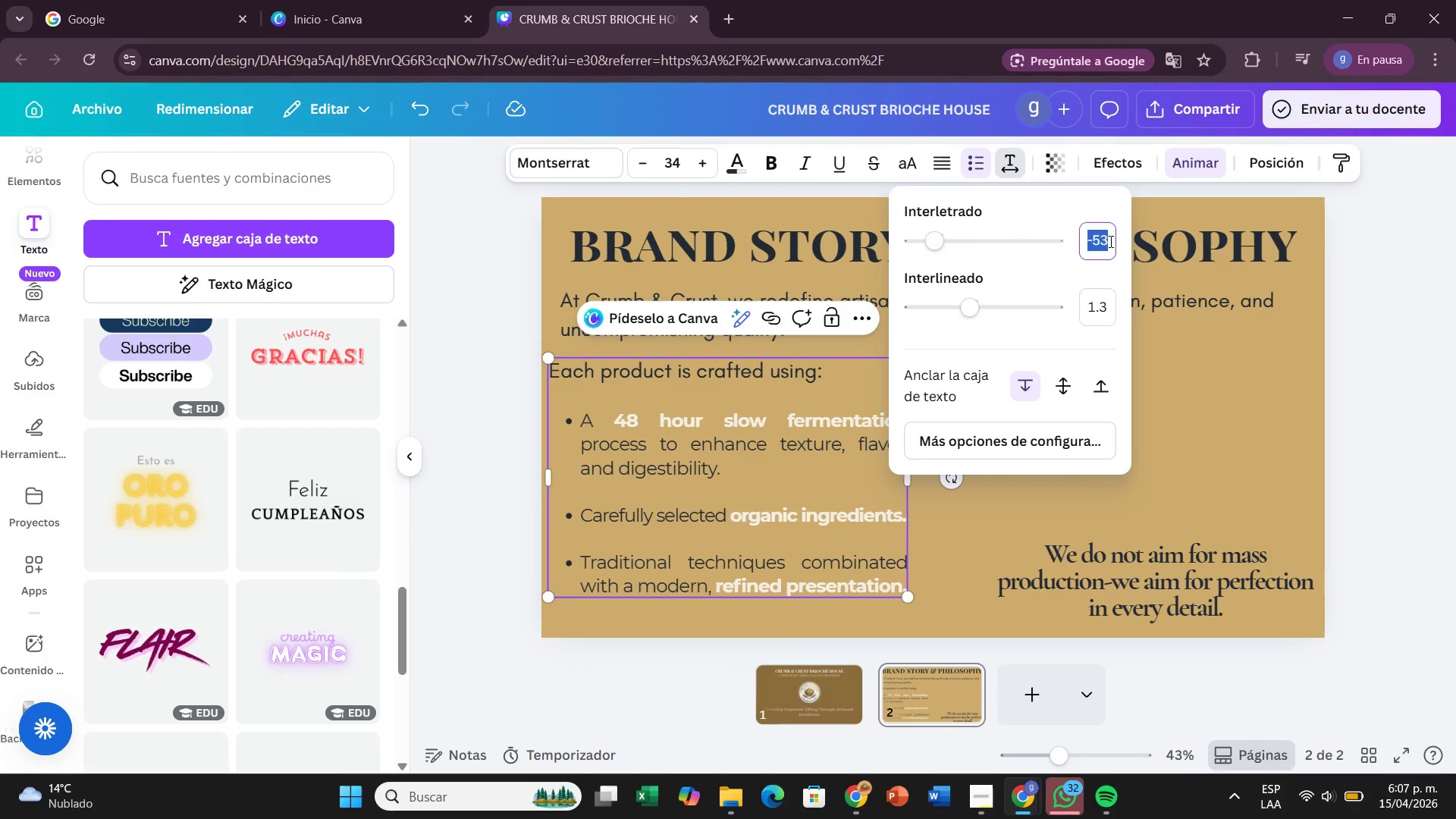 
key(Backspace)
type(-50)
 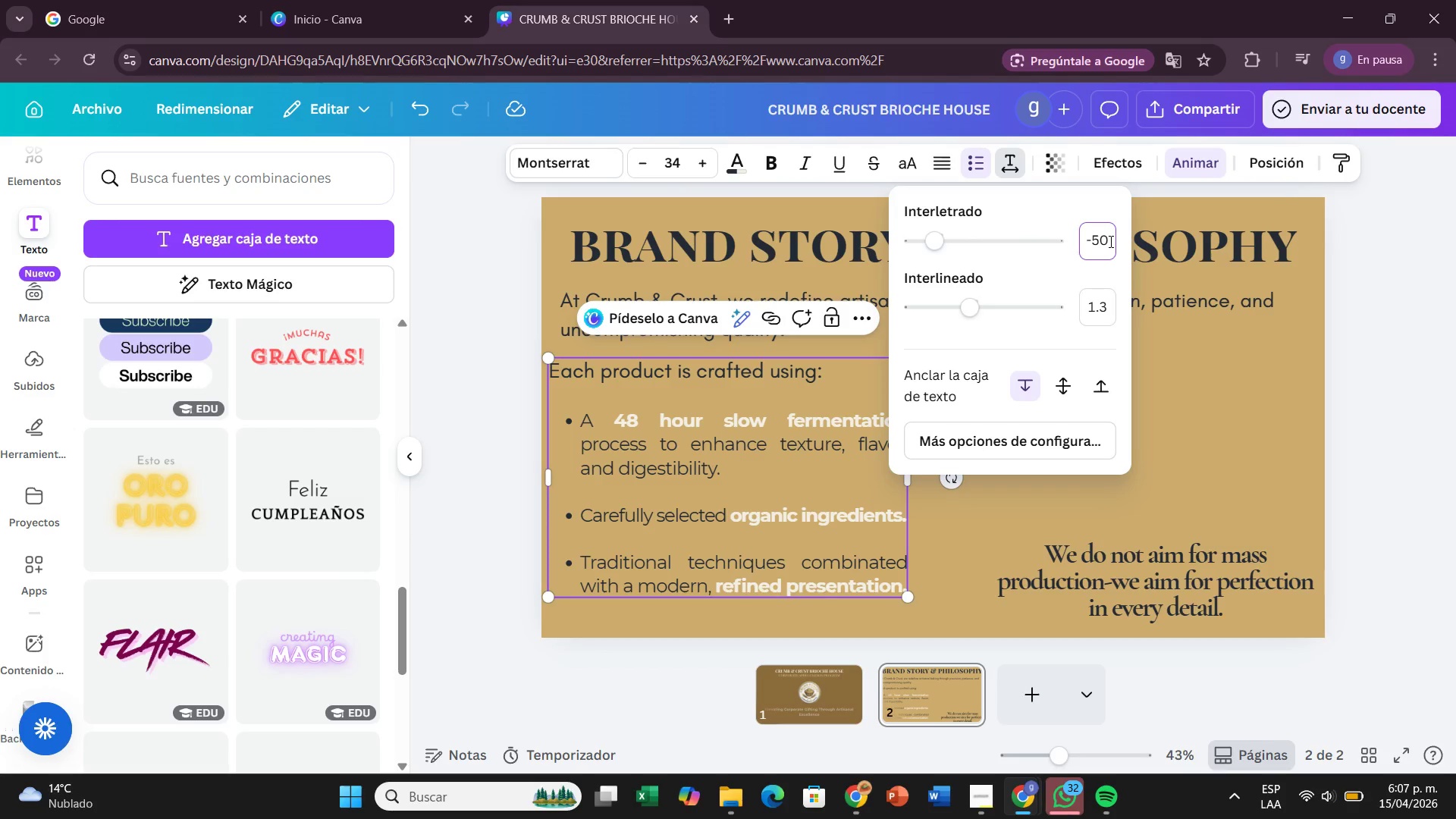 
key(Enter)
 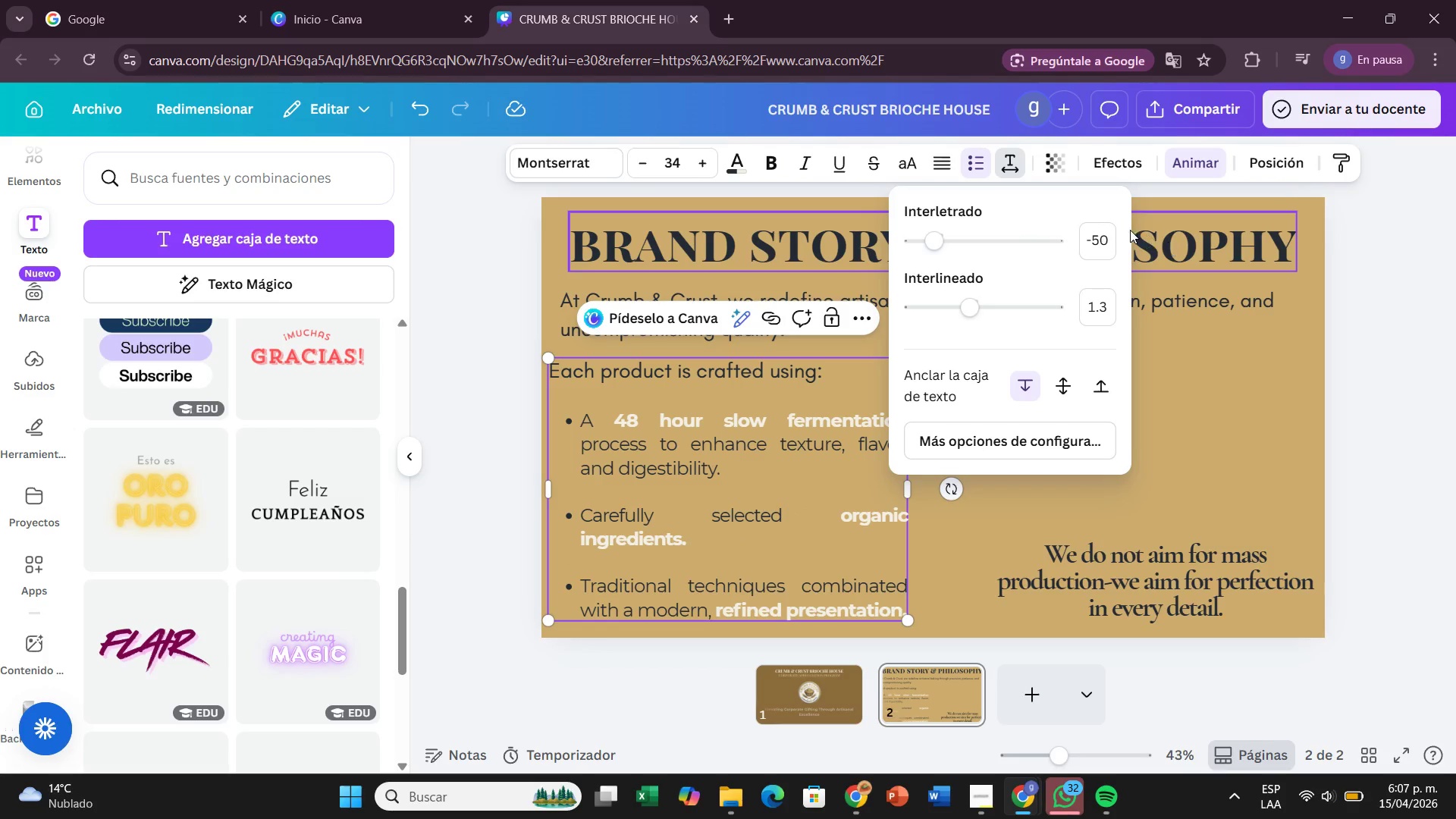 
left_click([1106, 241])
 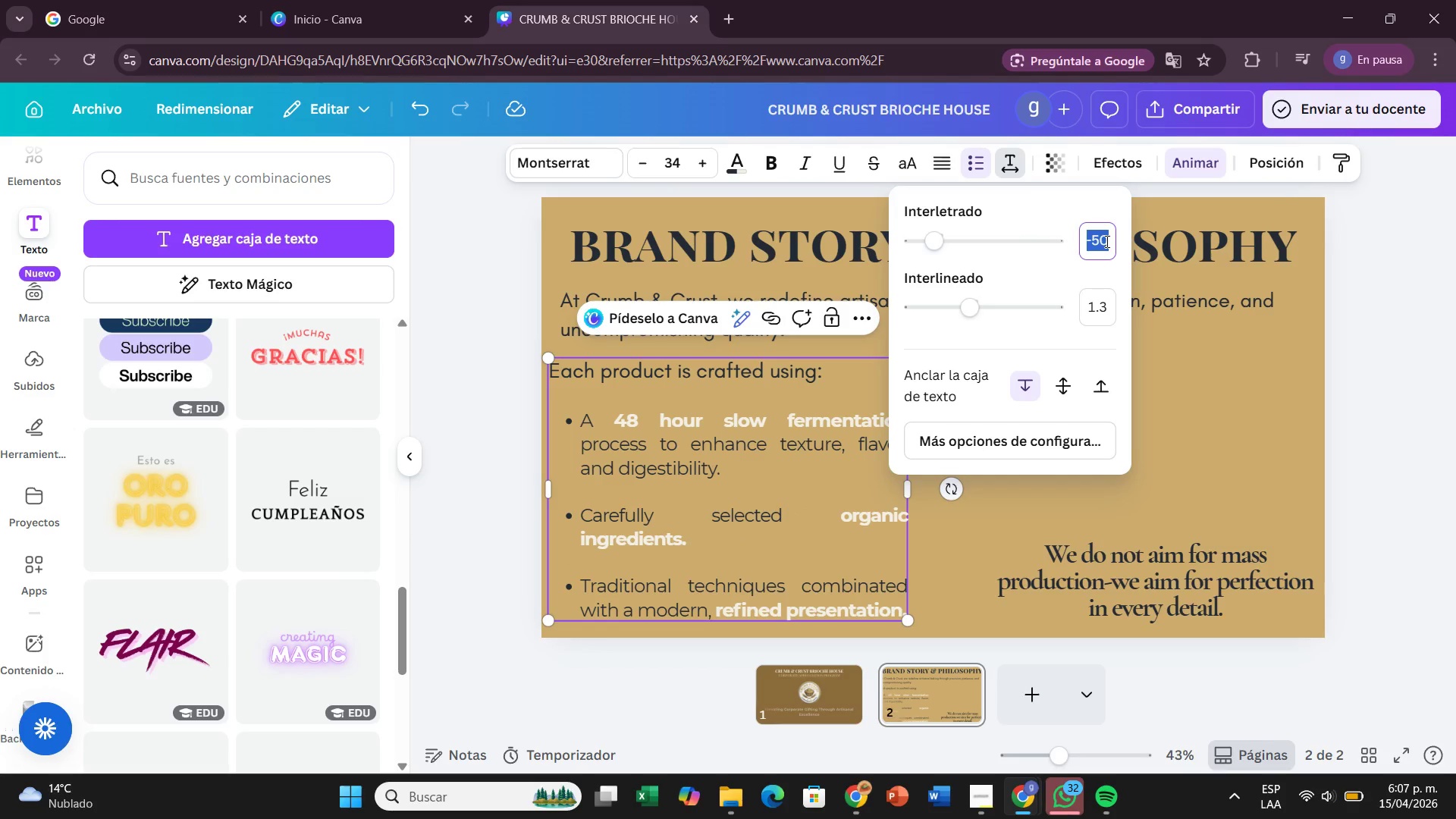 
left_click([1106, 241])
 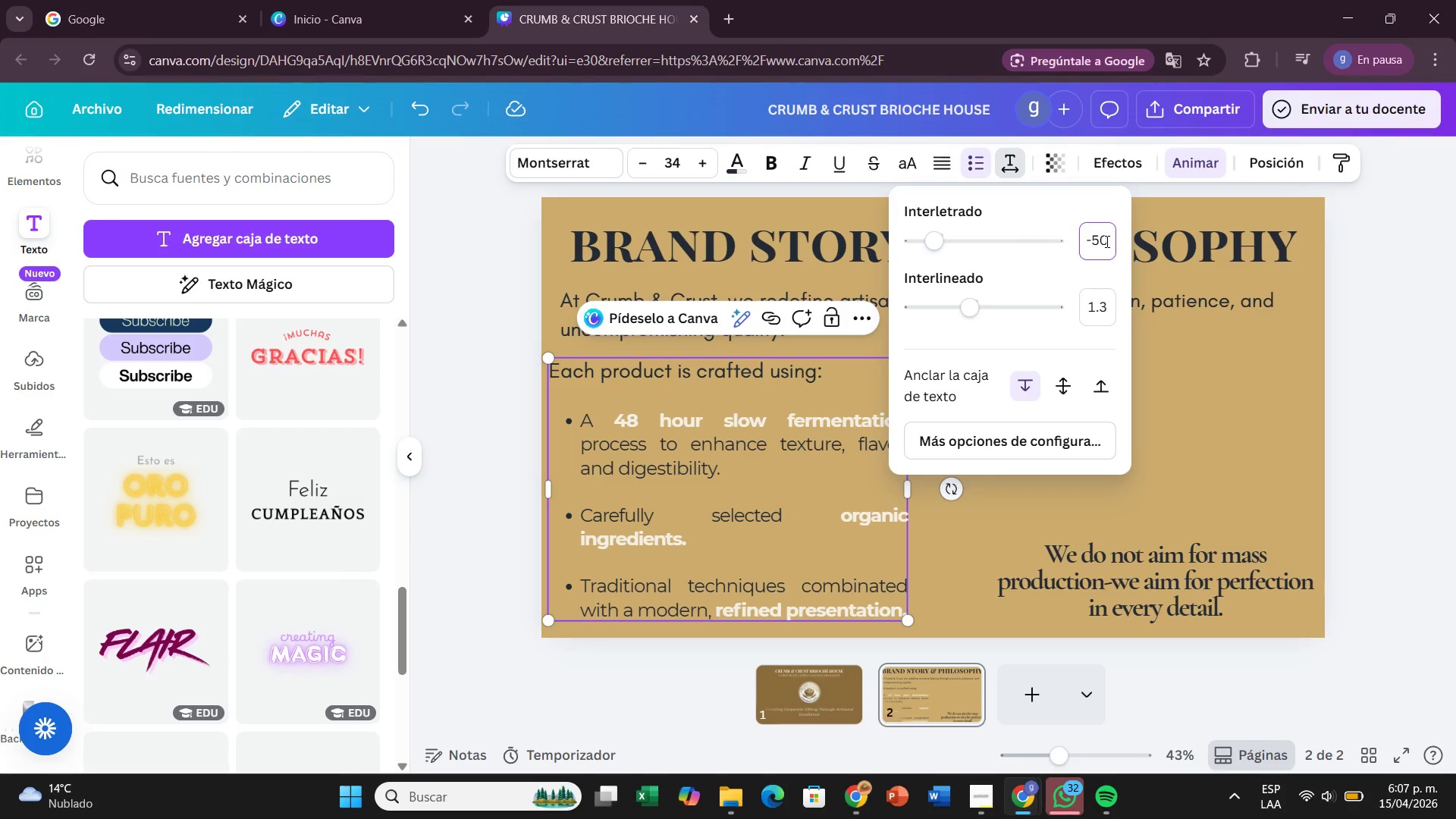 
key(Backspace)
 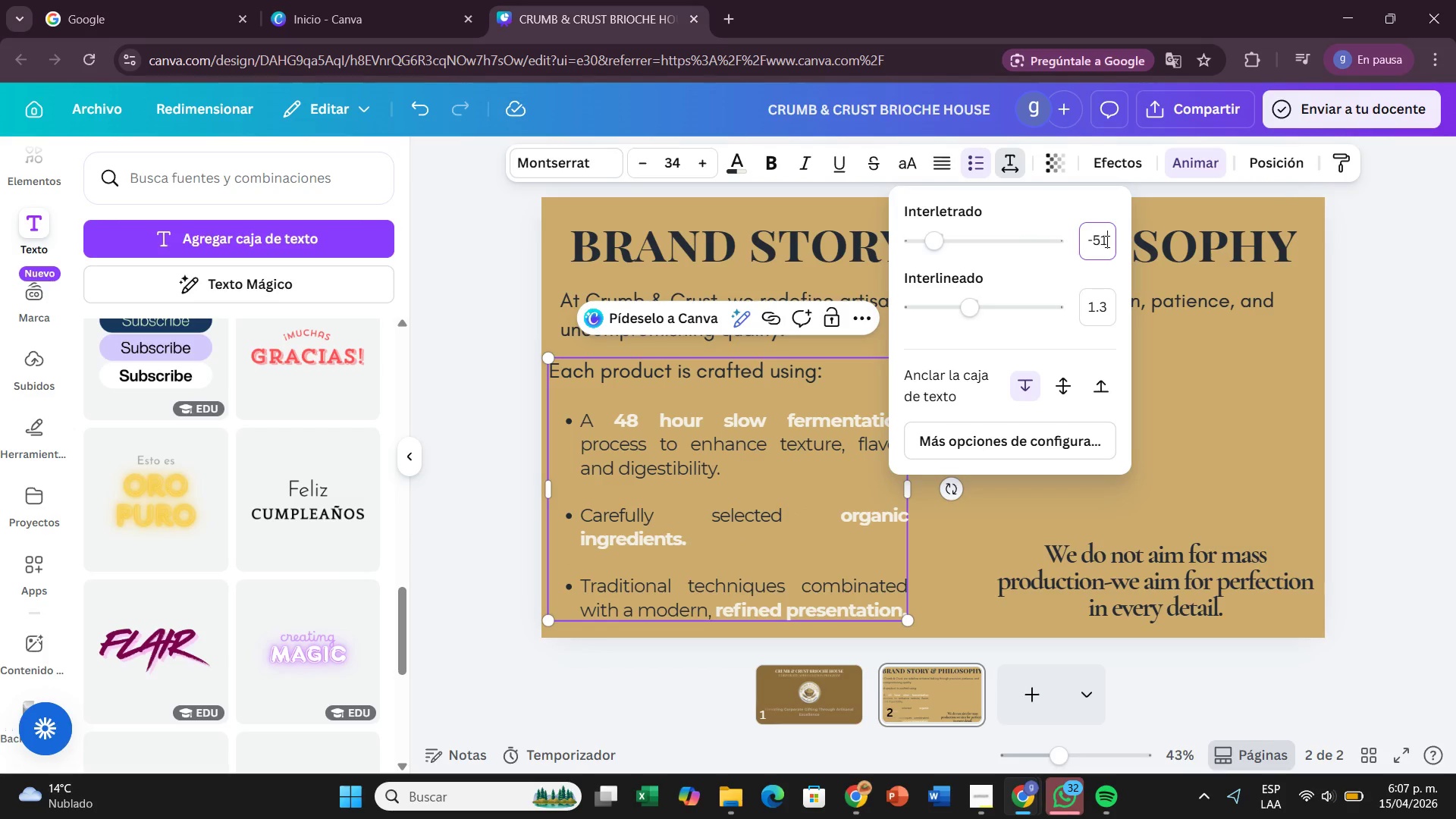 
key(1)
 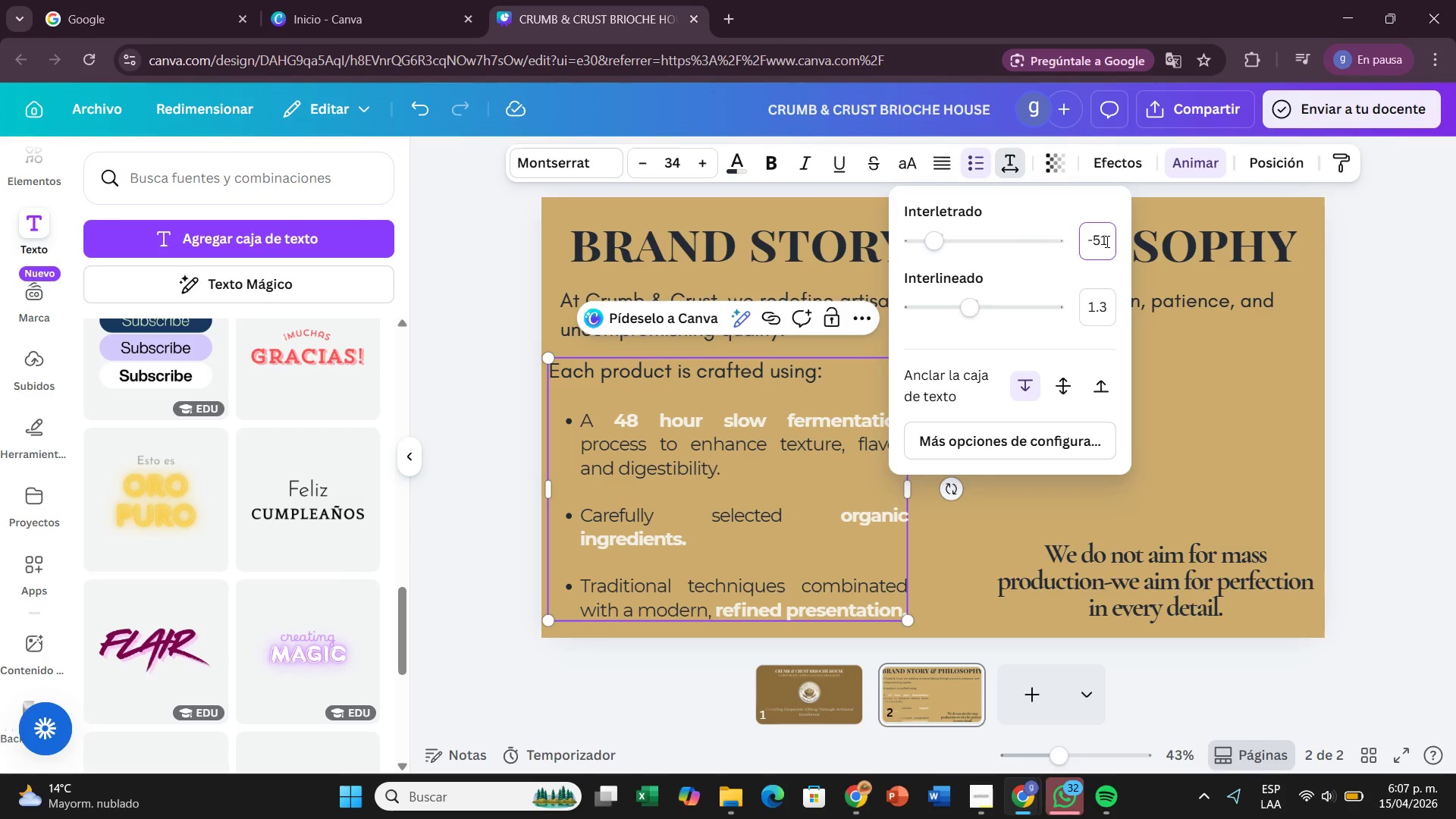 
key(Enter)
 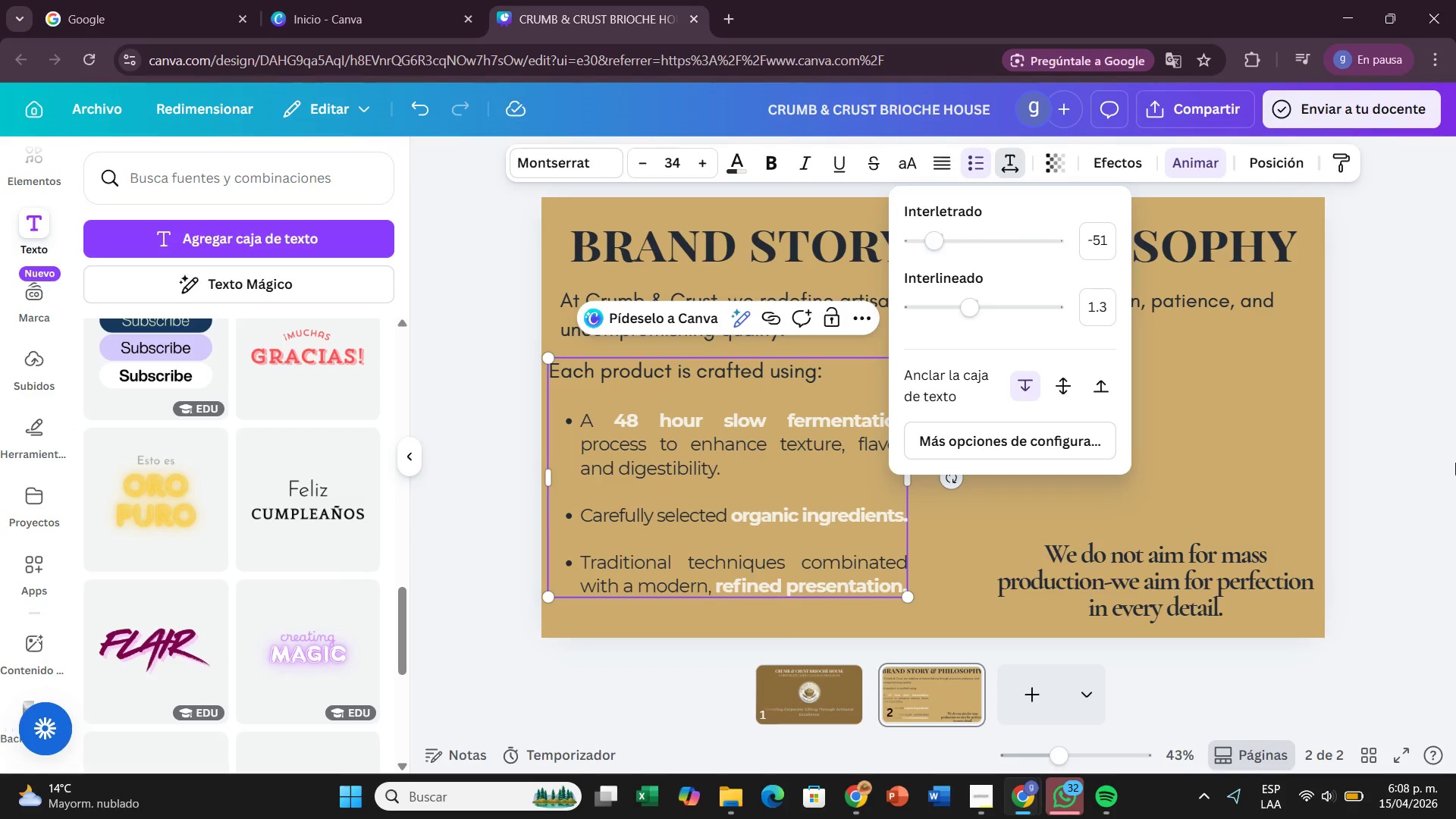 
left_click([1455, 457])
 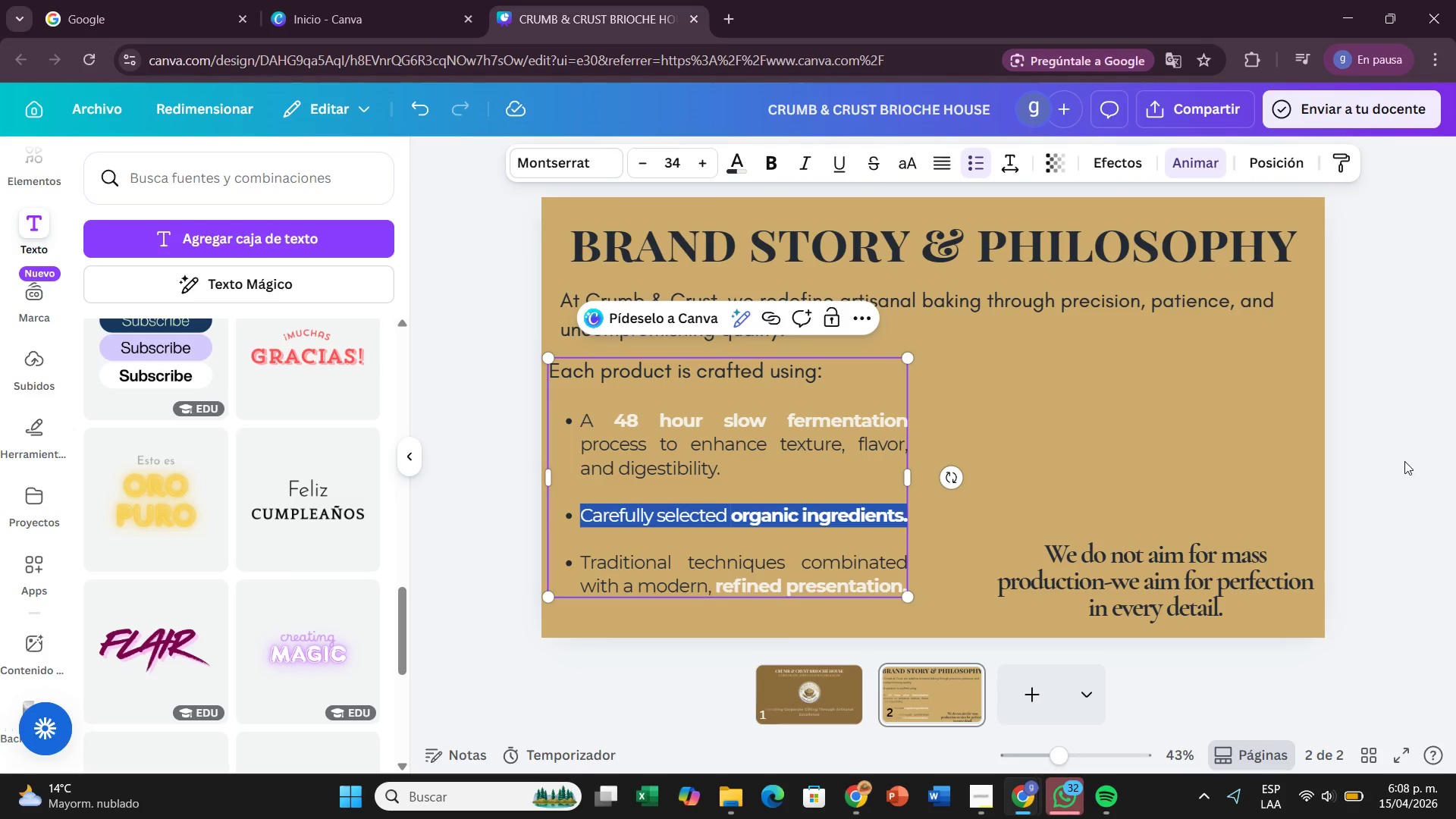 
left_click([1404, 461])
 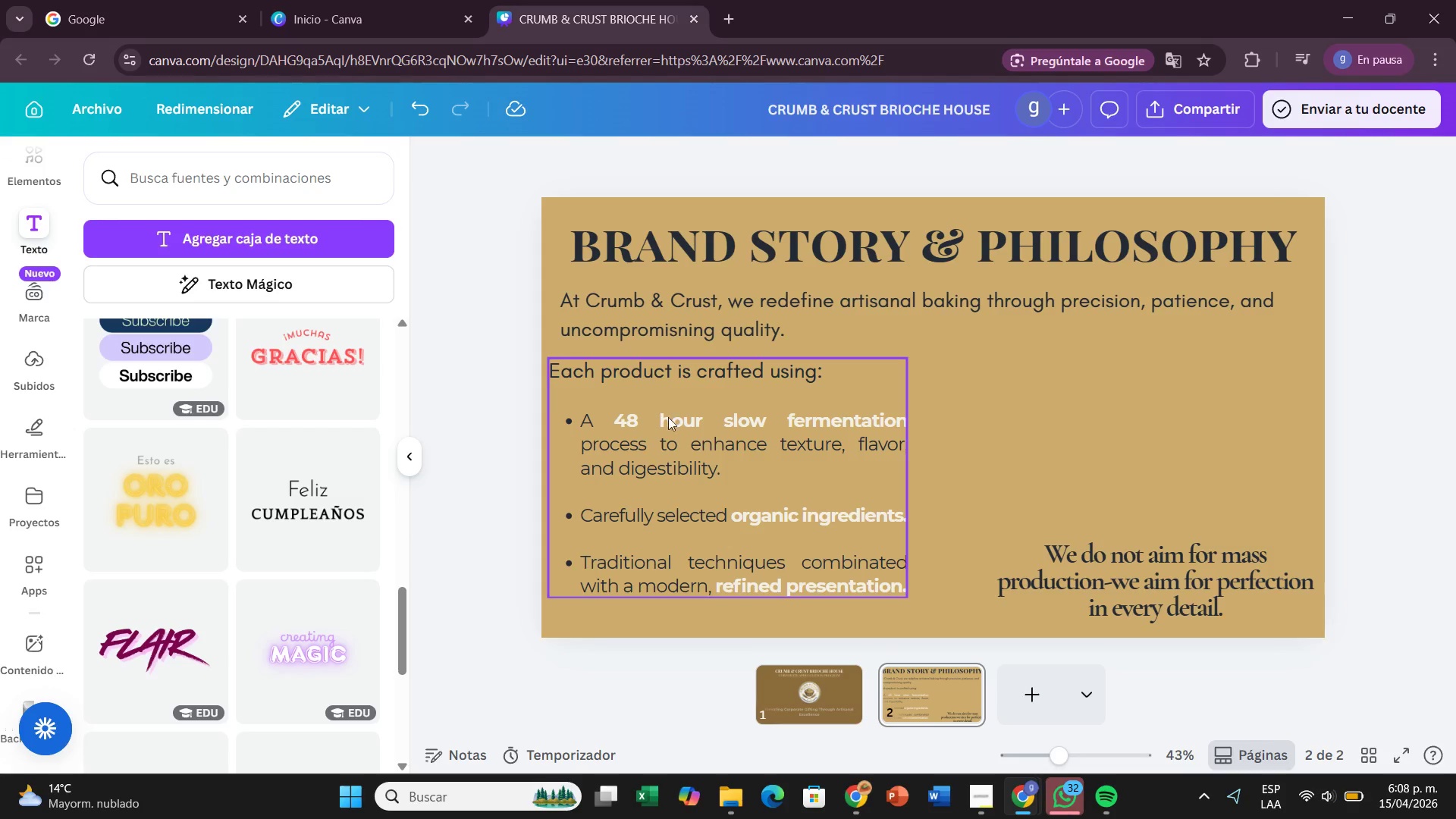 
left_click_drag(start_coordinate=[856, 383], to_coordinate=[867, 399])
 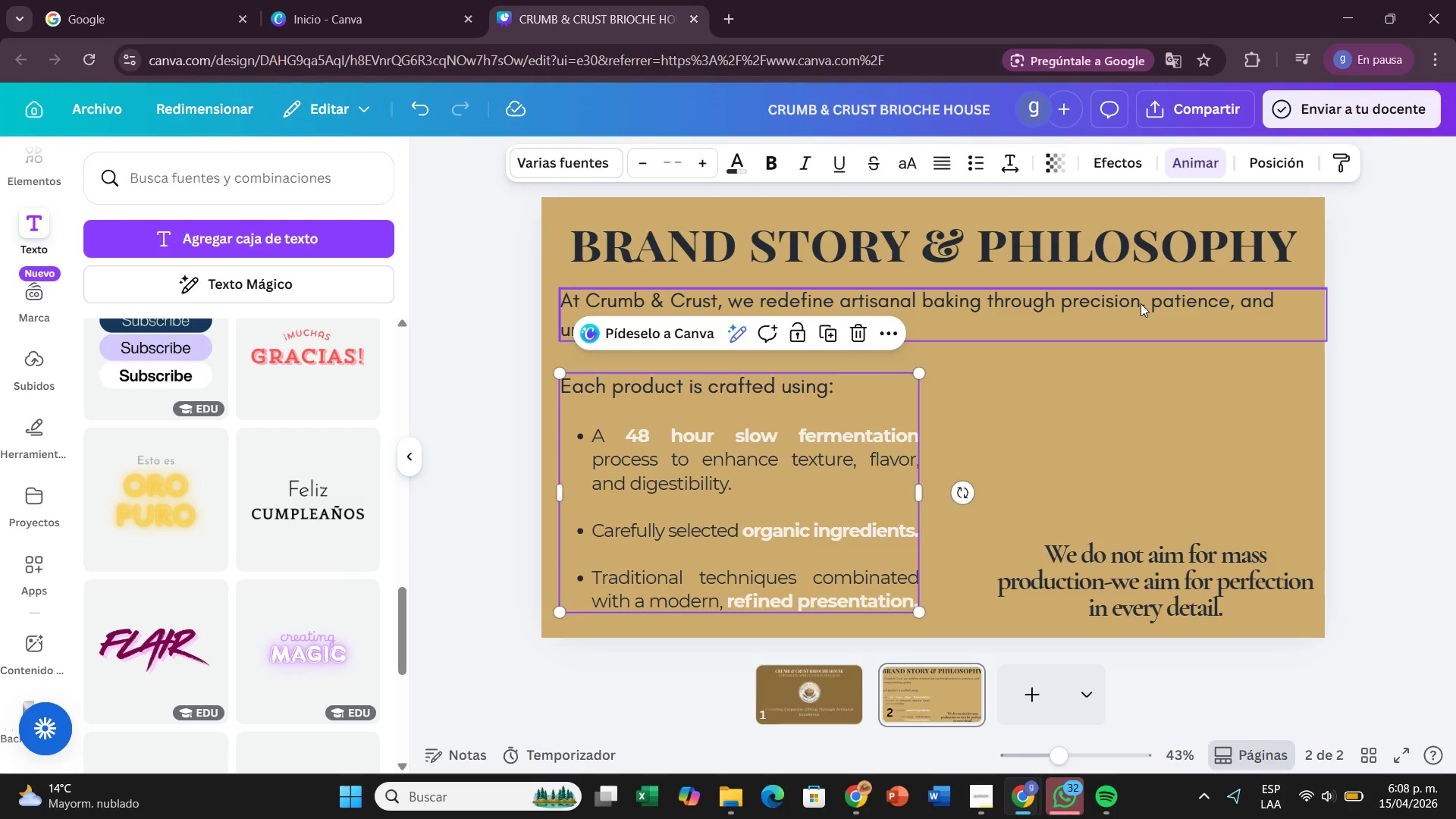 
left_click([1141, 303])
 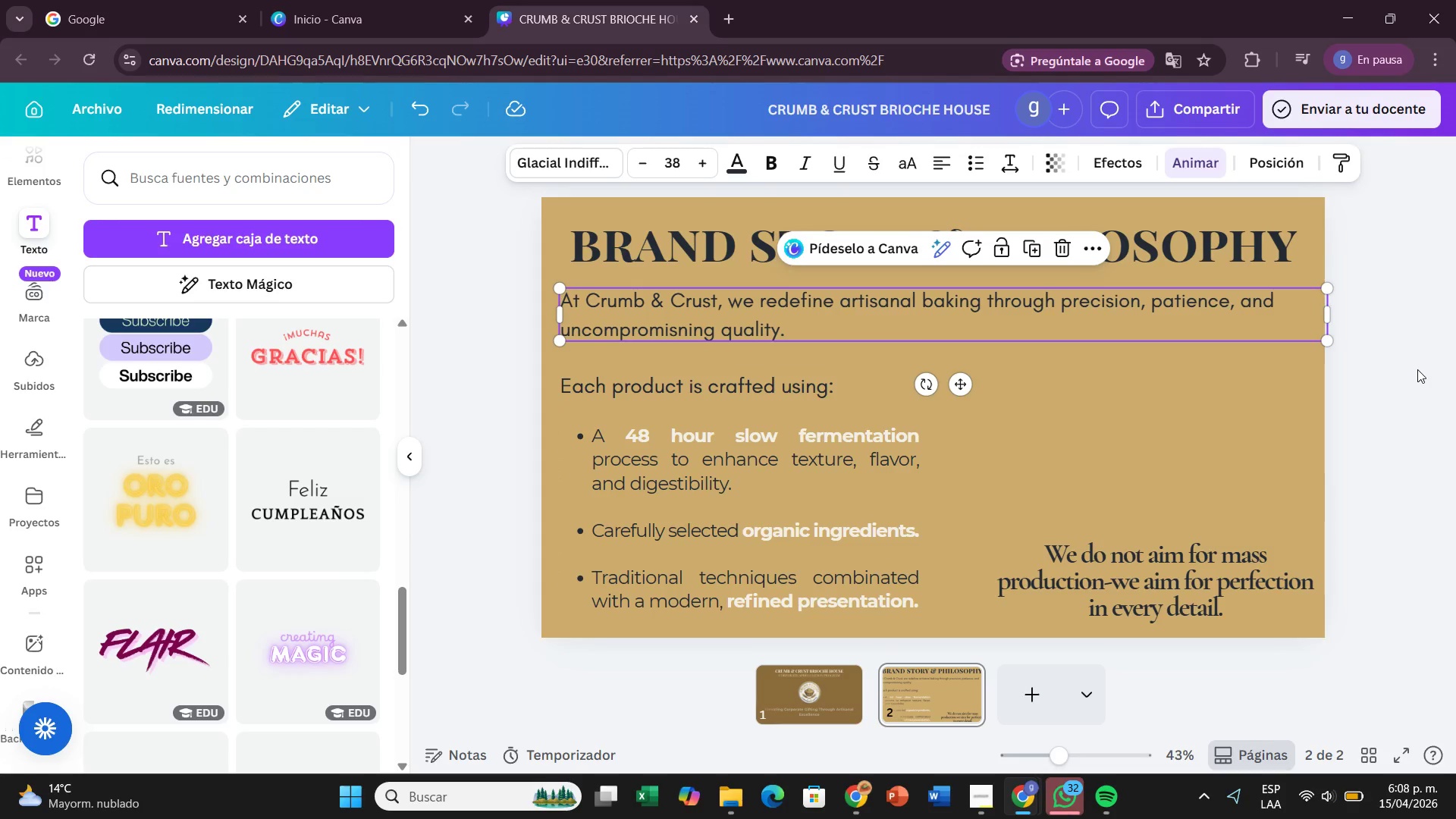 
left_click([1417, 369])
 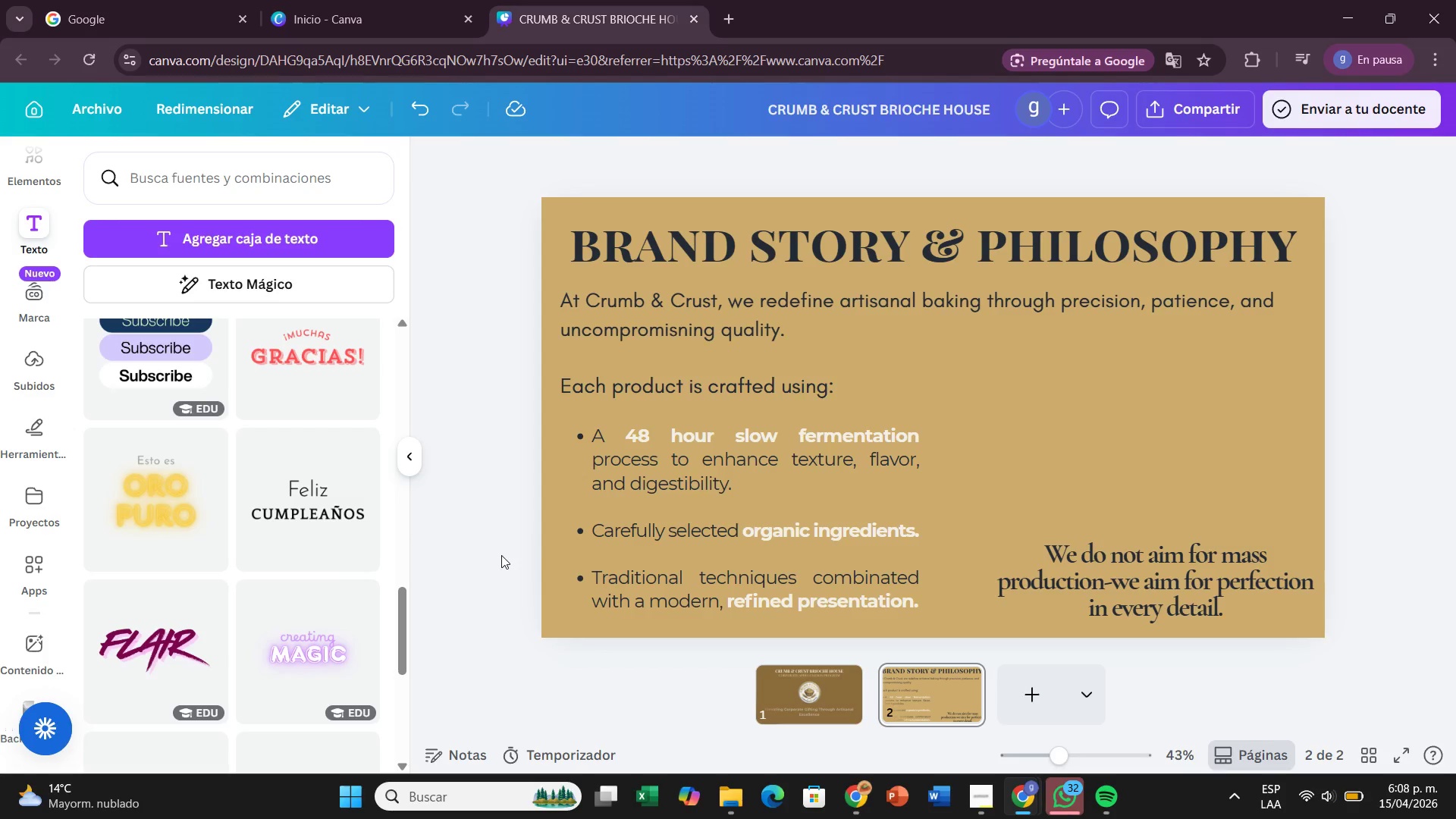 
wait(8.11)
 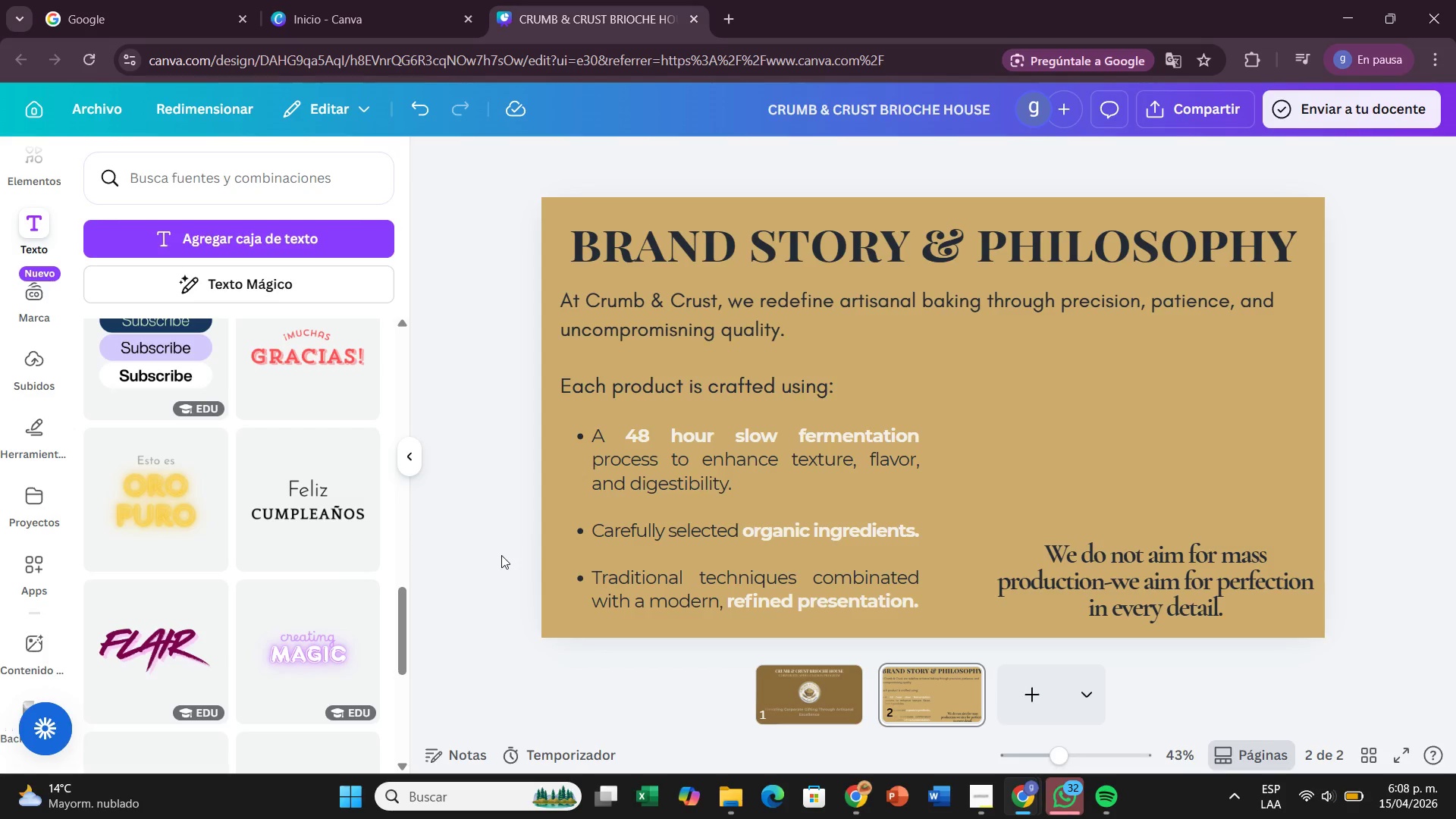 
left_click([1116, 236])
 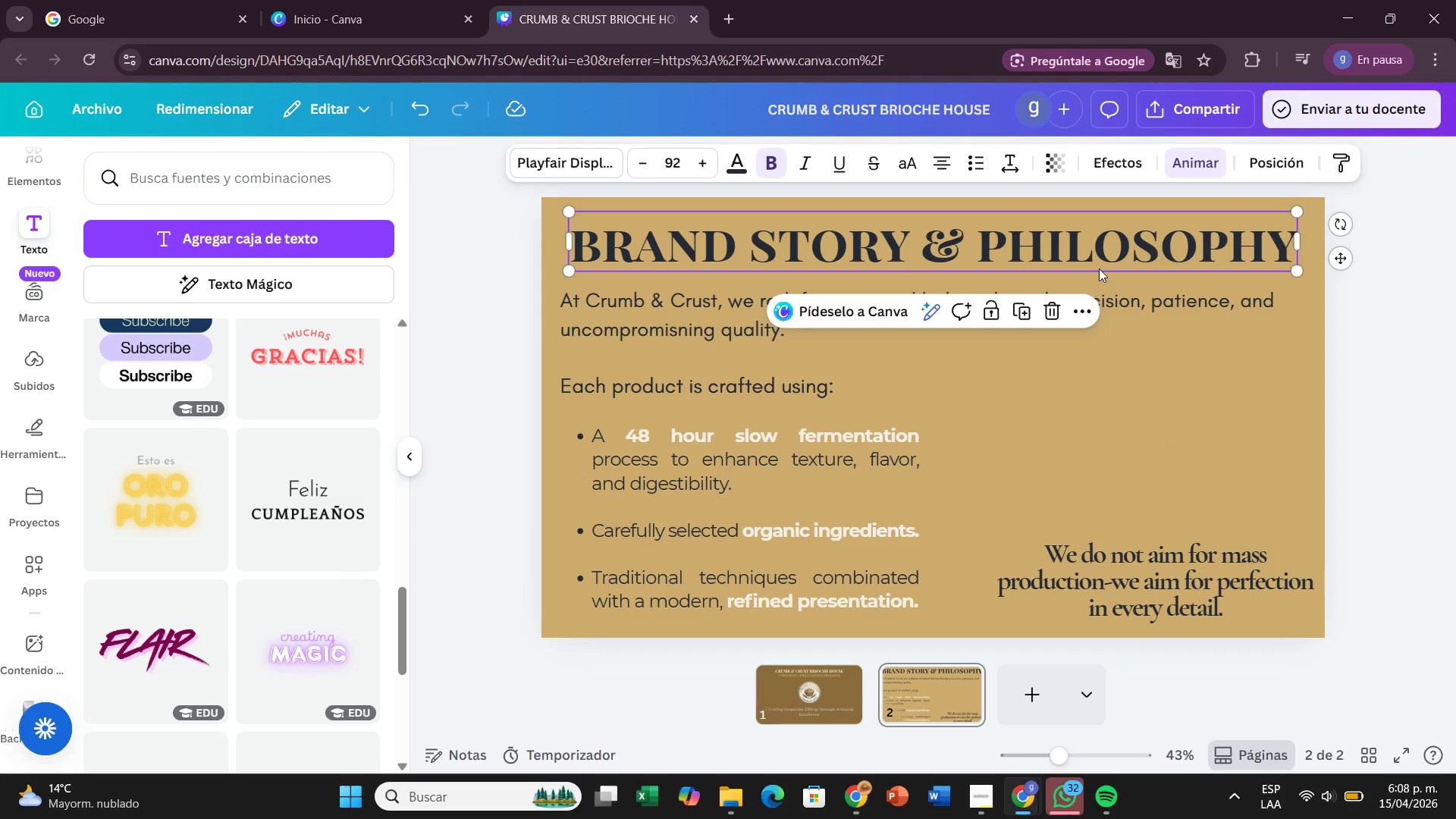 
left_click_drag(start_coordinate=[1099, 266], to_coordinate=[1094, 287])
 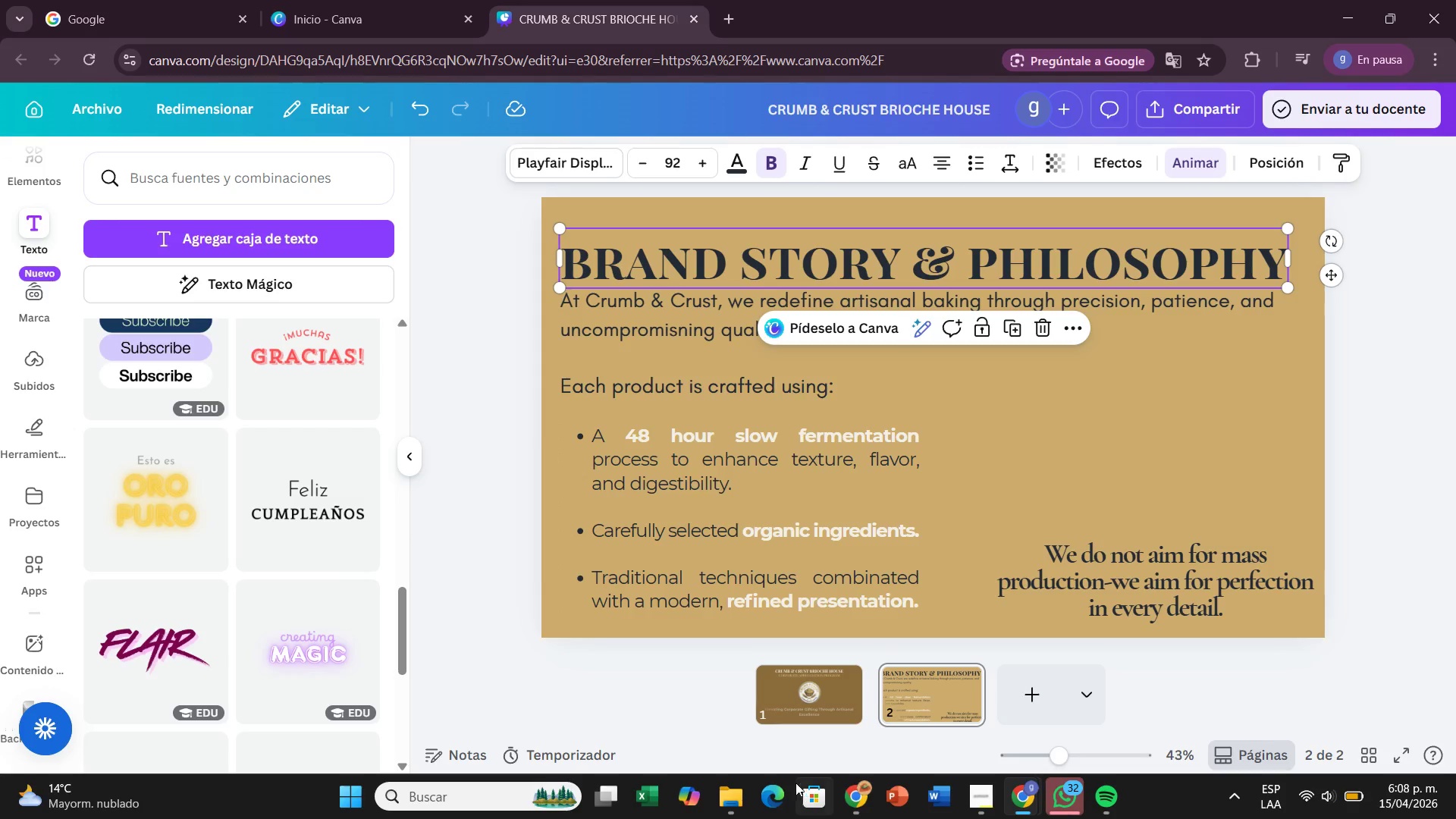 
wait(6.06)
 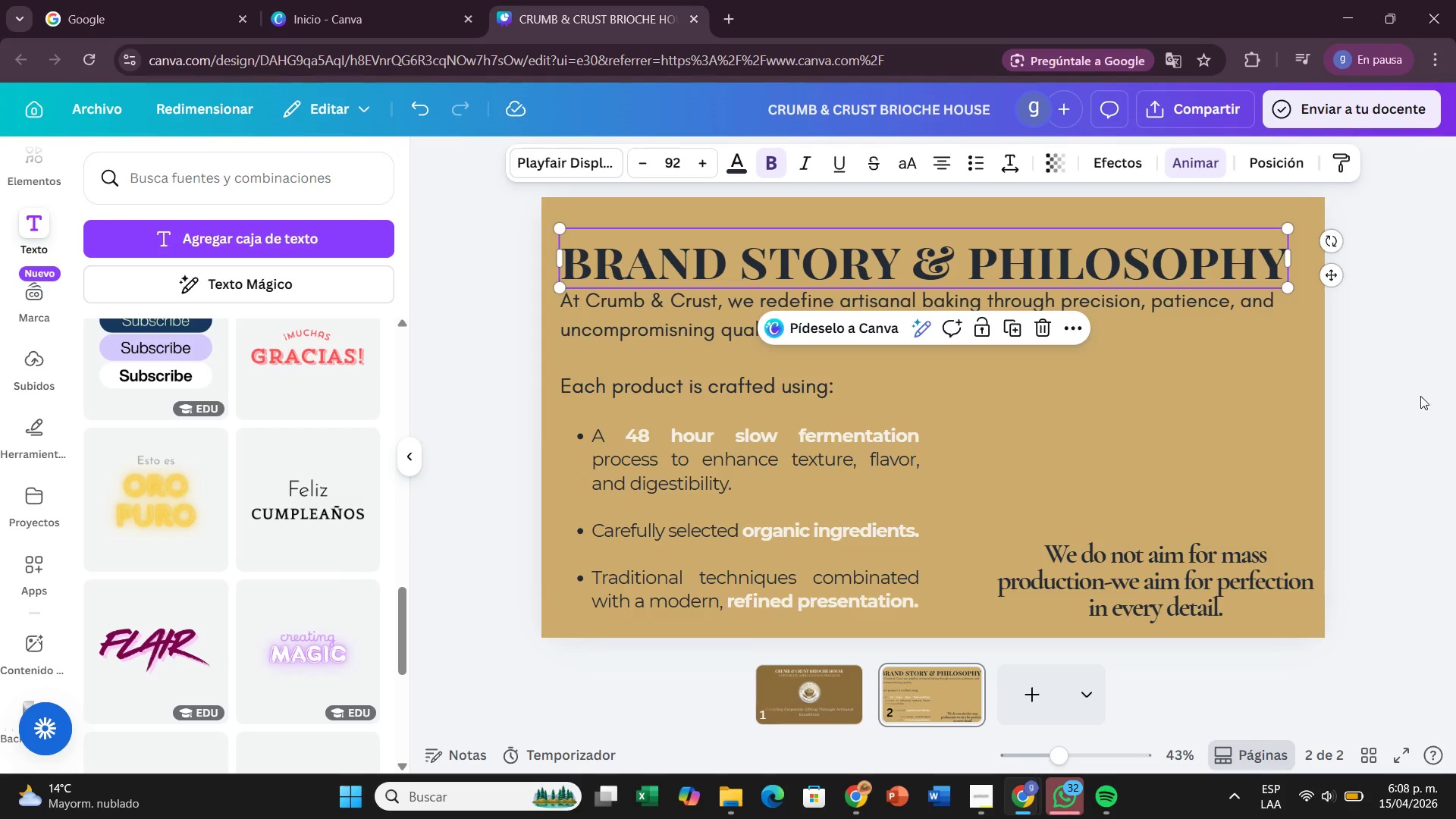 
left_click([923, 255])
 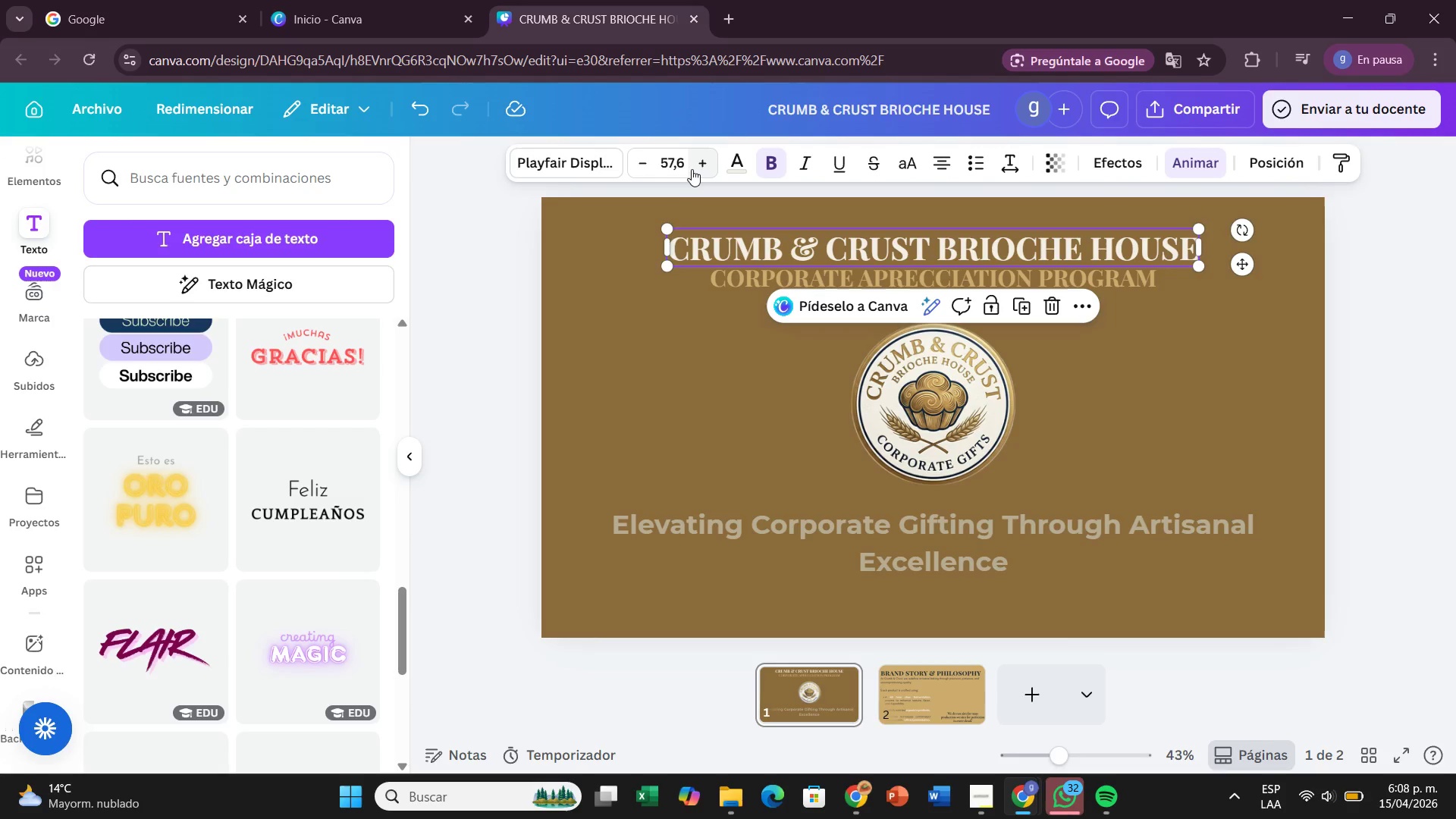 
left_click([692, 169])
 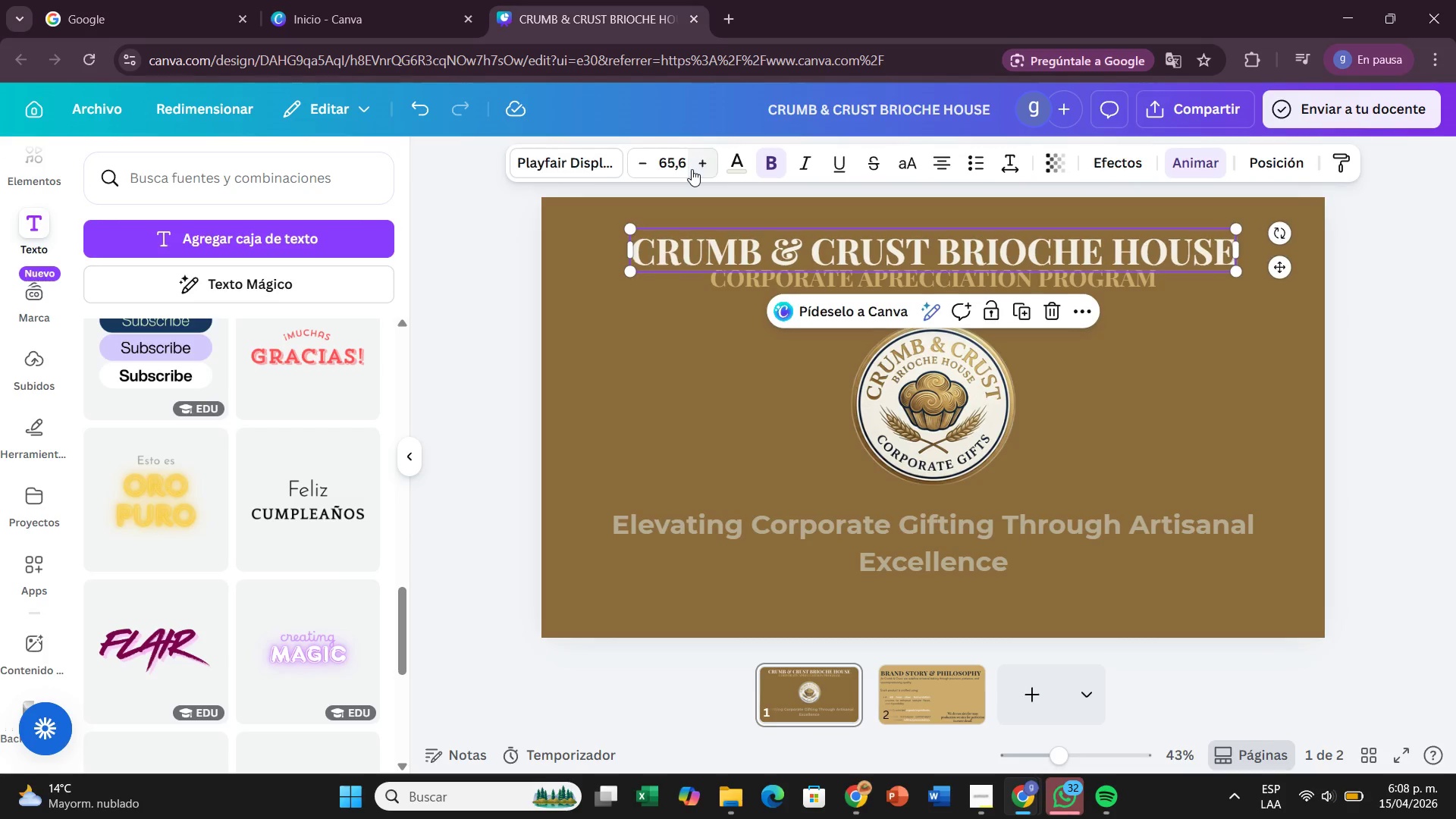 
left_click([692, 169])
 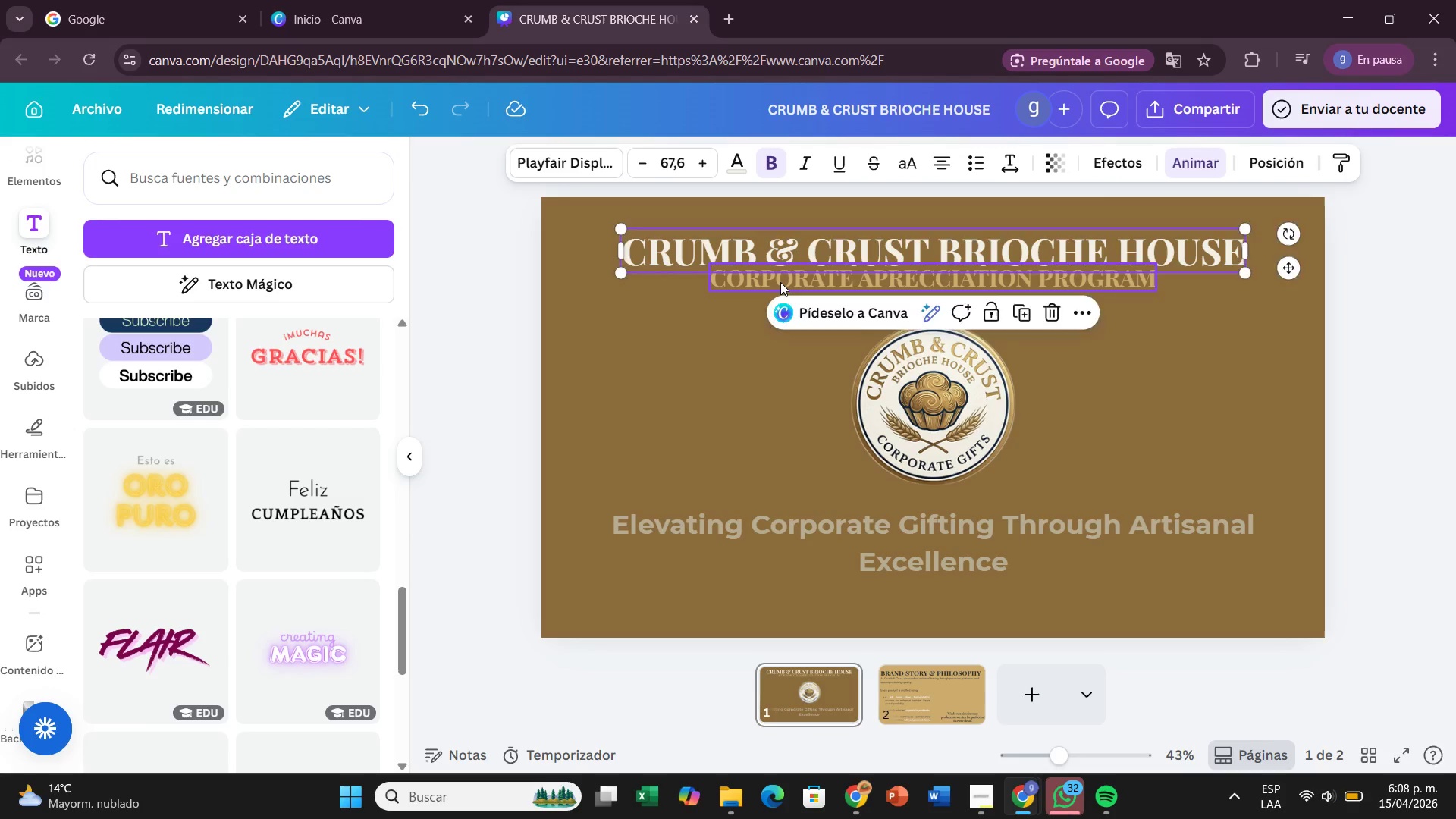 
left_click([780, 282])
 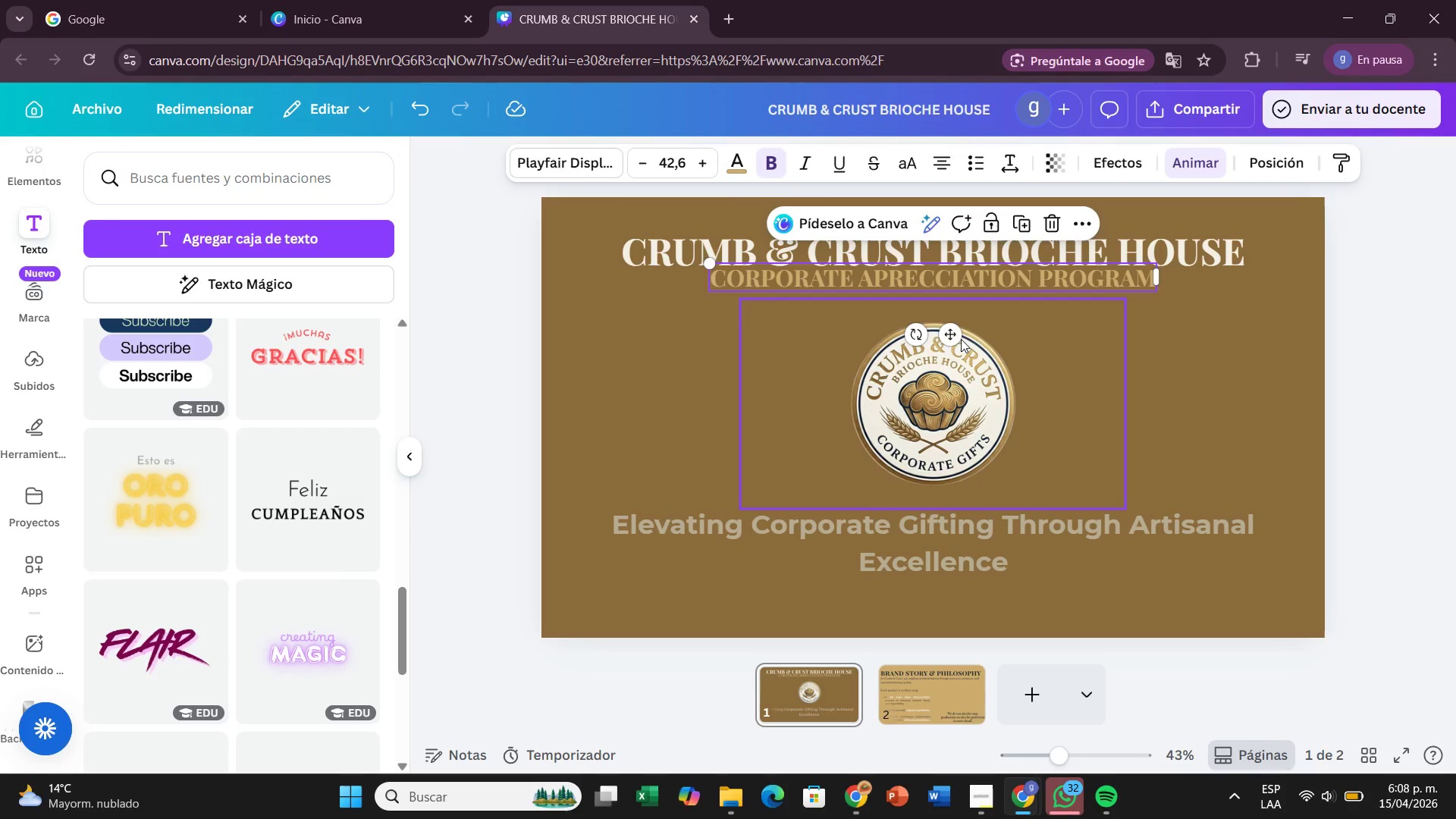 
left_click_drag(start_coordinate=[955, 339], to_coordinate=[955, 349])
 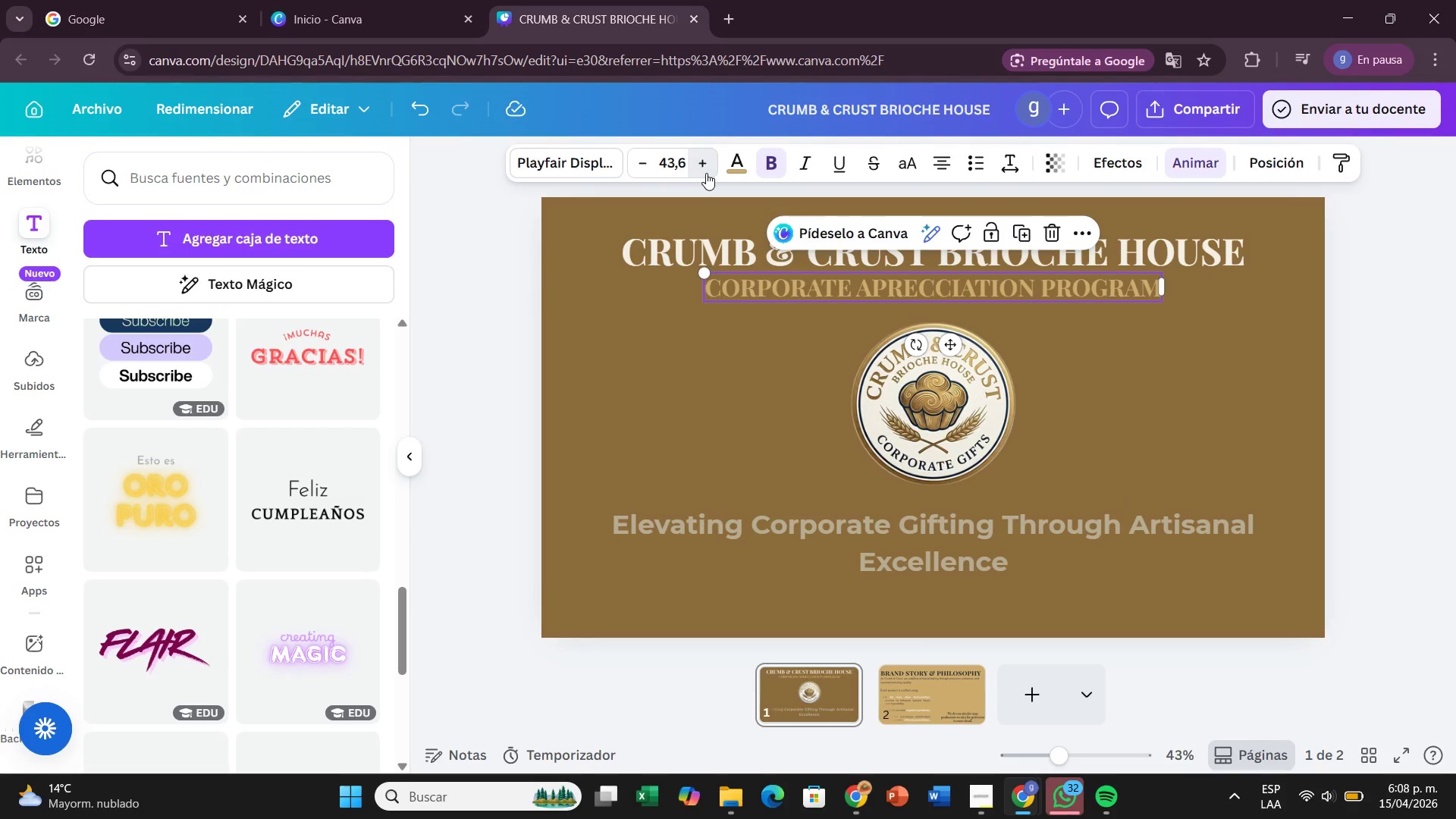 
left_click([706, 173])
 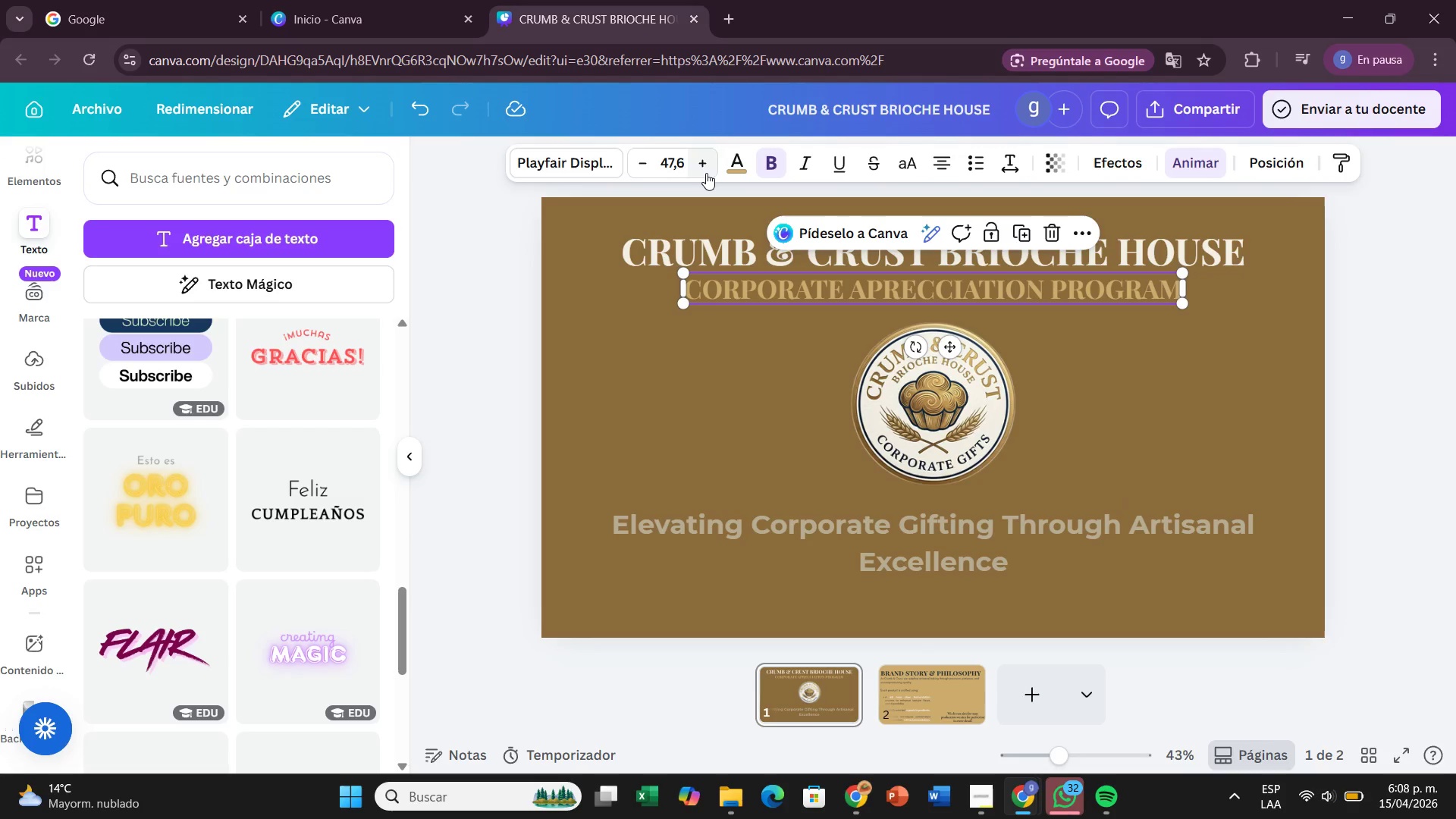 
left_click_drag(start_coordinate=[706, 173], to_coordinate=[704, 179])
 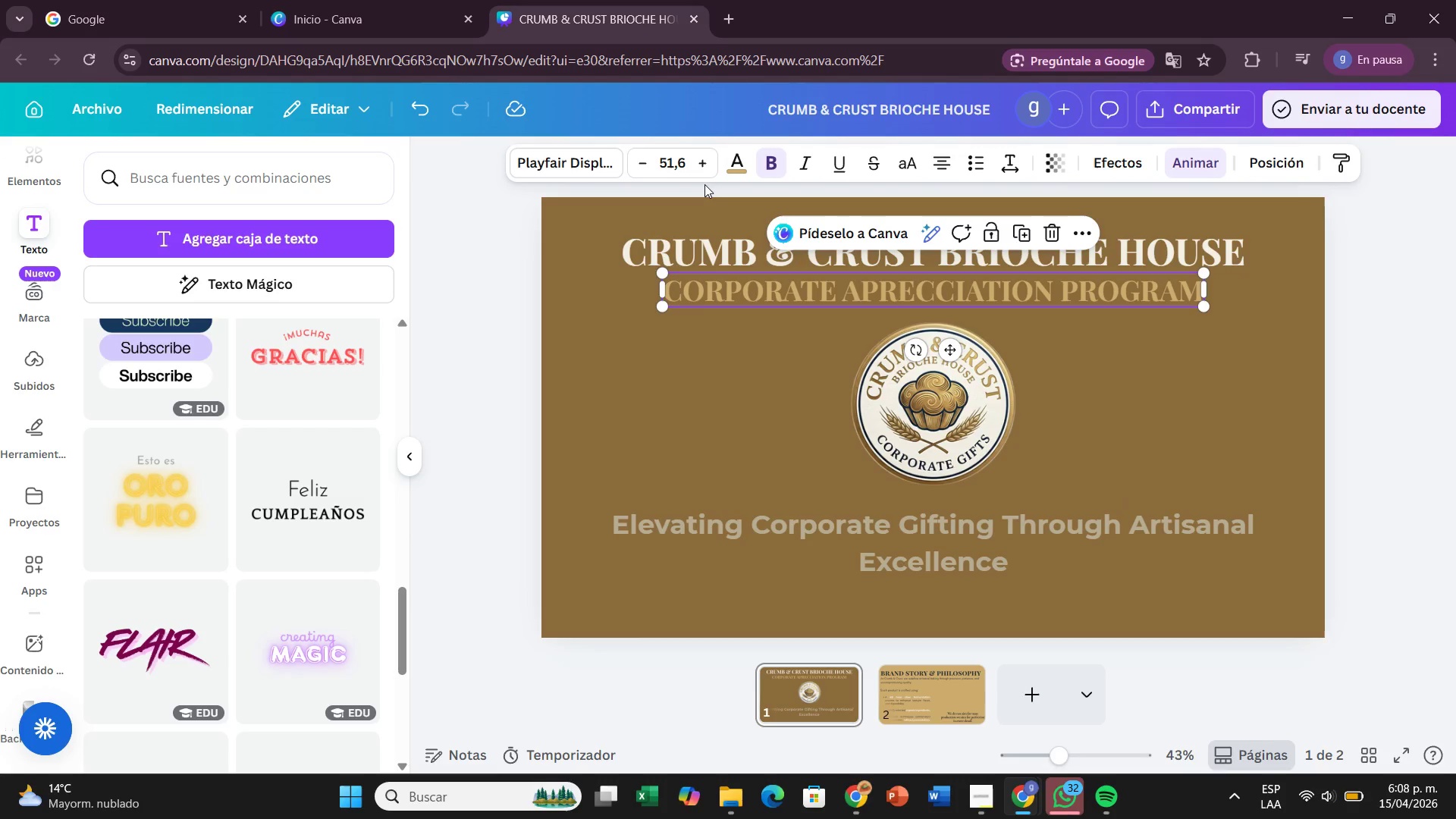 
left_click([704, 184])
 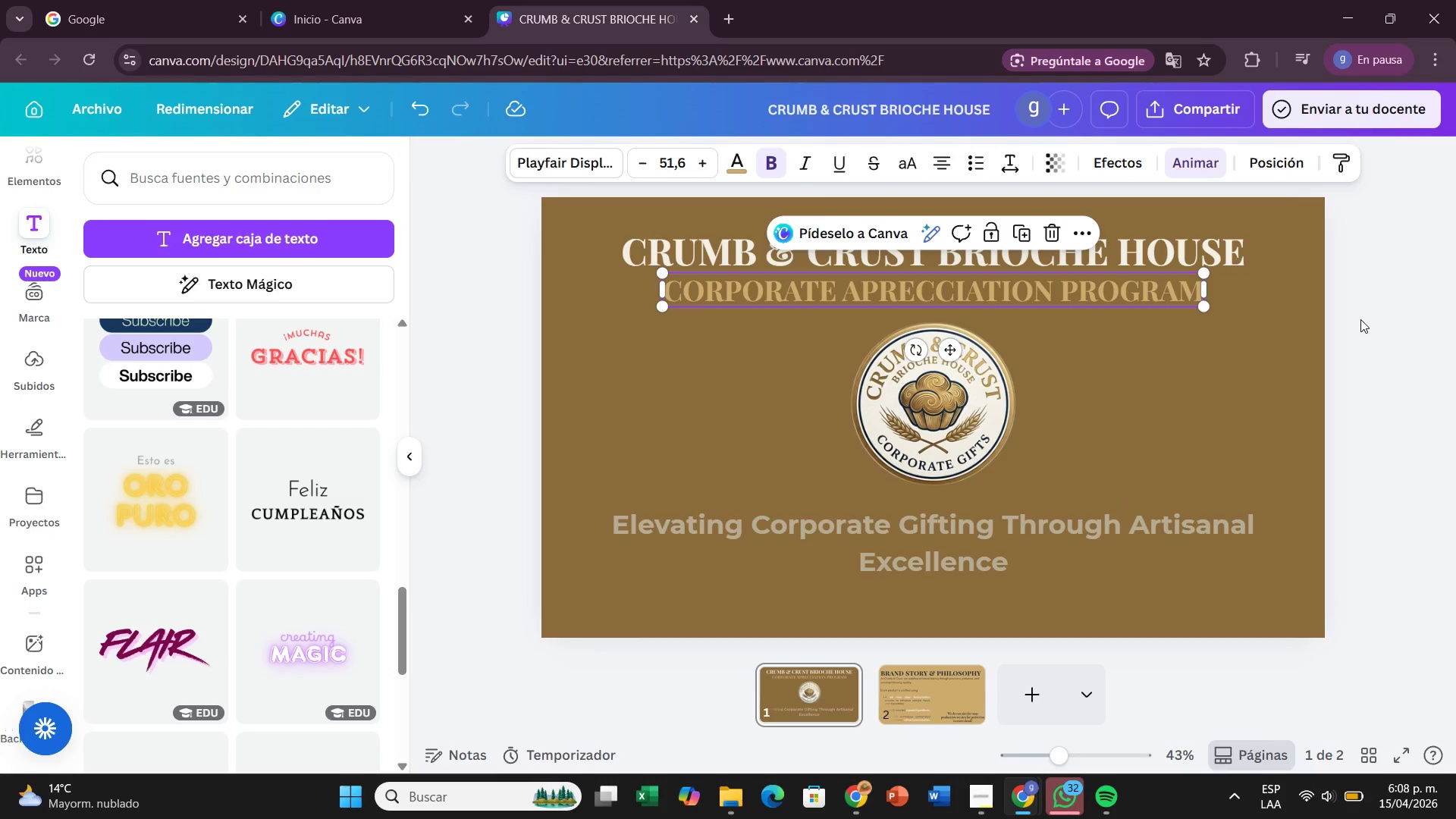 
left_click([1360, 319])
 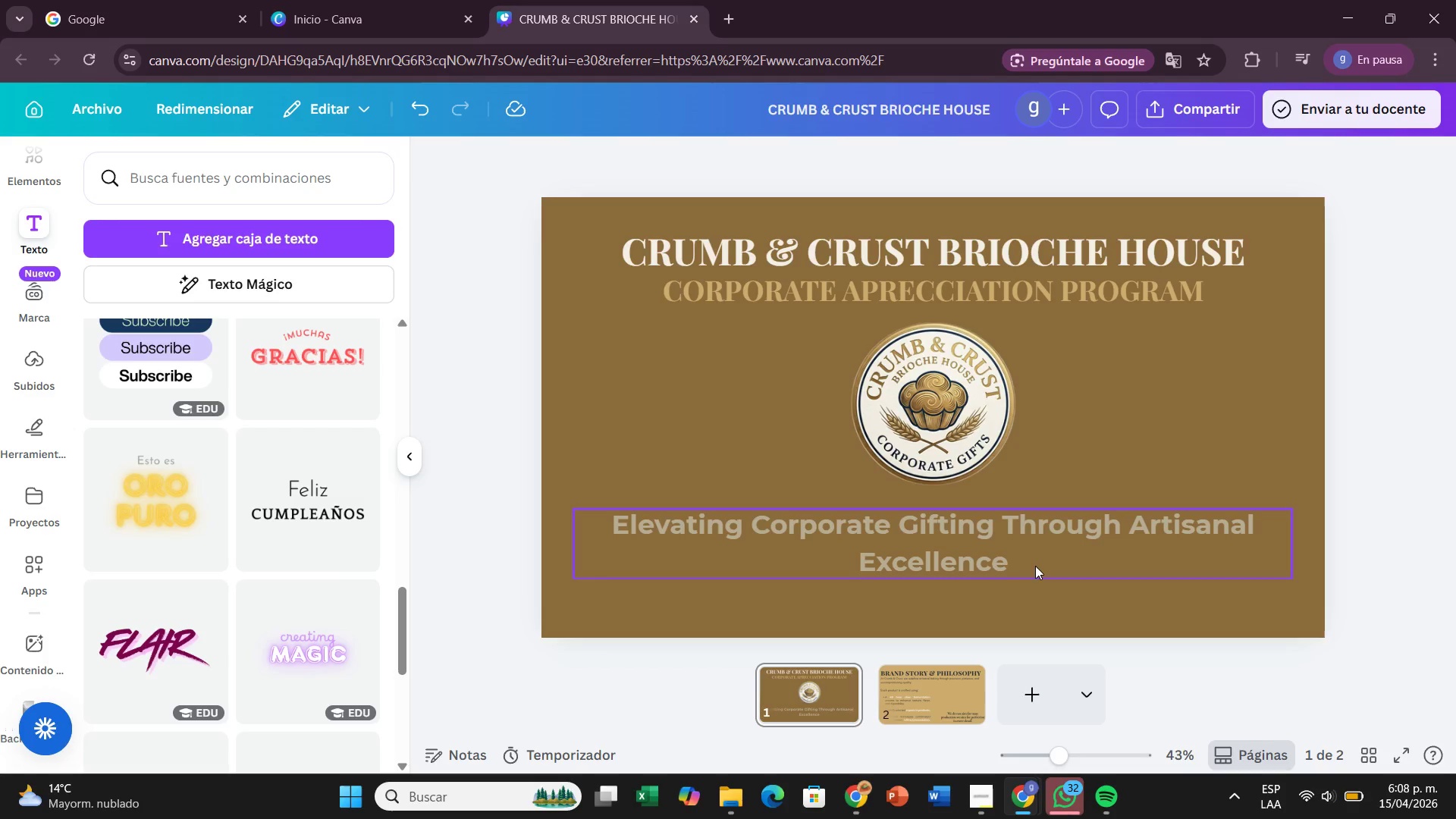 
left_click_drag(start_coordinate=[1035, 566], to_coordinate=[1040, 584])
 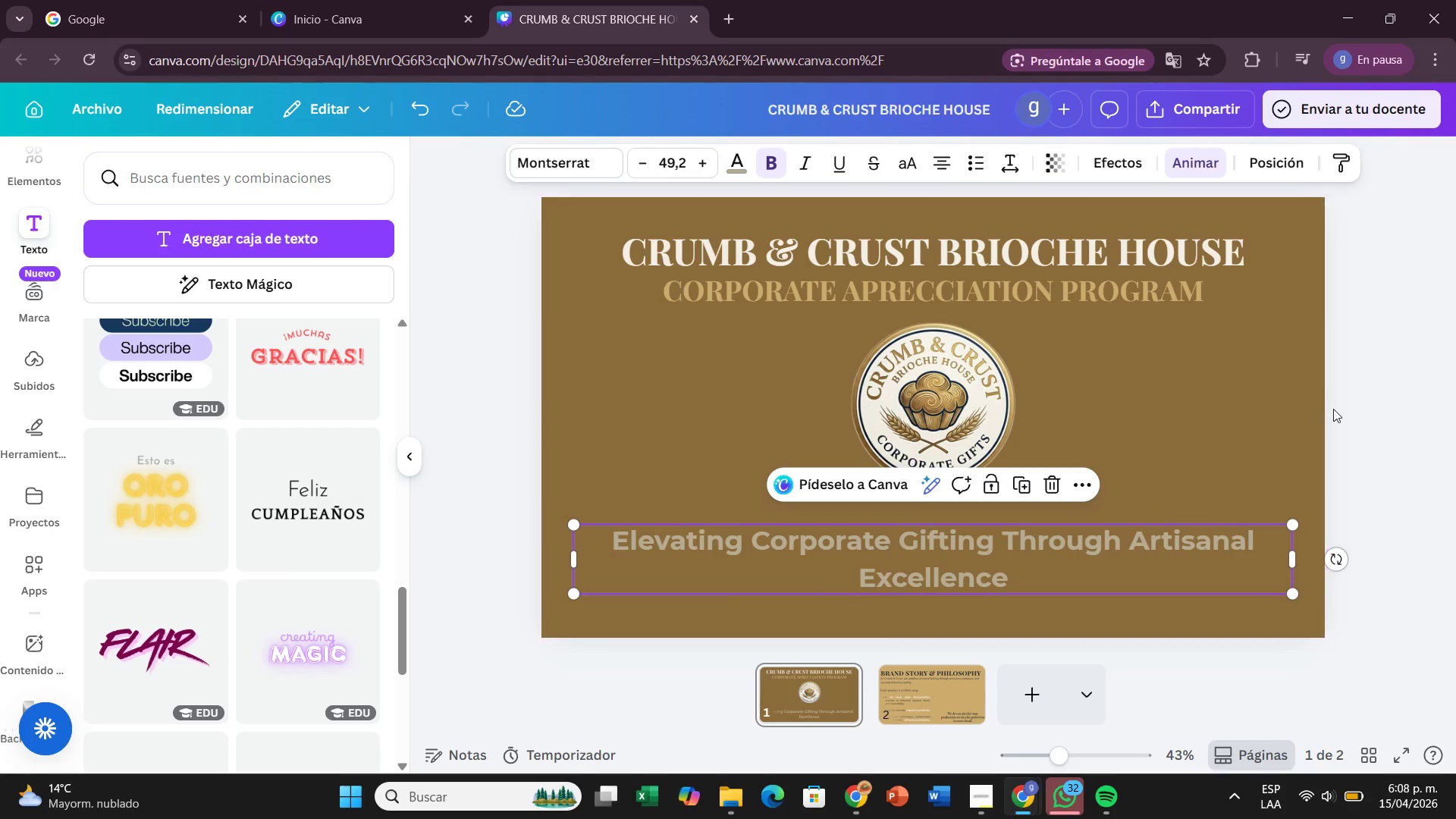 
left_click([1333, 409])
 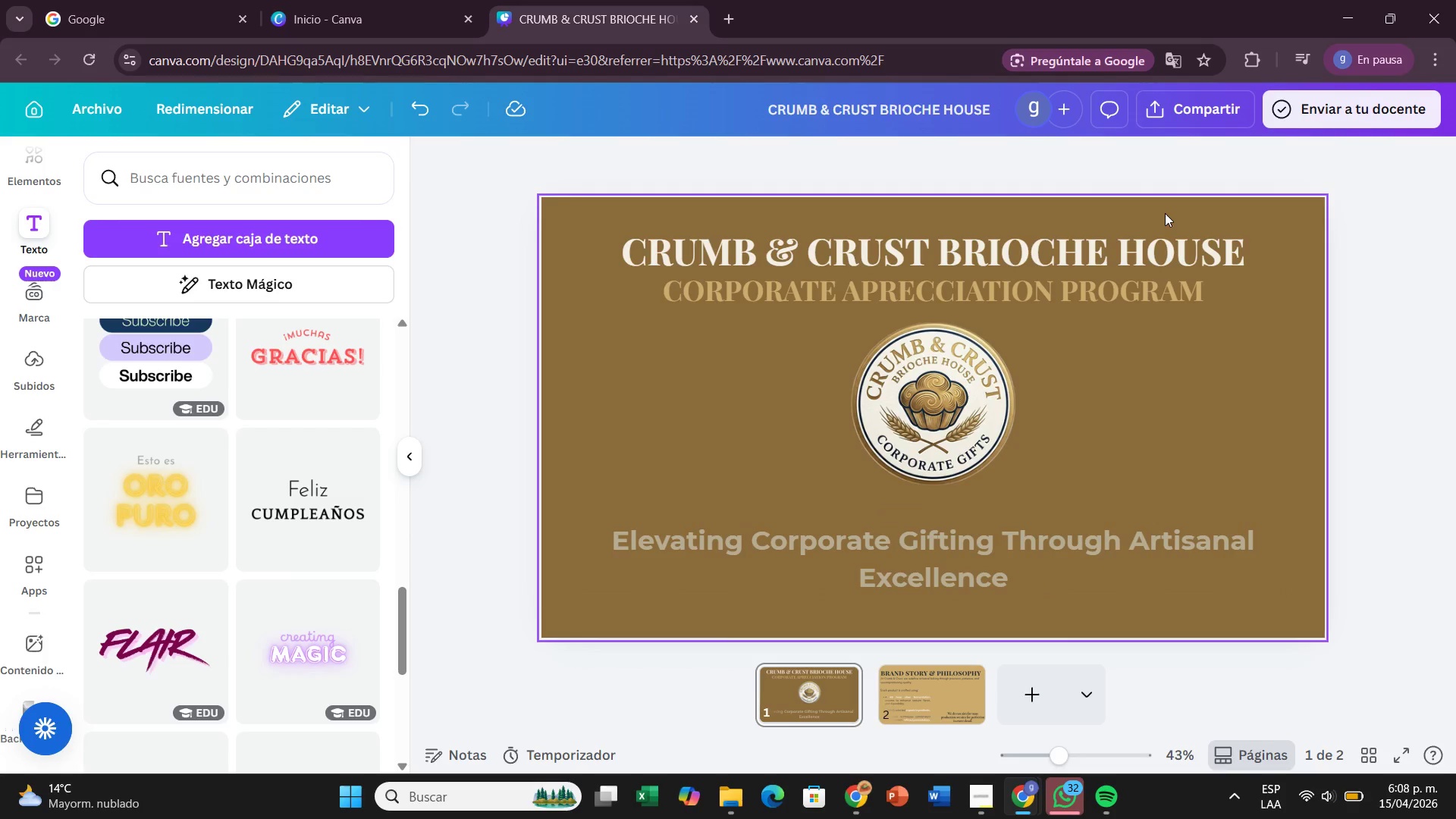 
left_click([1165, 213])
 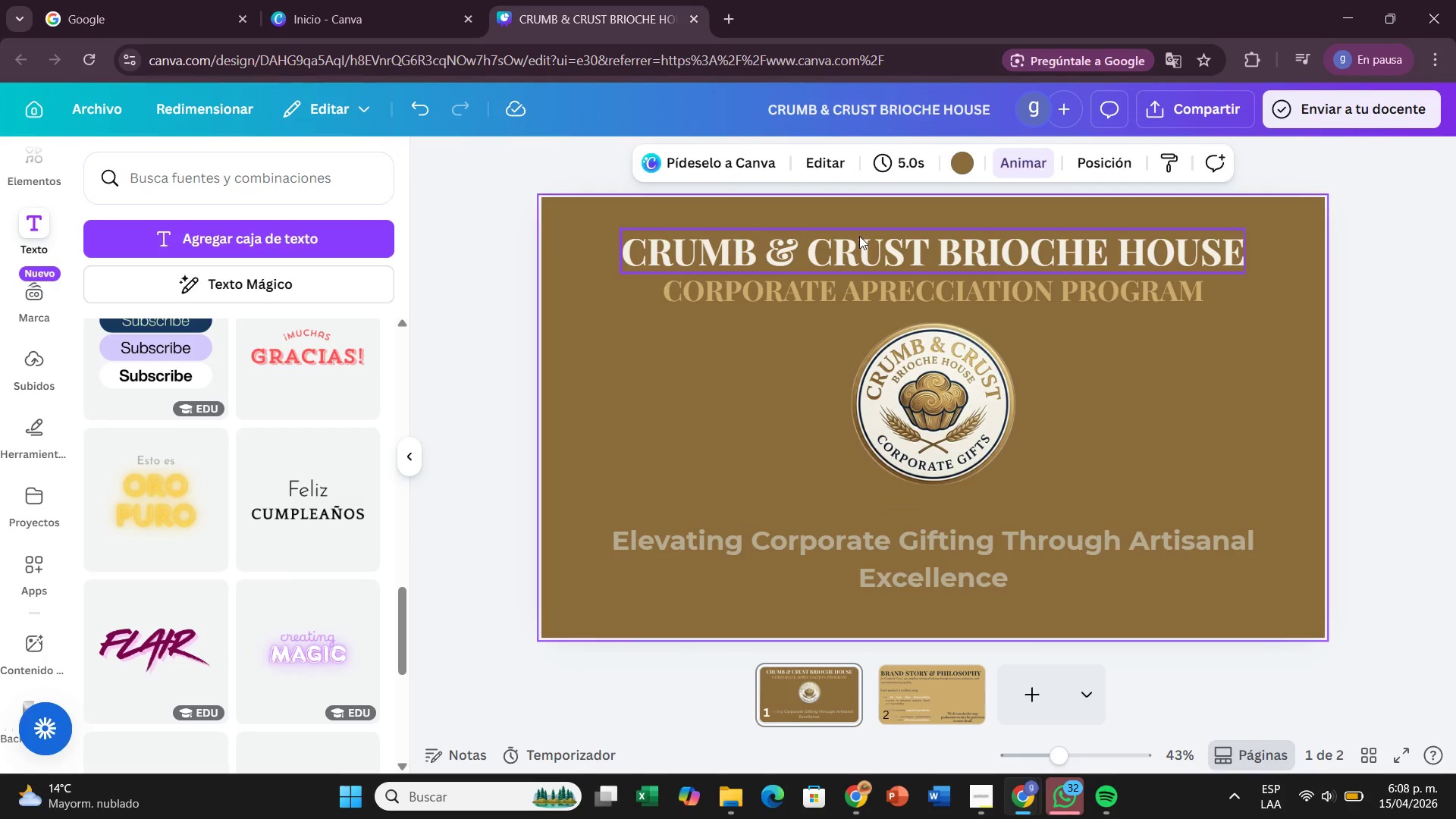 
left_click([859, 236])
 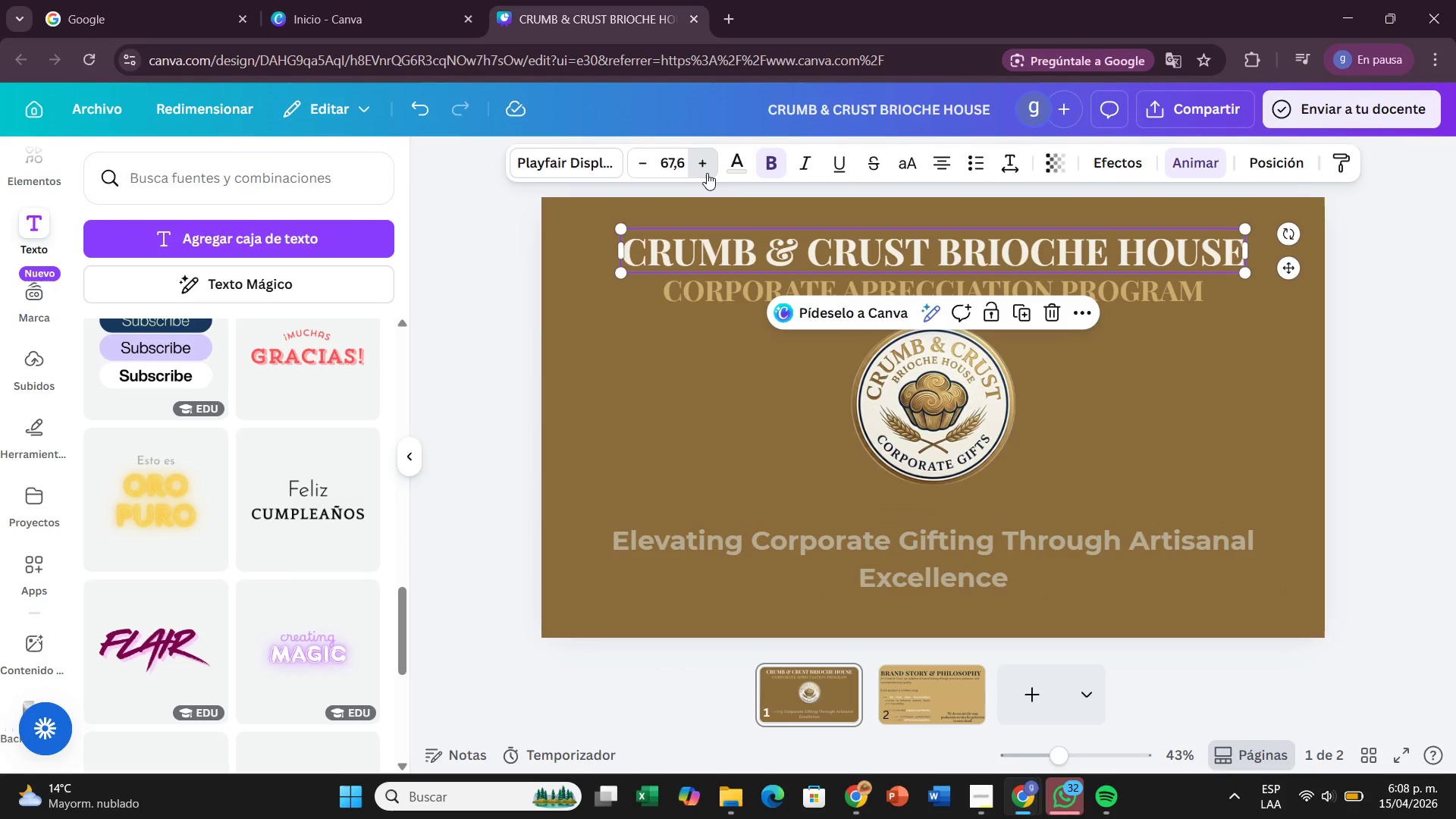 
left_click([707, 173])
 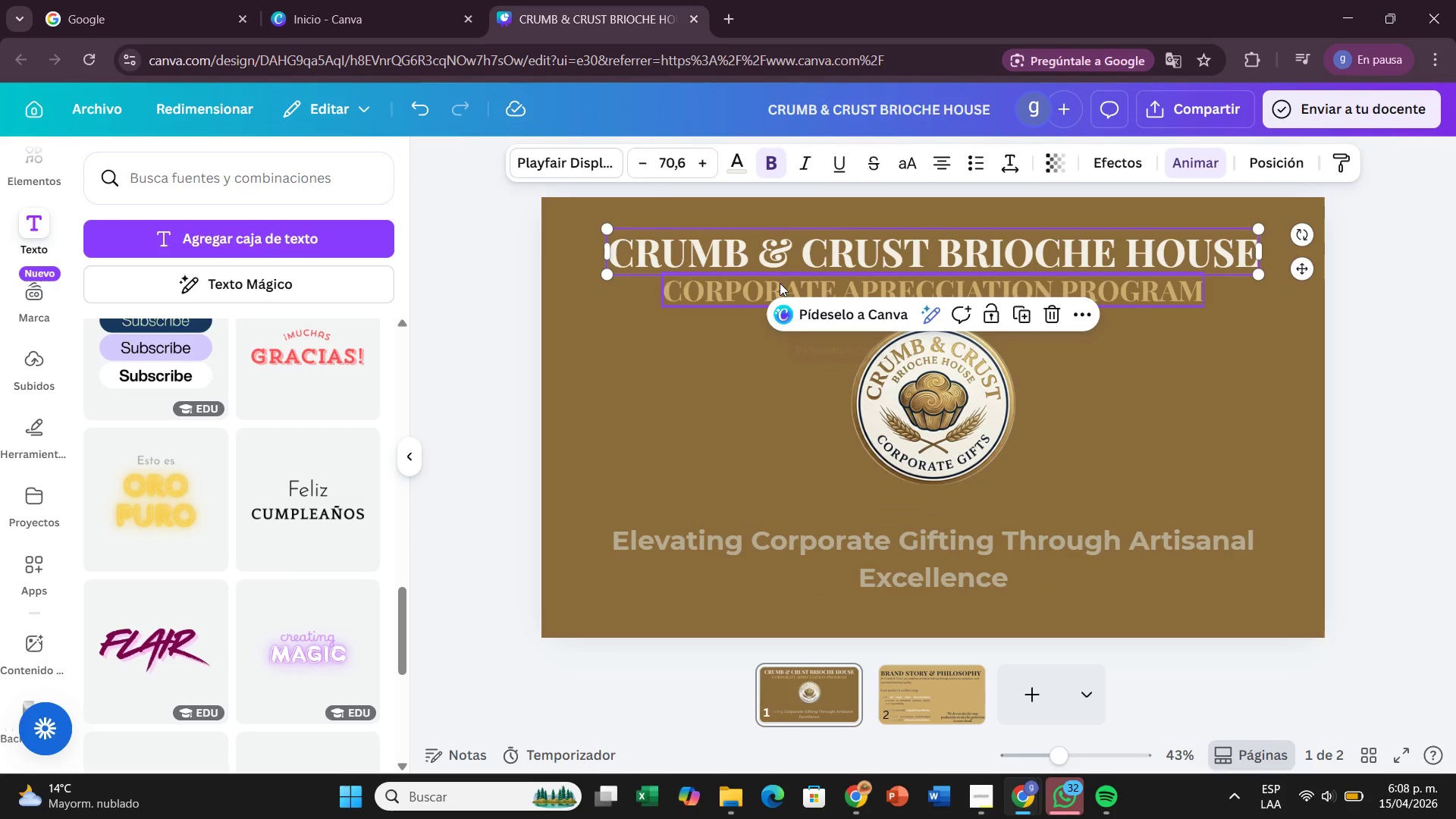 
left_click([776, 282])
 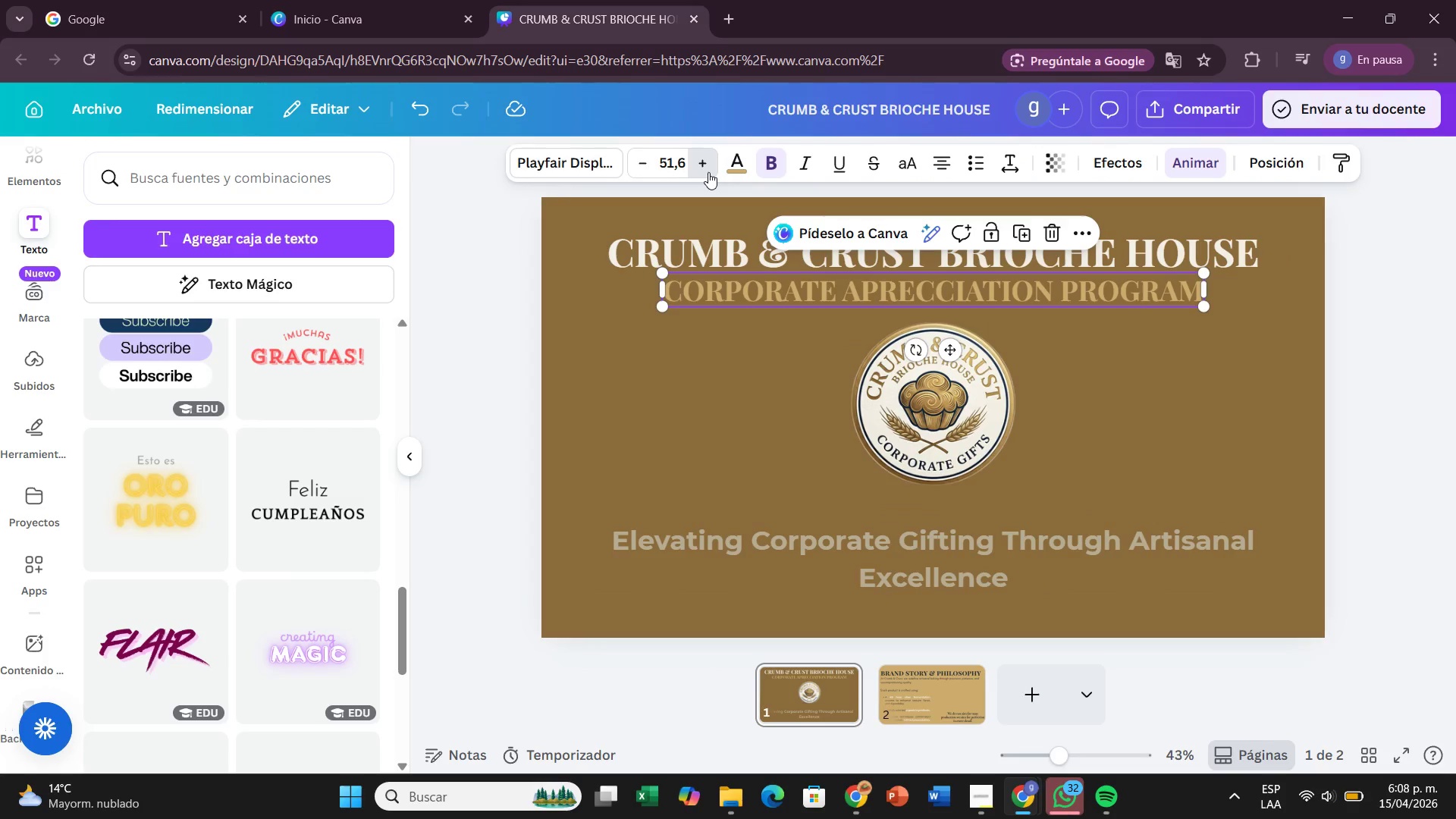 
left_click([708, 172])
 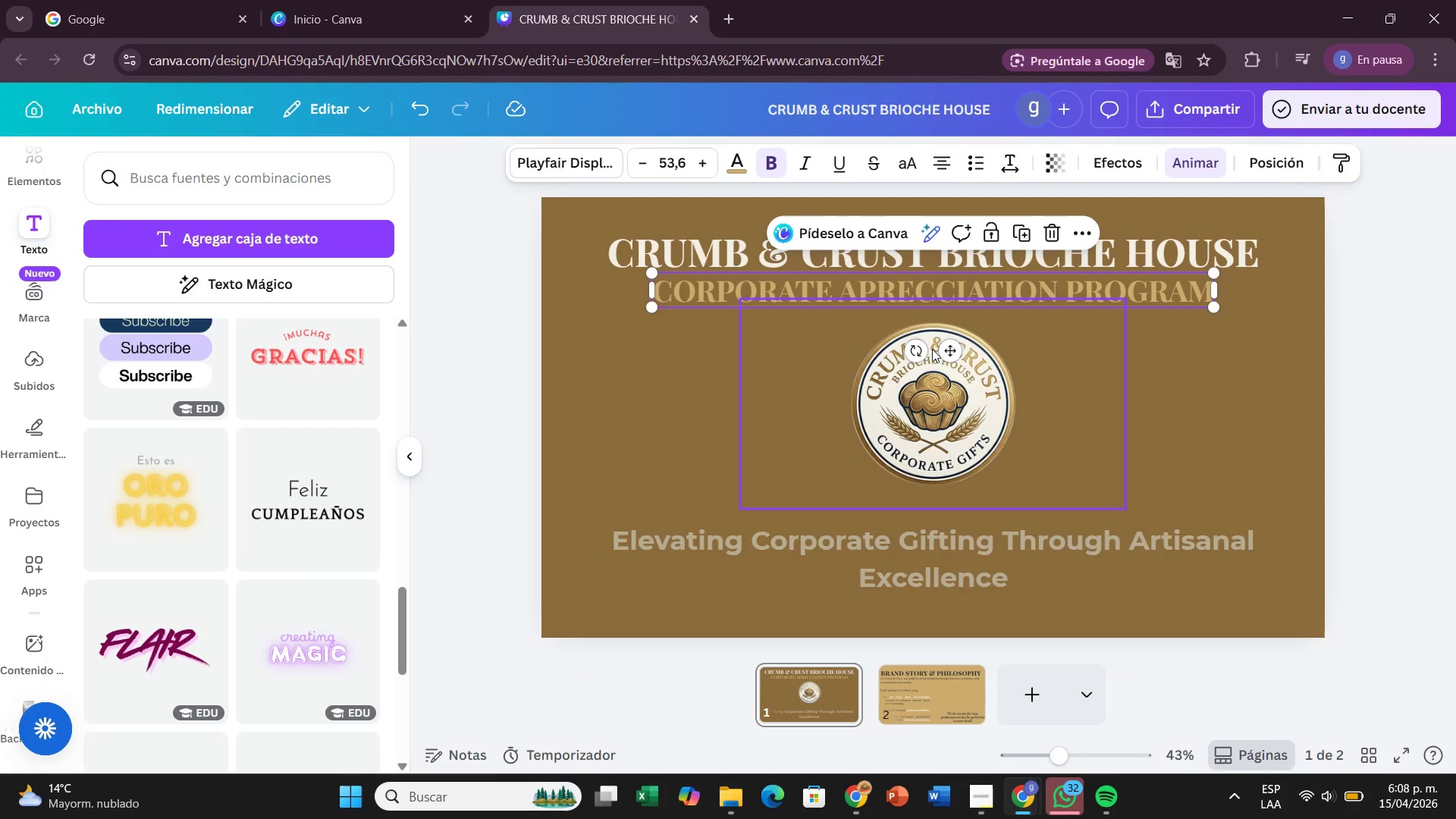 
left_click_drag(start_coordinate=[950, 378], to_coordinate=[950, 390])
 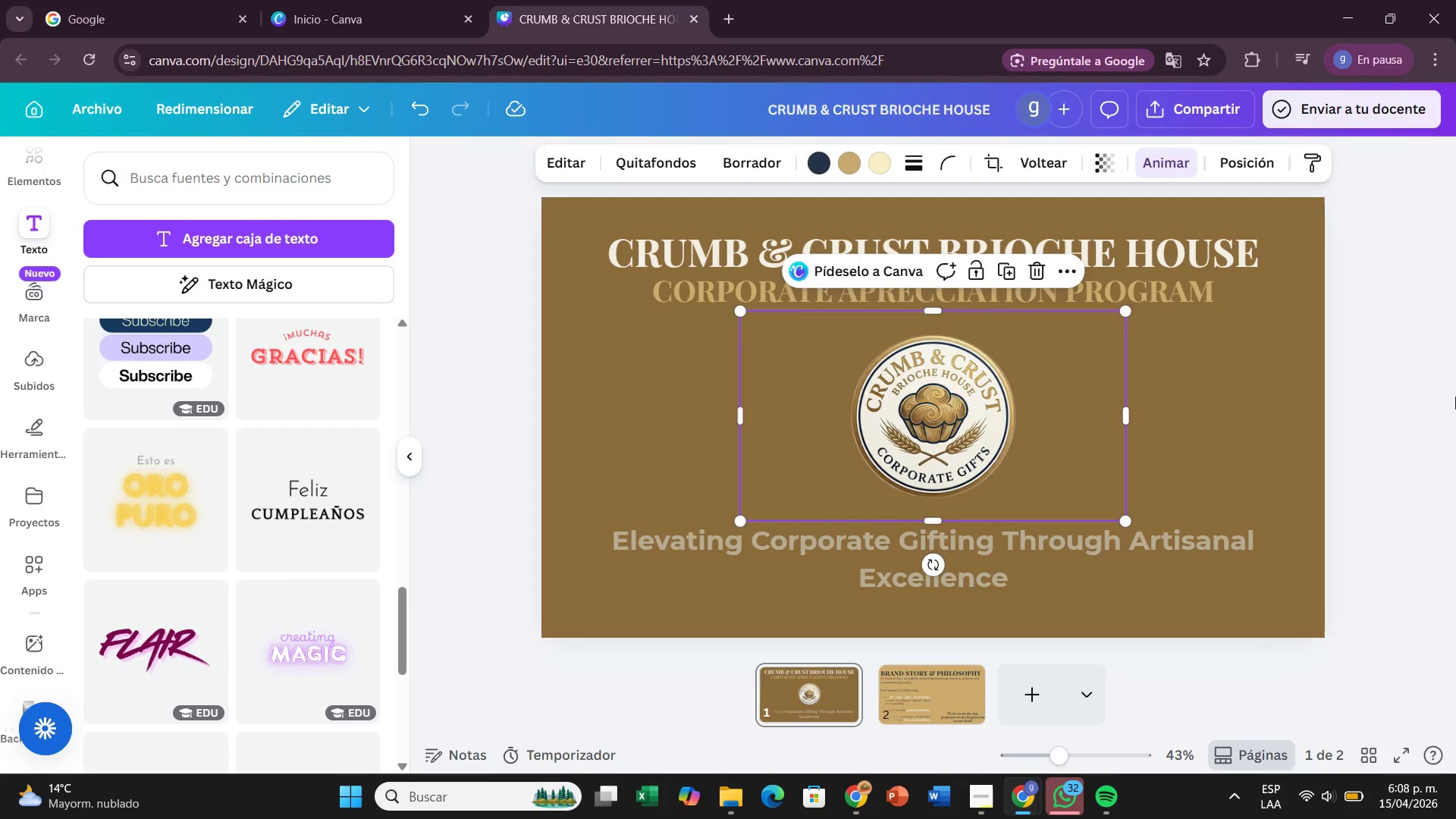 
left_click([1455, 397])
 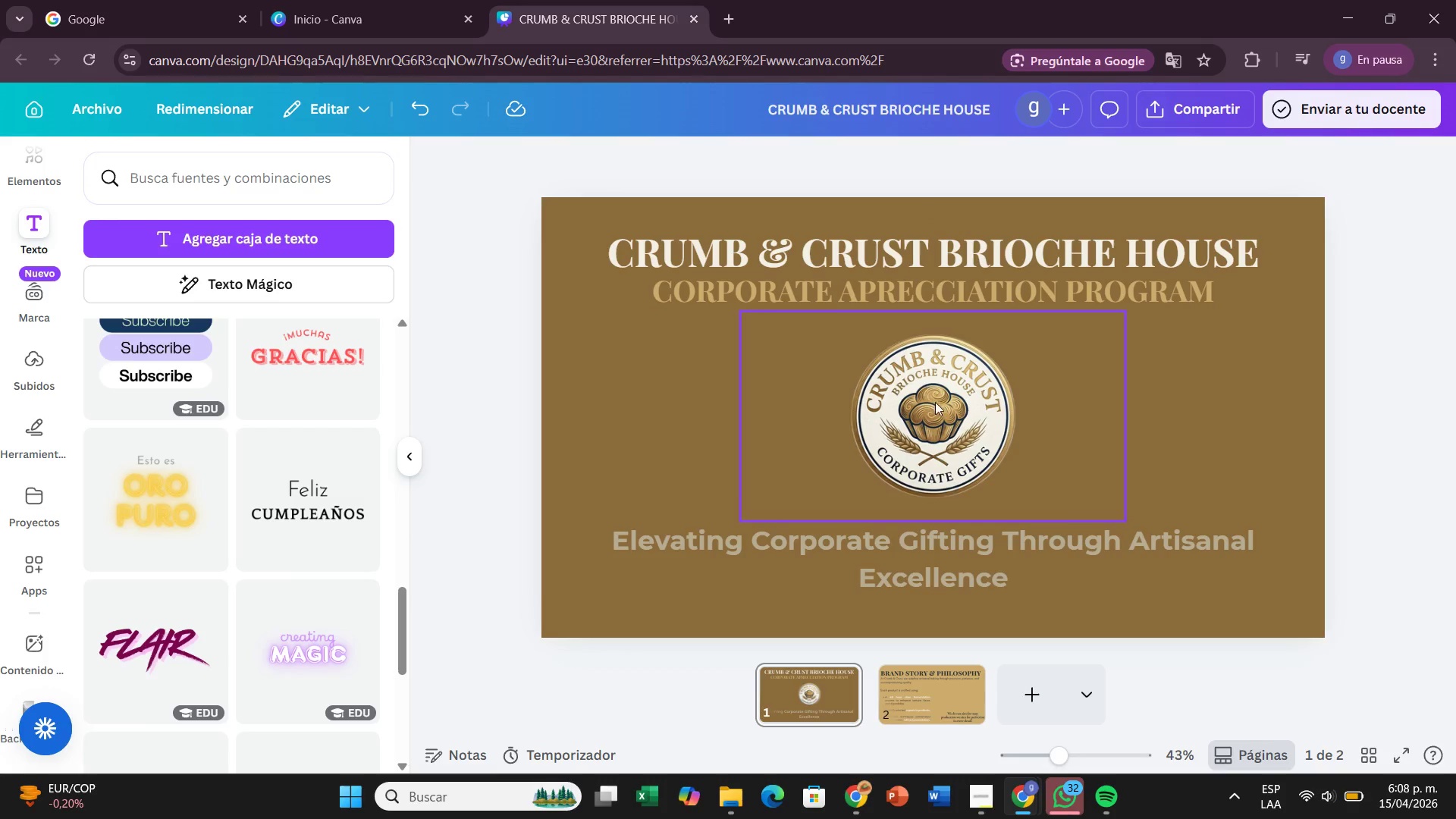 
left_click([939, 402])
 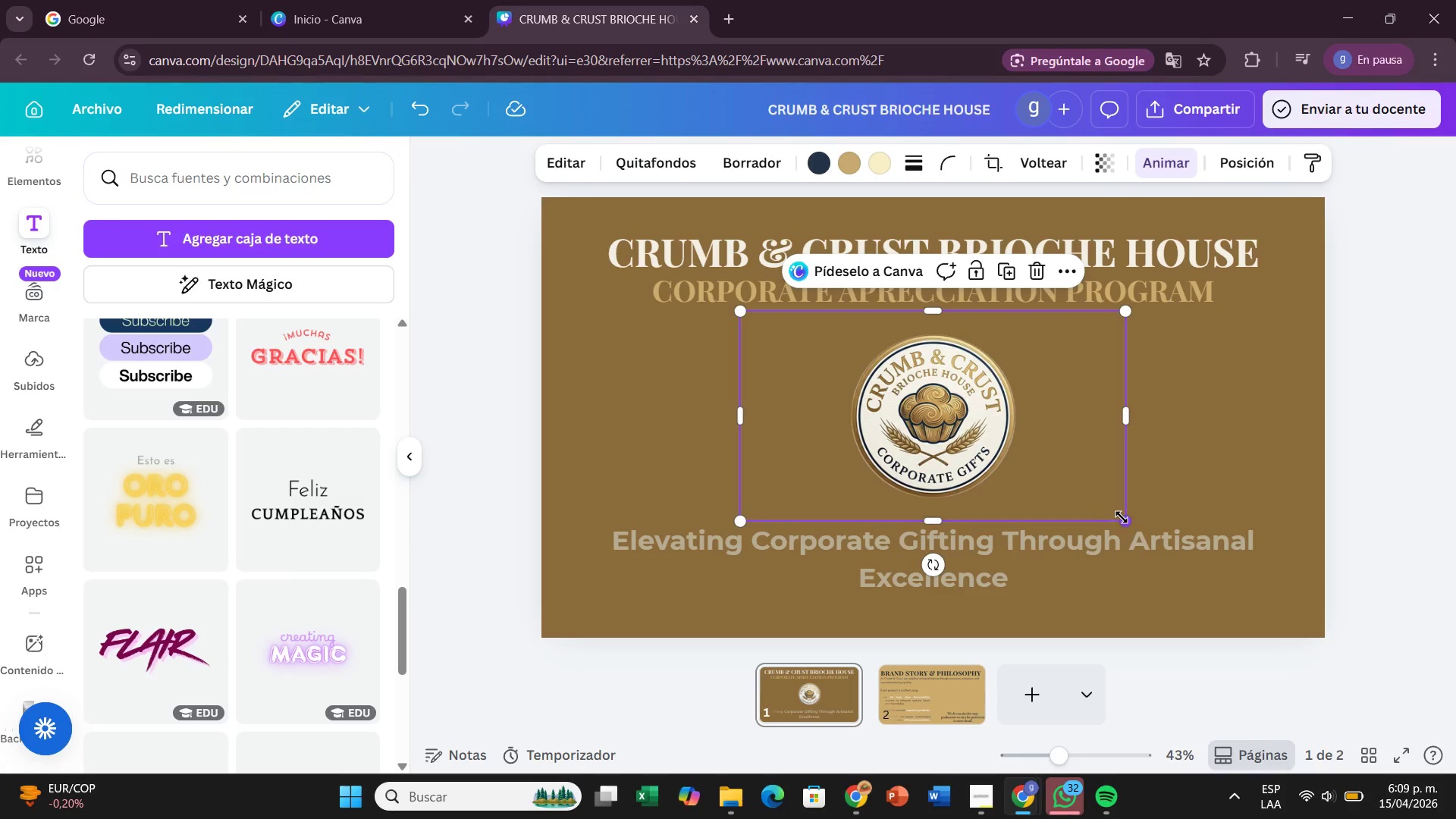 
left_click_drag(start_coordinate=[1122, 517], to_coordinate=[1141, 538])
 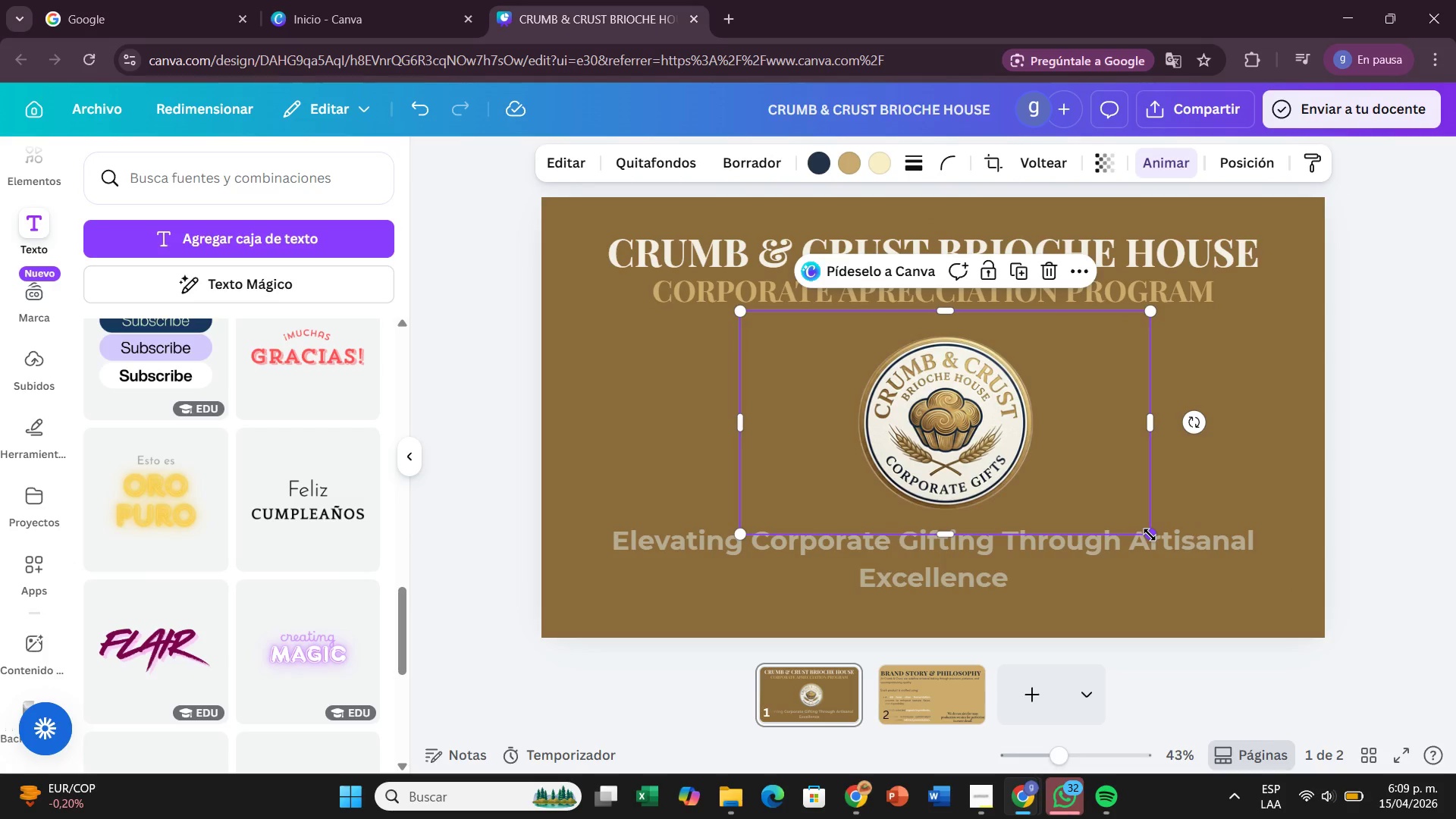 
left_click_drag(start_coordinate=[1150, 535], to_coordinate=[1169, 553])
 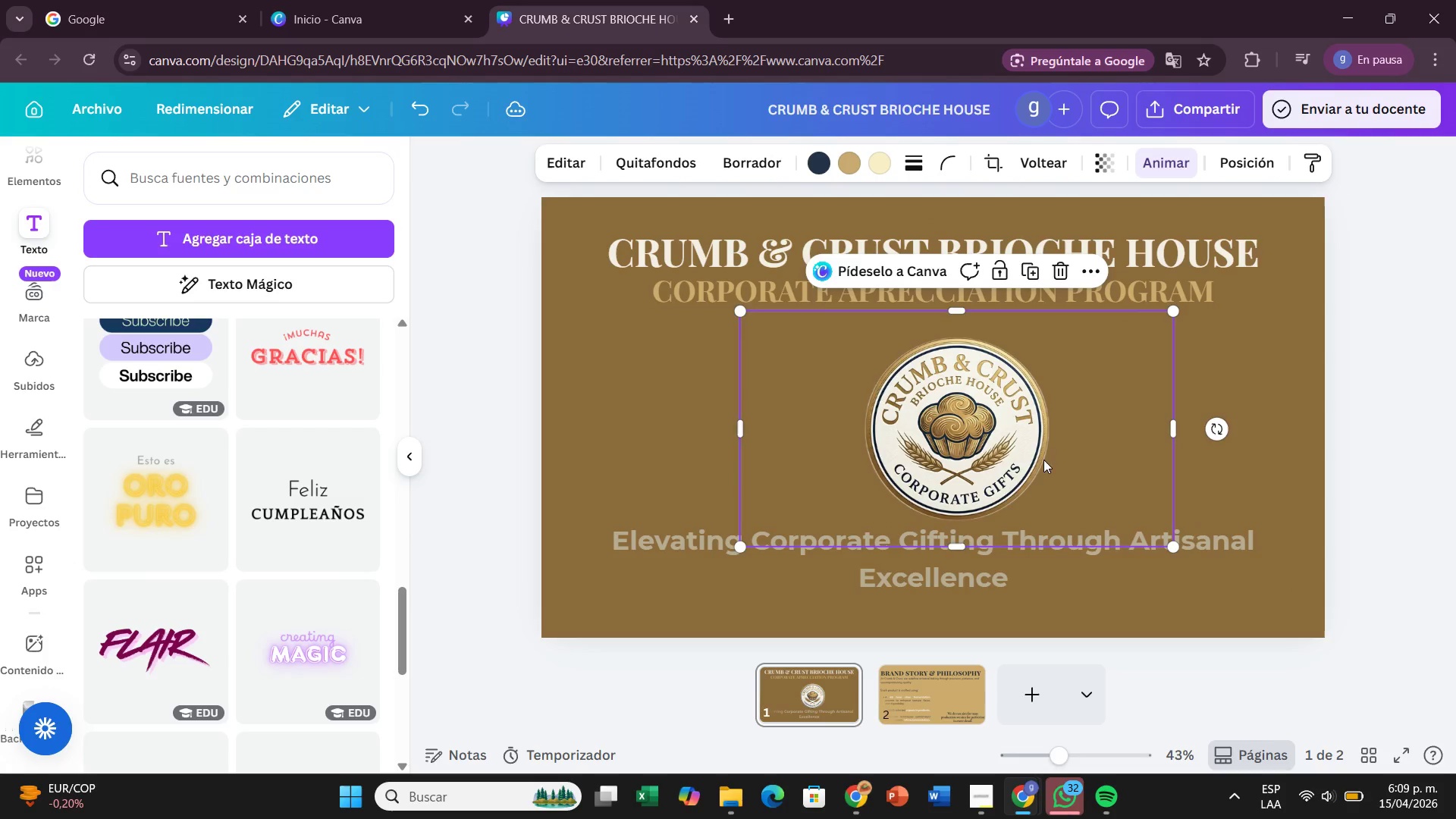 
left_click_drag(start_coordinate=[1043, 460], to_coordinate=[1023, 457])
 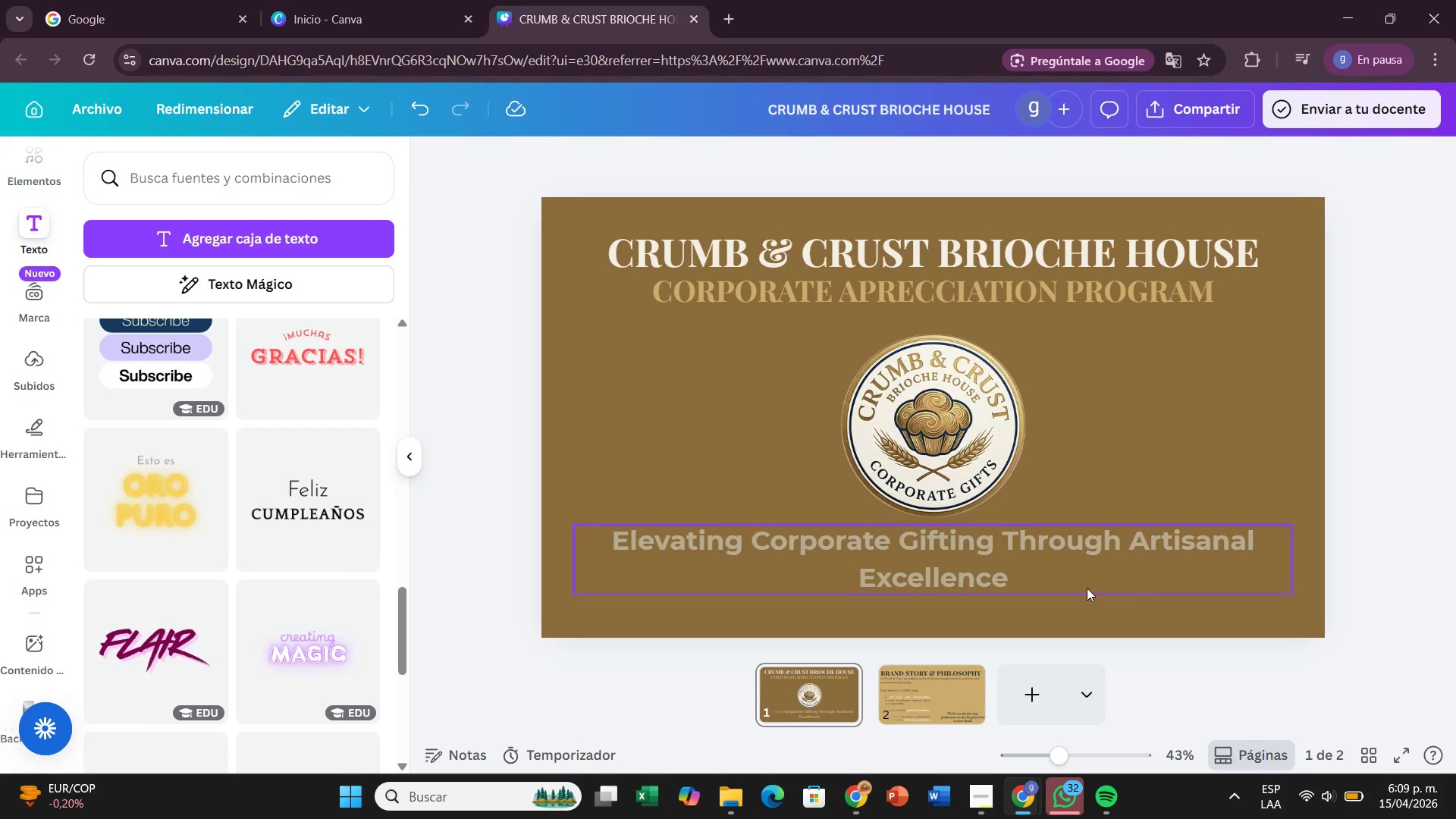 
left_click_drag(start_coordinate=[1073, 588], to_coordinate=[1072, 603])
 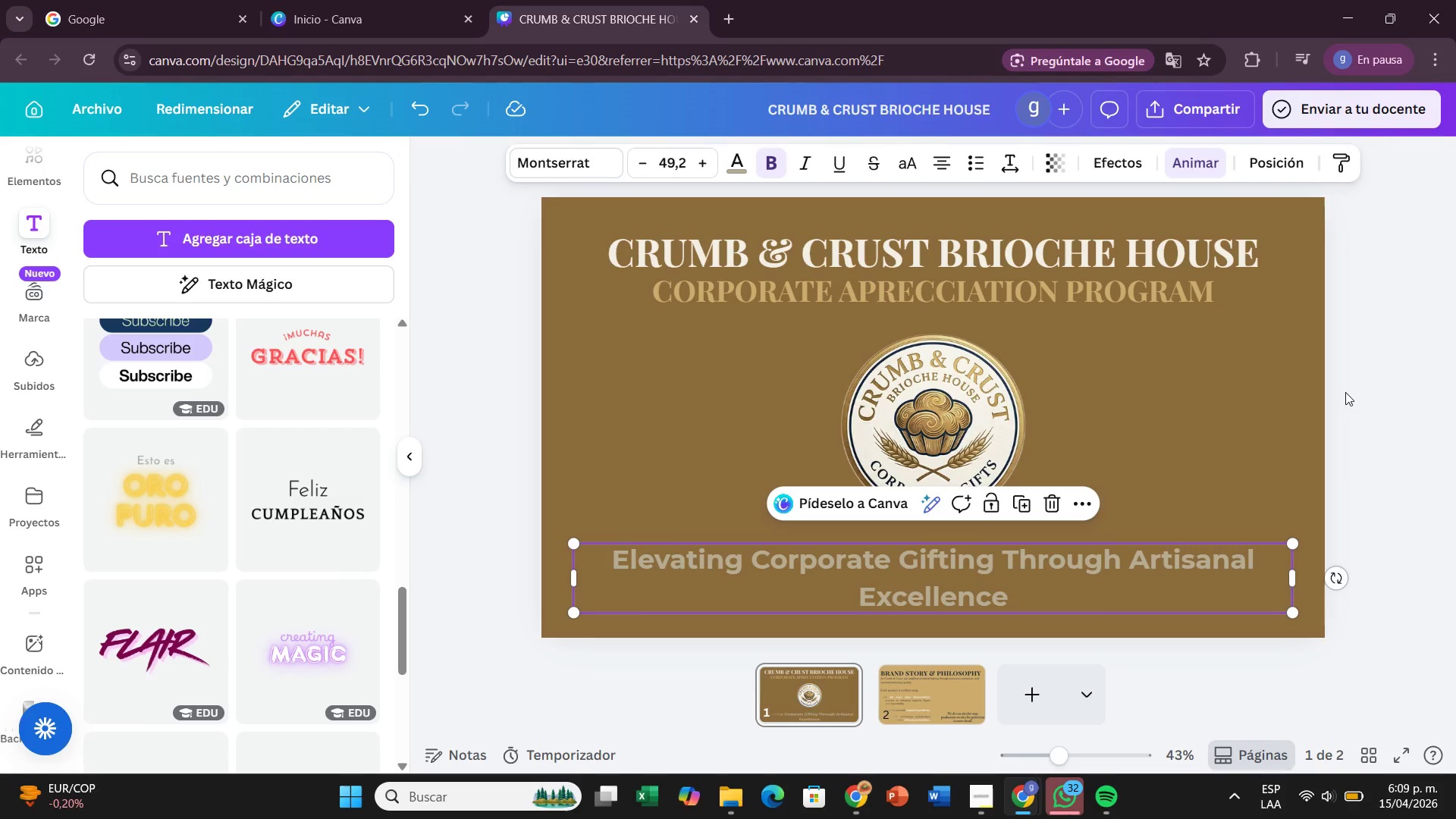 
left_click([1345, 392])
 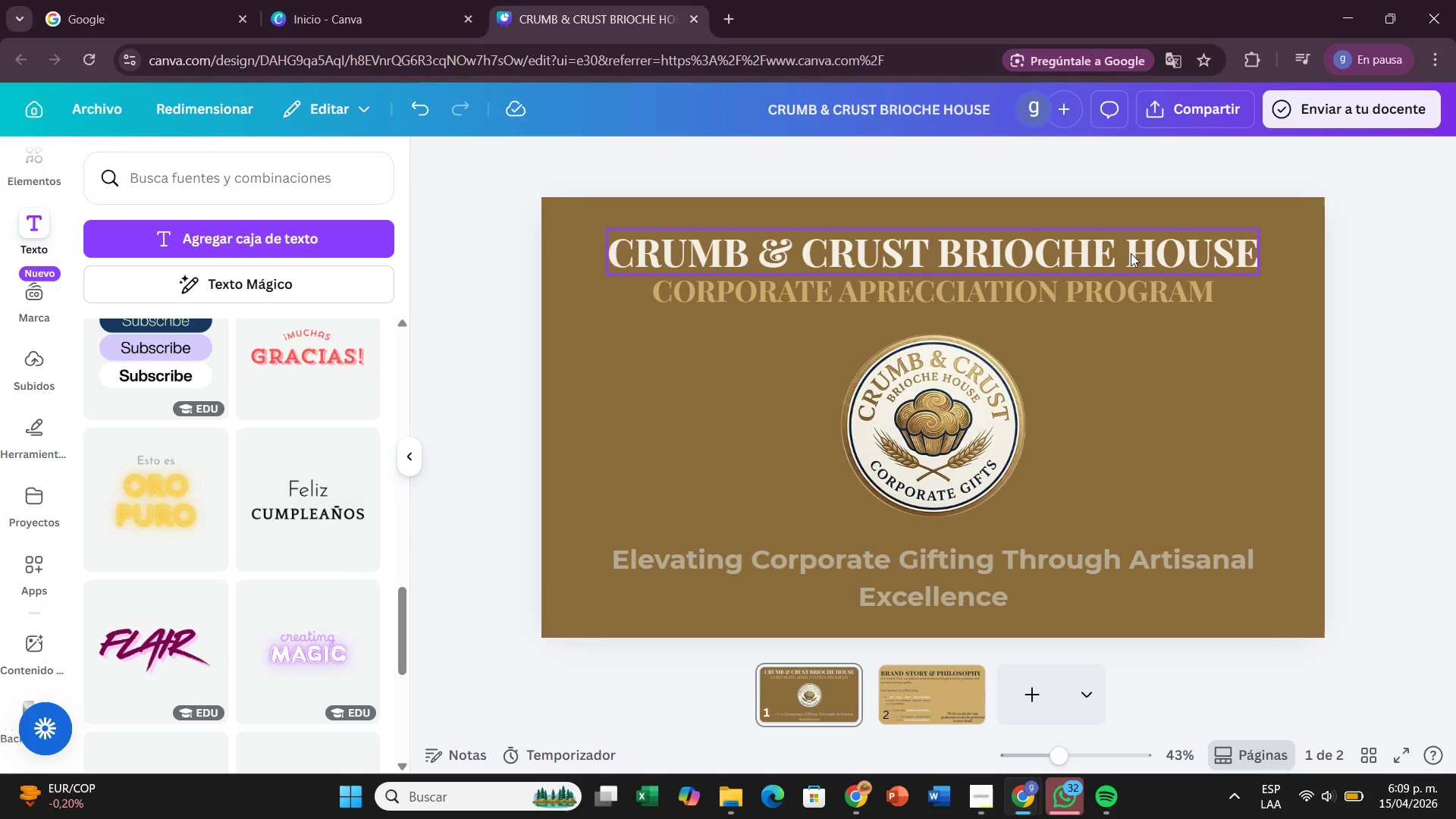 
left_click([1129, 250])
 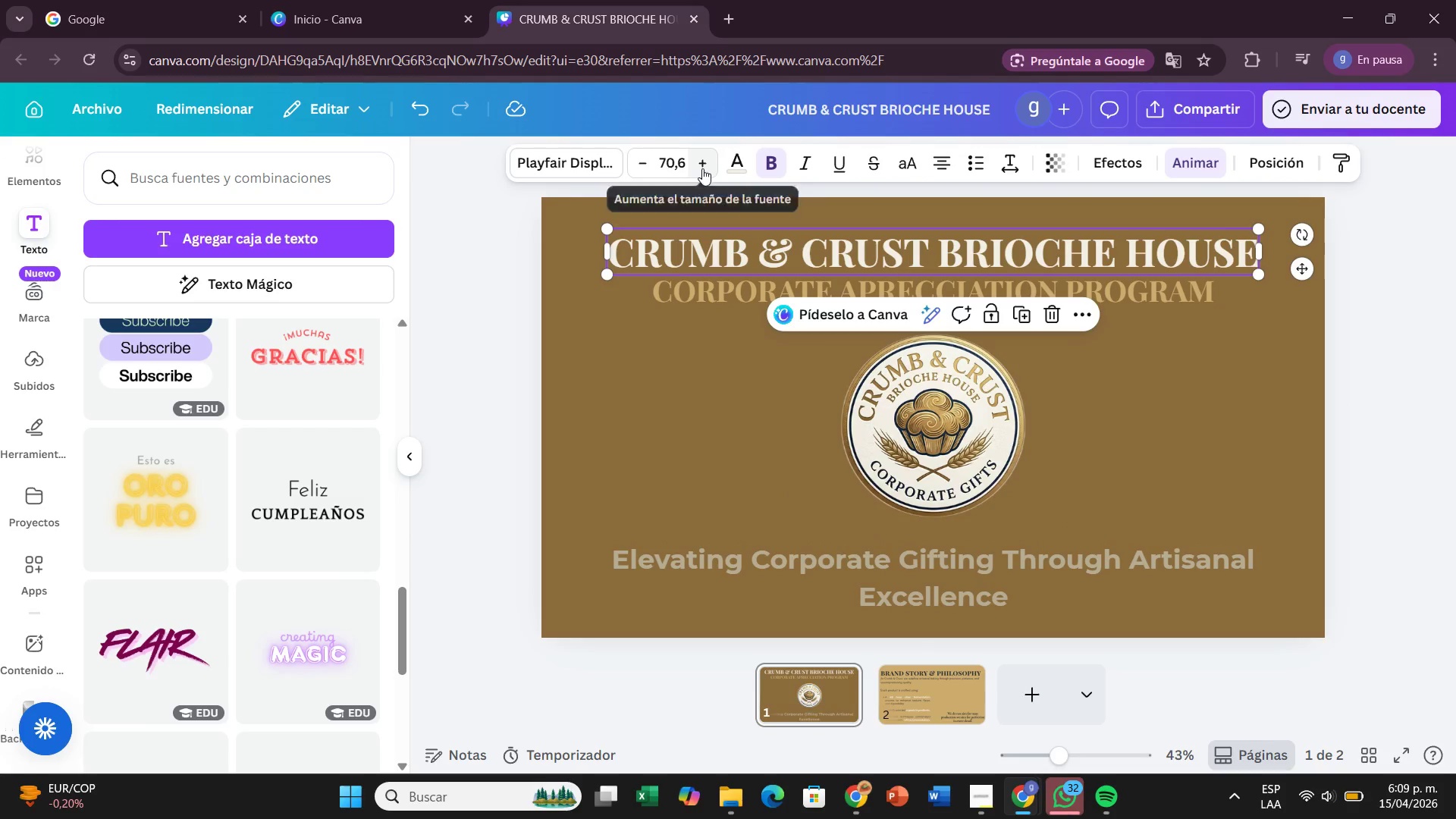 
left_click([702, 168])
 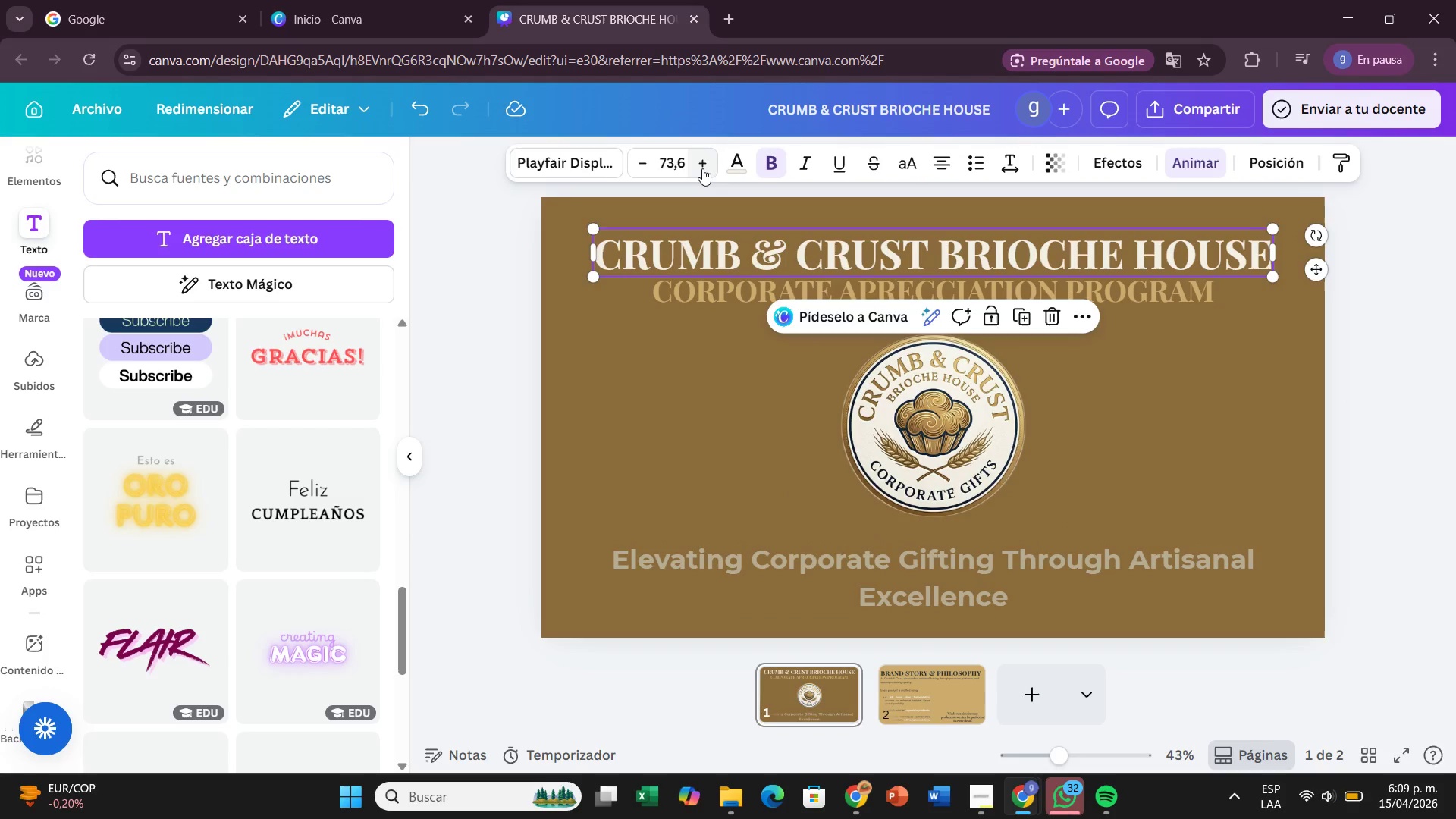 
left_click([702, 168])
 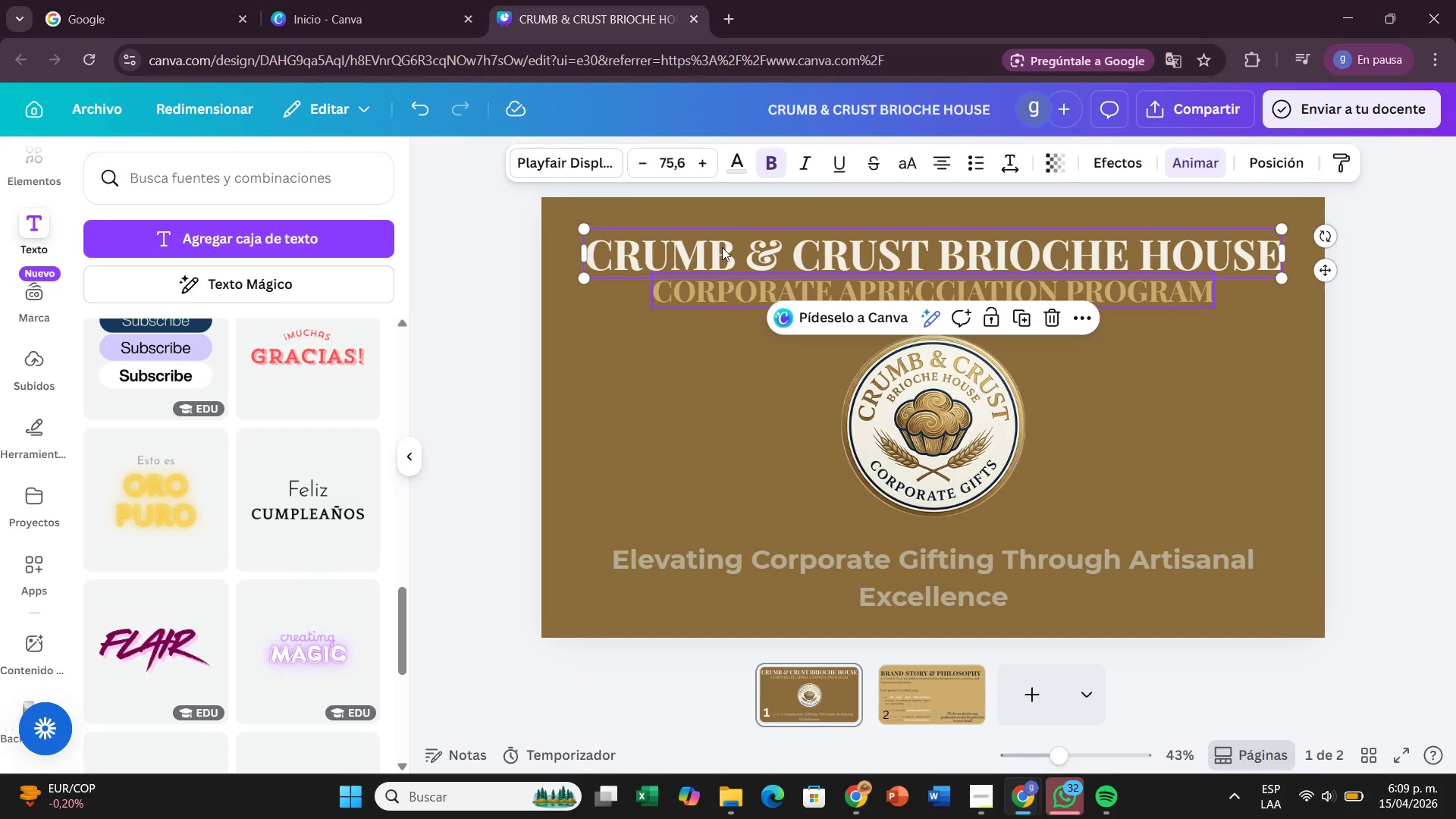 
left_click([747, 286])
 